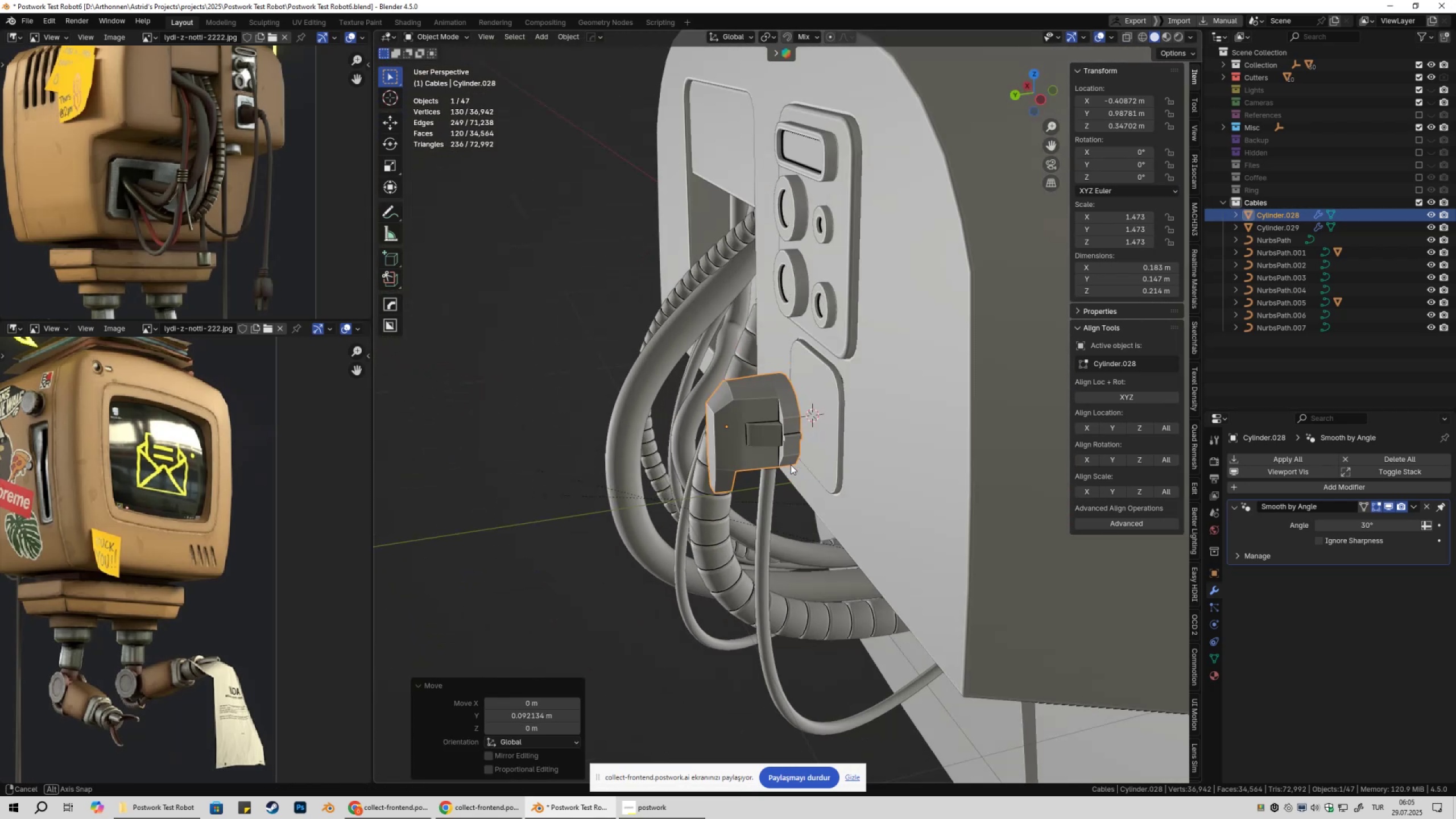 
type(gy)
 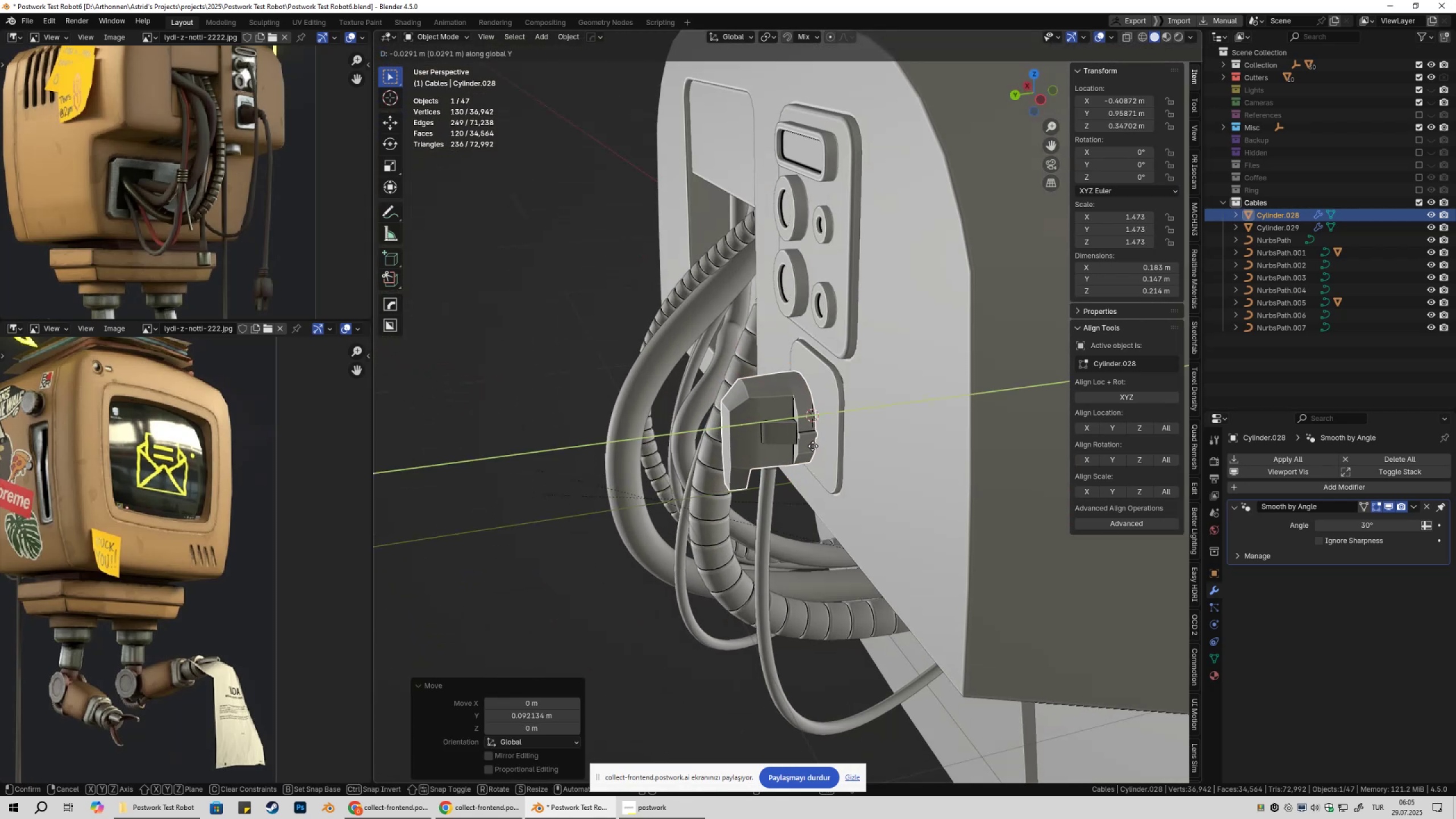 
hold_key(key=ControlLeft, duration=0.63)
left_click([818, 448])
 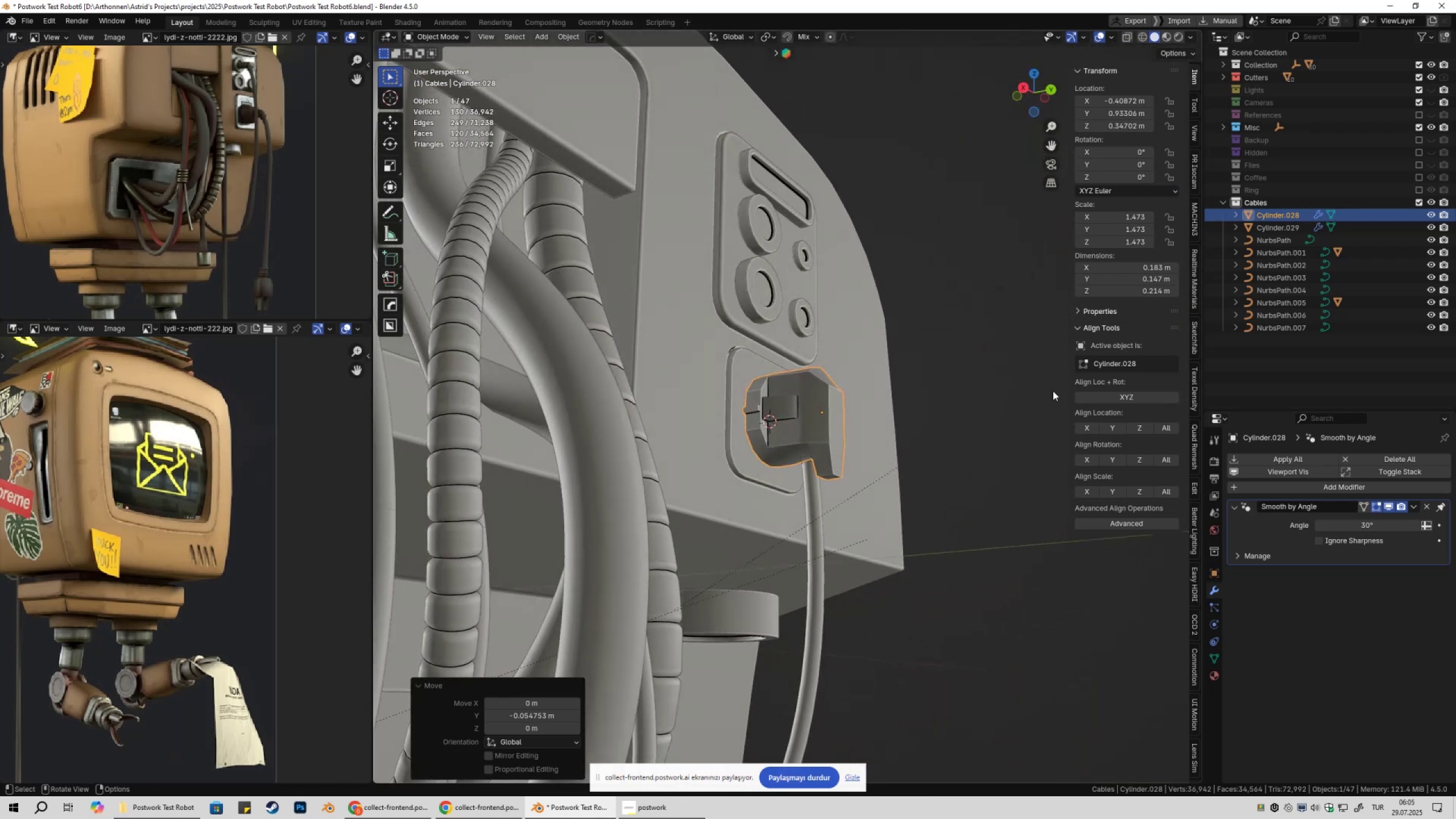 
scroll: coordinate [971, 441], scroll_direction: down, amount: 8.0
 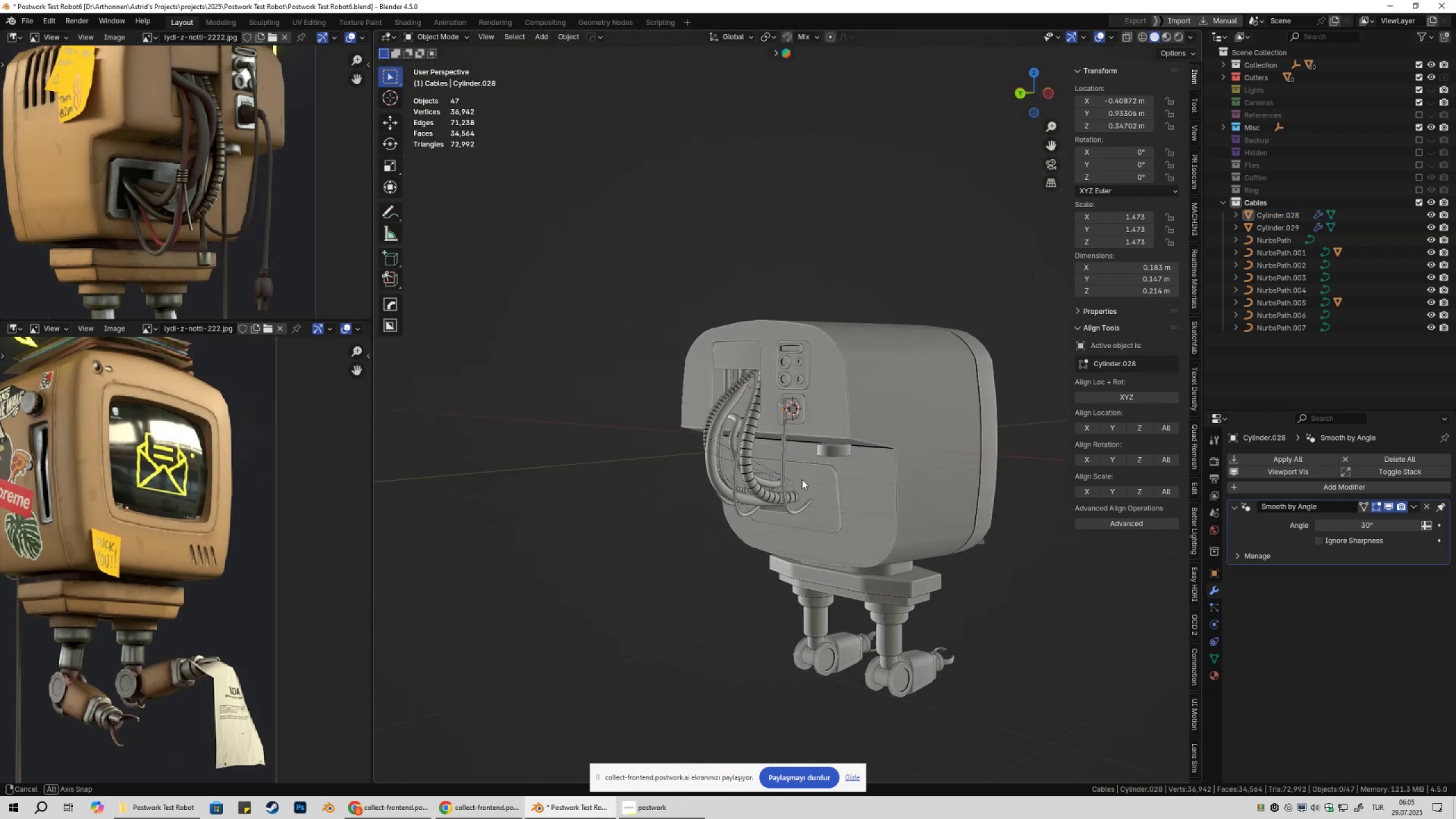 
scroll: coordinate [797, 491], scroll_direction: up, amount: 9.0
 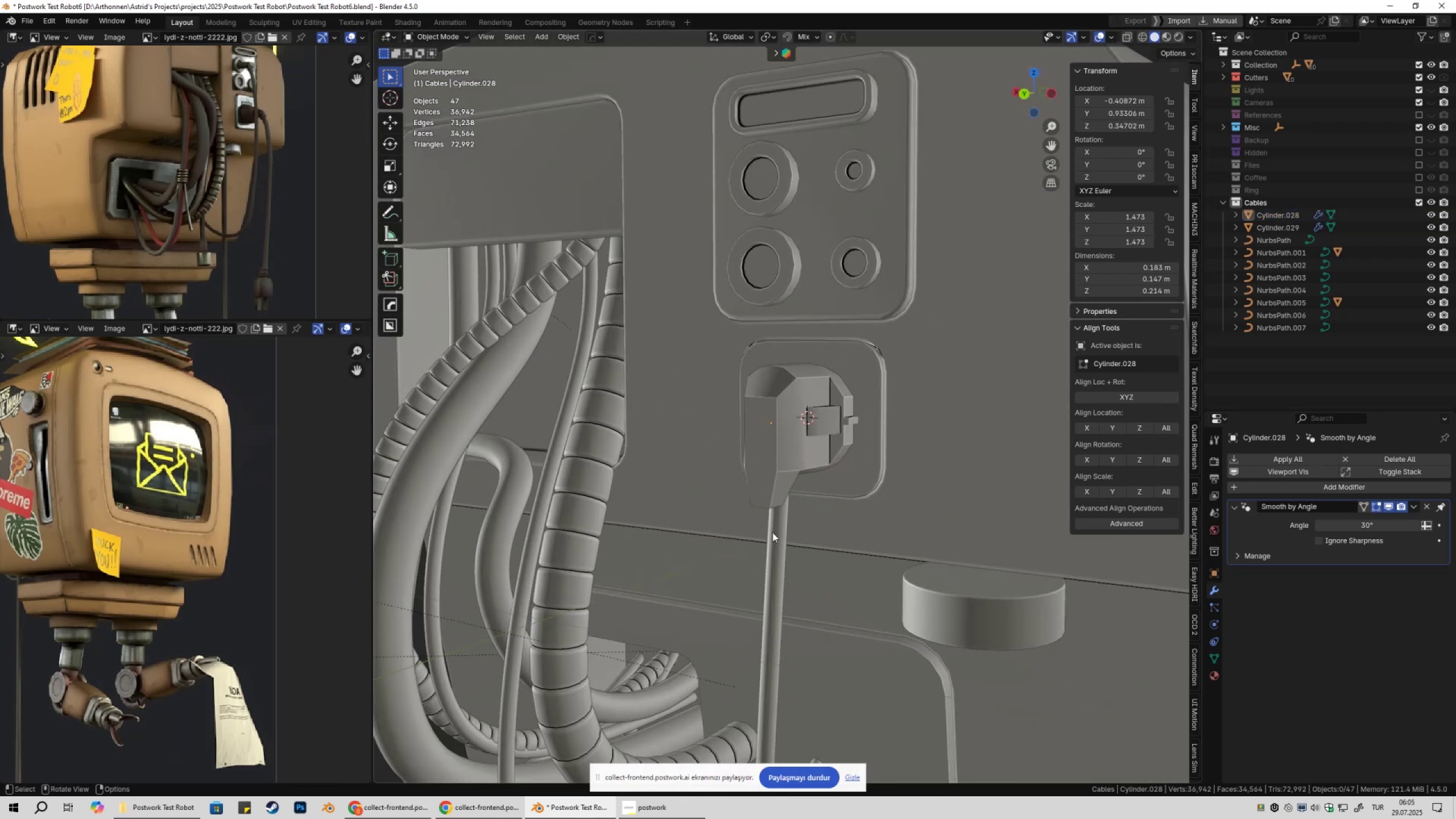 
hold_key(key=ShiftLeft, duration=0.78)
 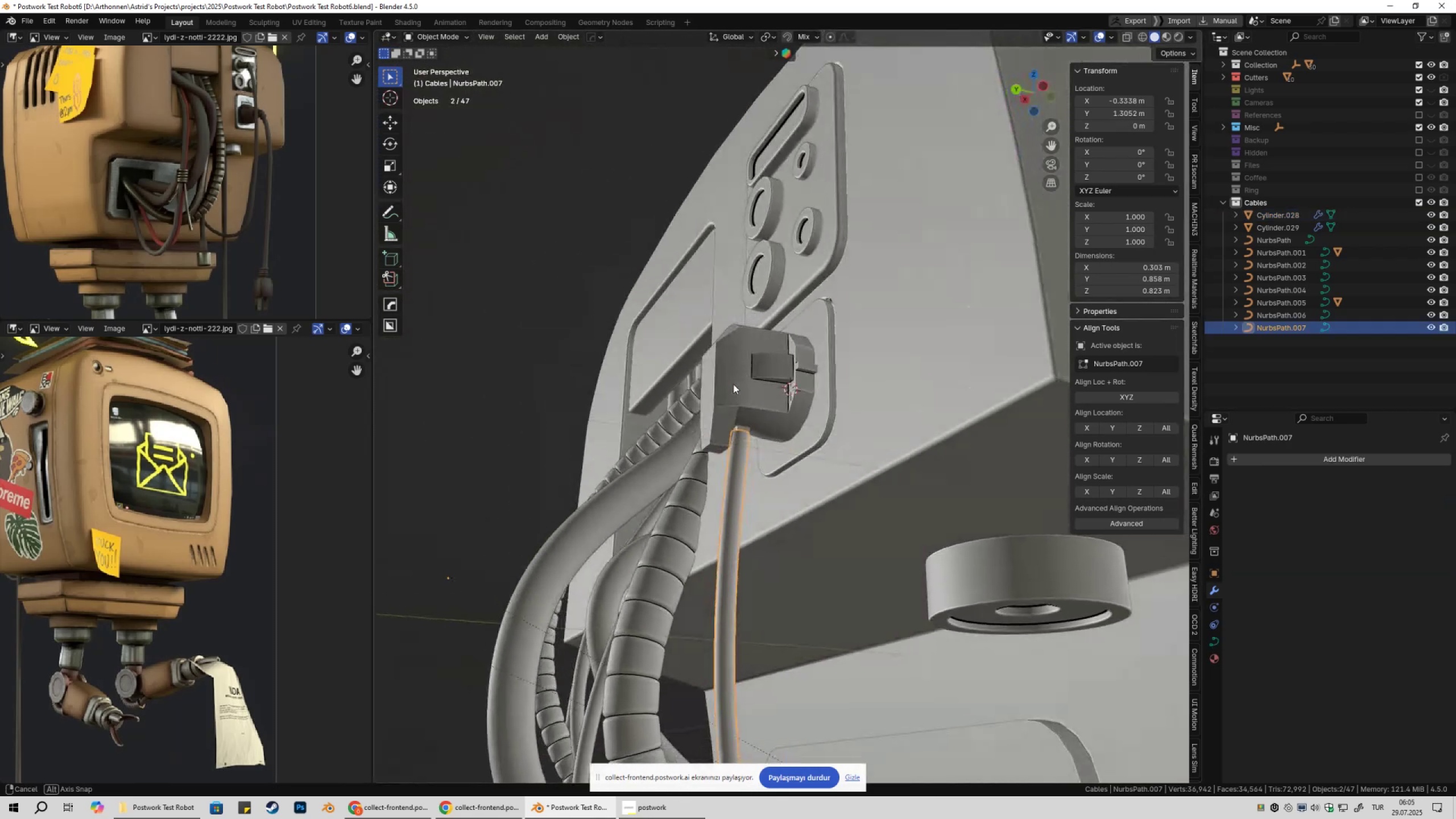 
scroll: coordinate [738, 481], scroll_direction: up, amount: 2.0
 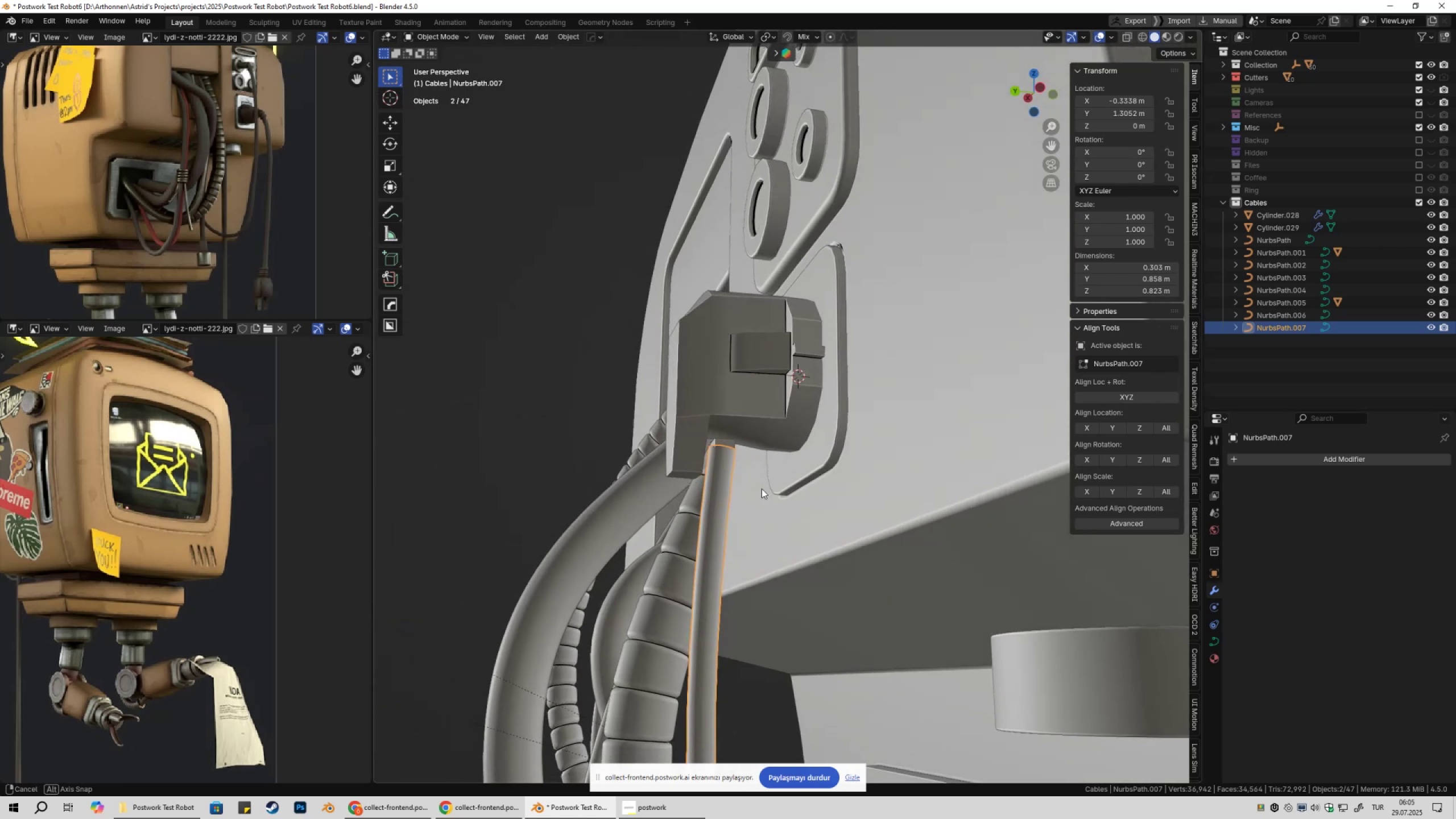 
key(Tab)
type(gy)
 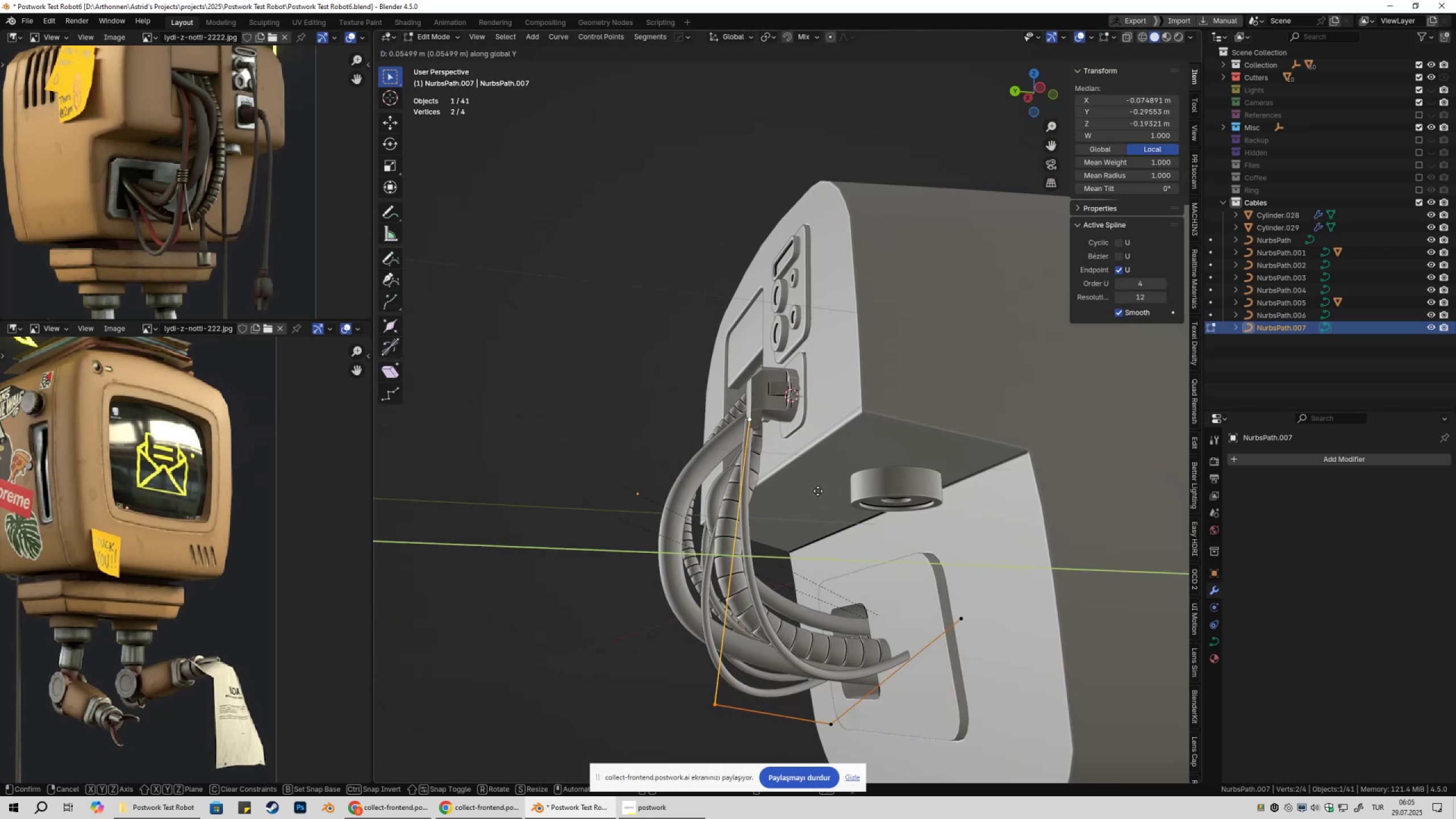 
scroll: coordinate [776, 552], scroll_direction: down, amount: 6.0
 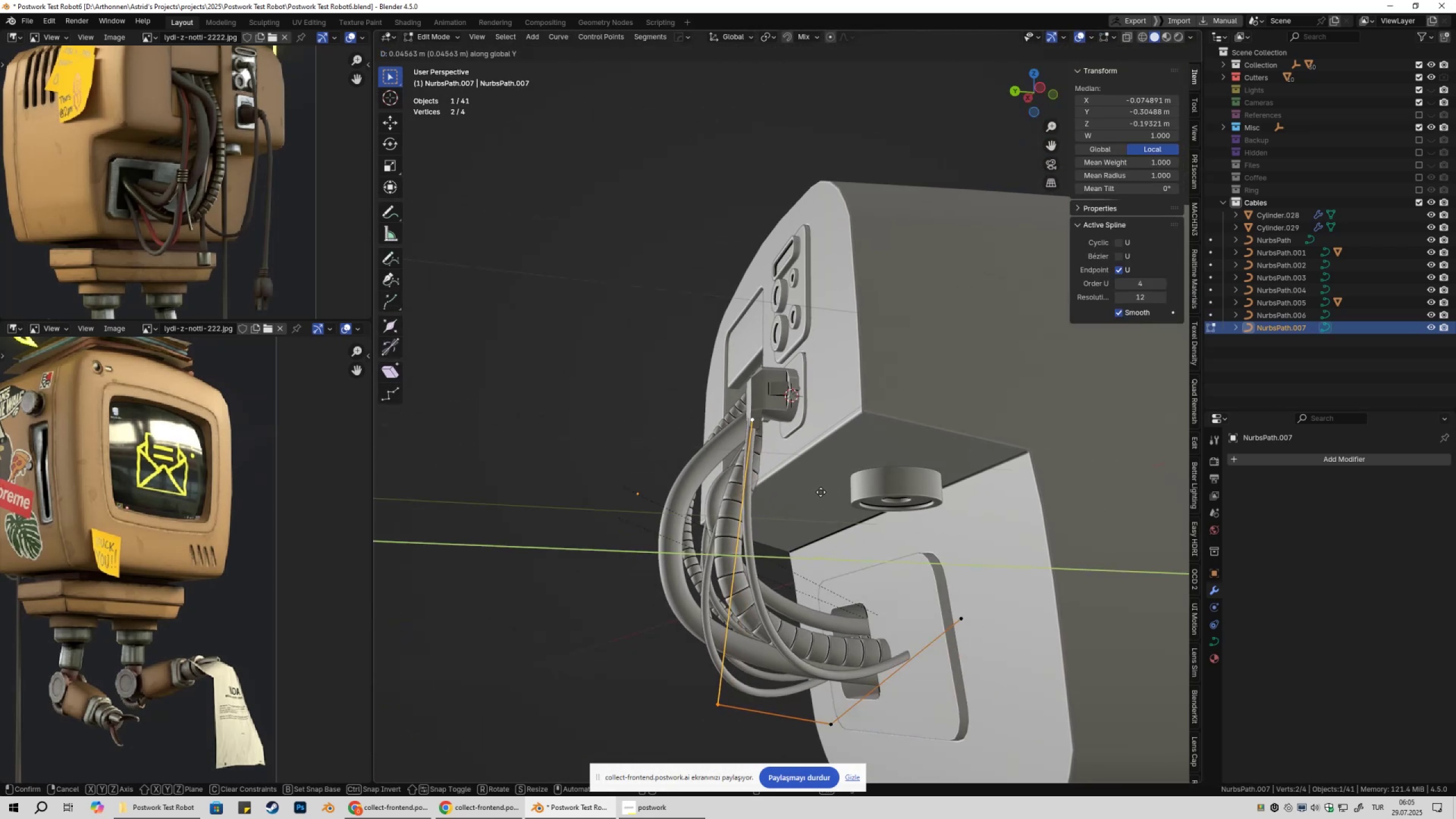 
hold_key(key=ShiftLeft, duration=1.19)
 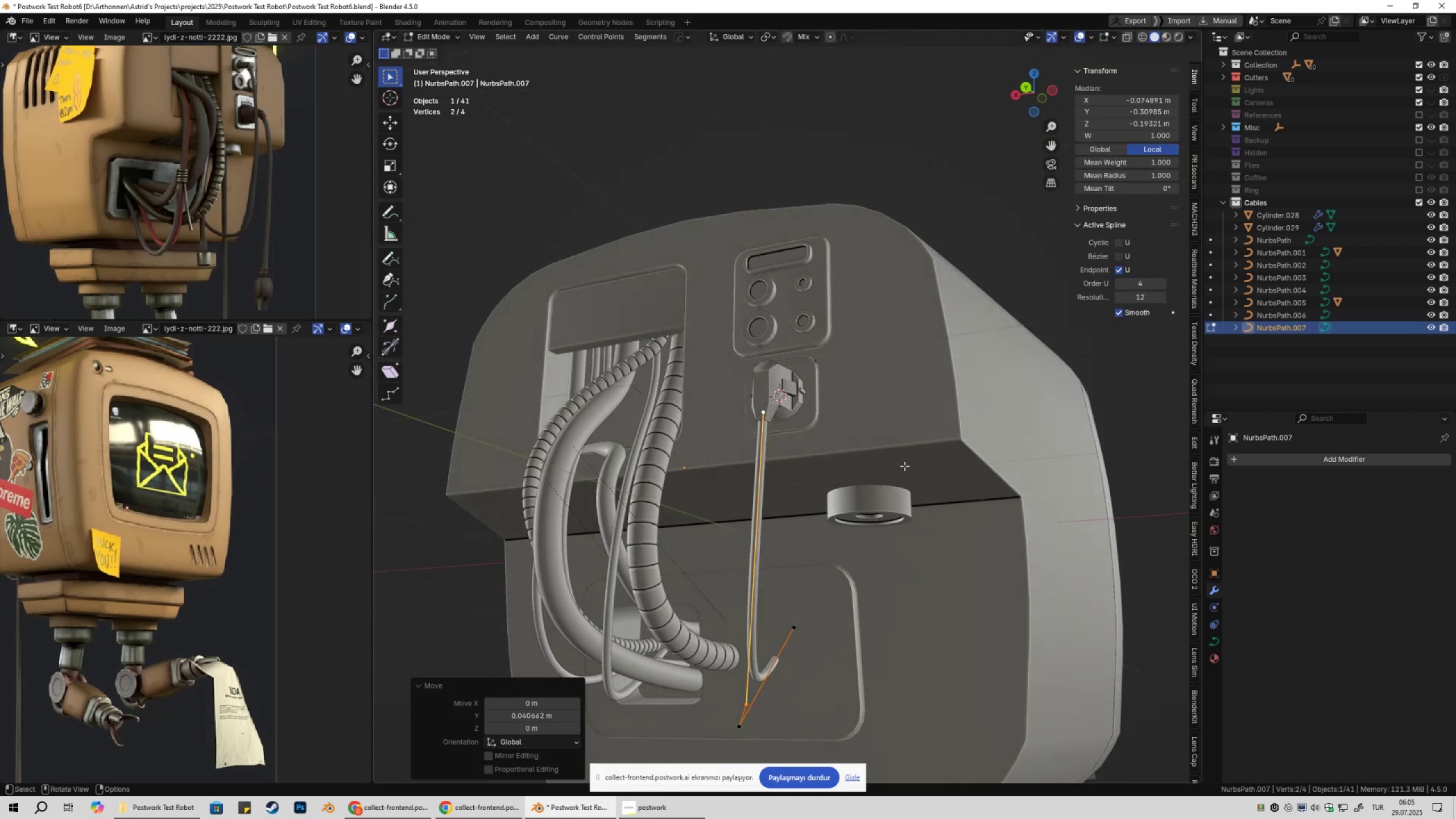 
type(3)
key(NumpadEnter)
type(9gxygzr)
 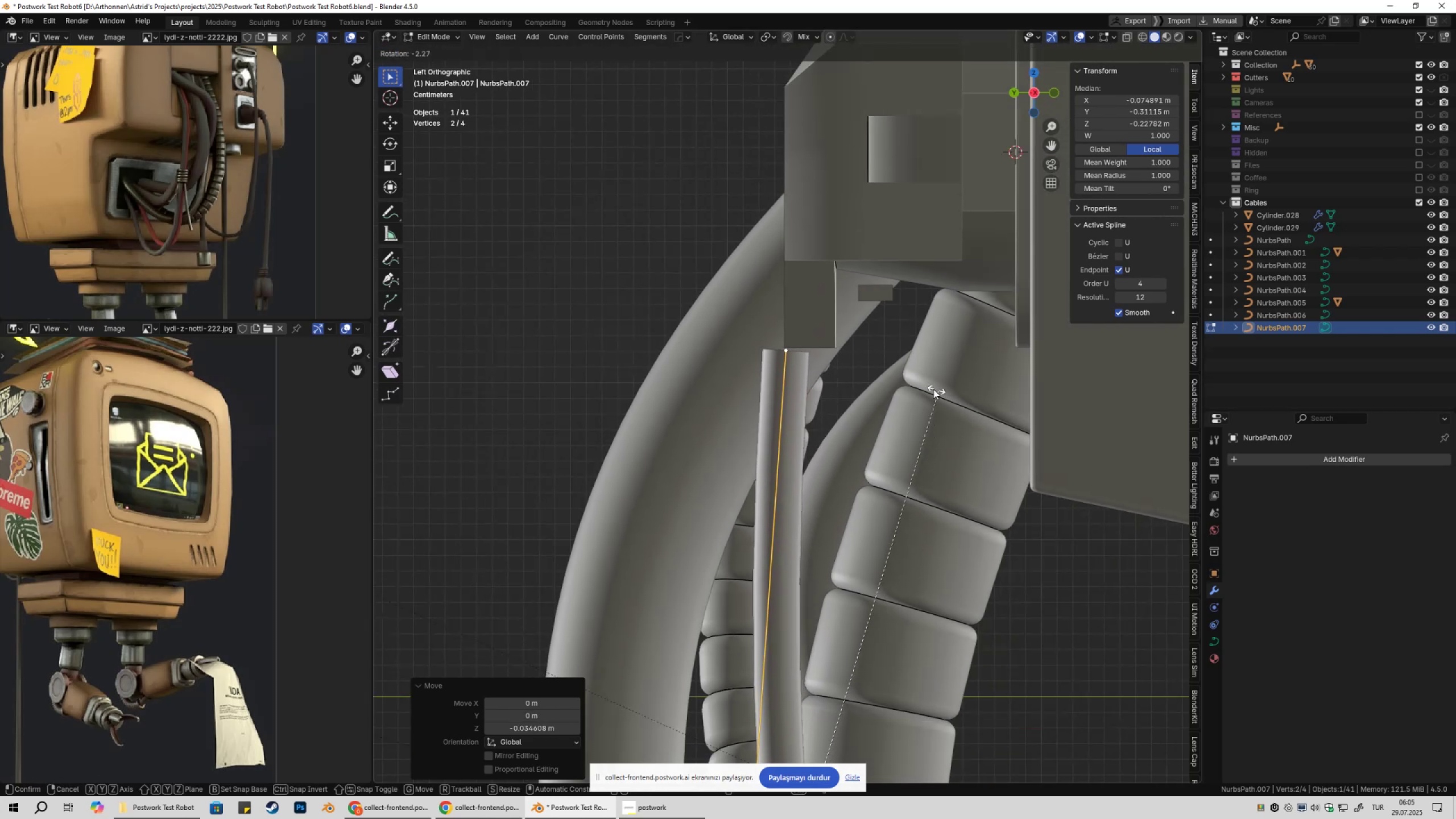 
scroll: coordinate [854, 403], scroll_direction: up, amount: 13.0
 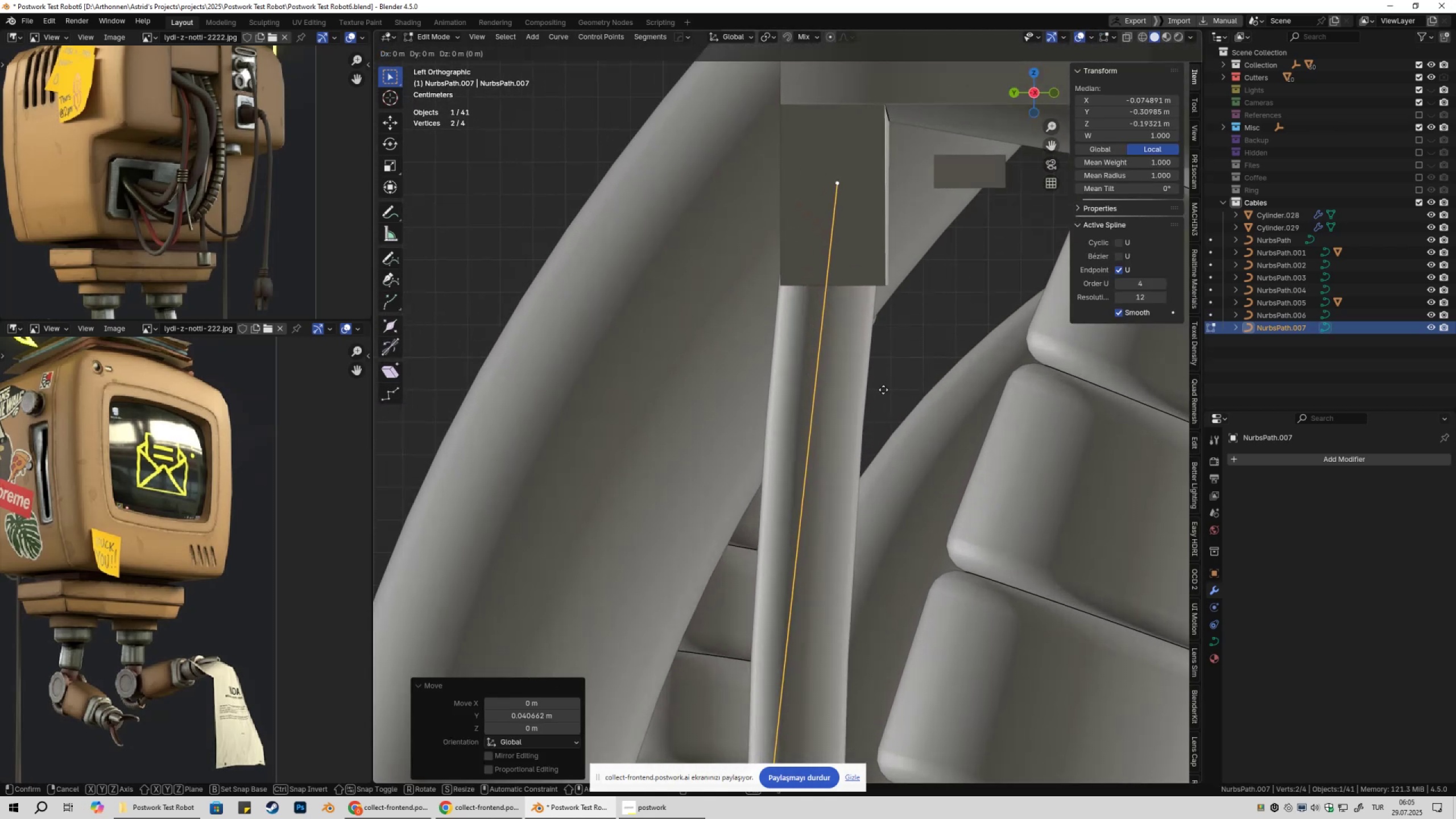 
scroll: coordinate [892, 456], scroll_direction: down, amount: 4.0
 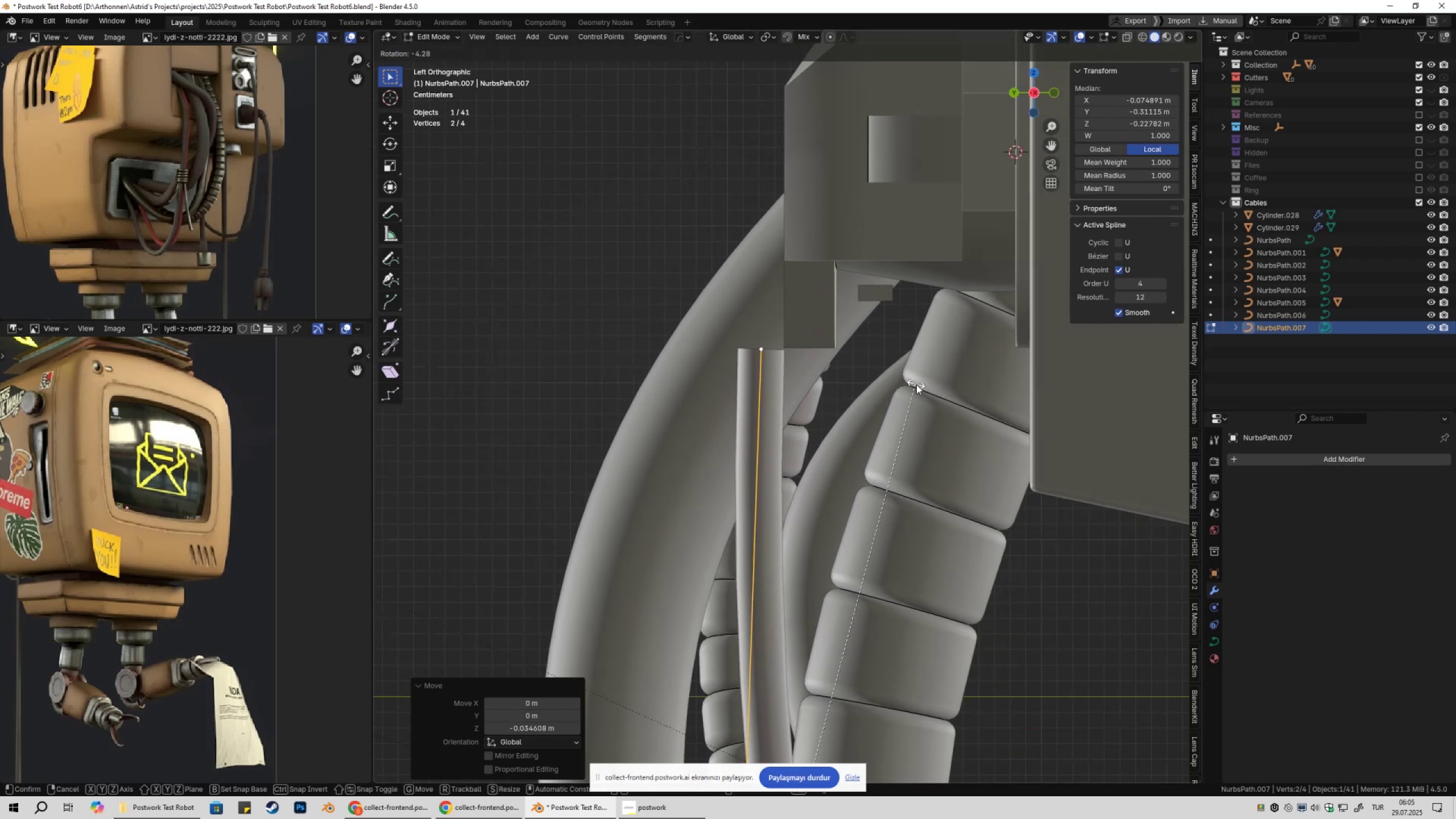 
left_click([913, 384])
 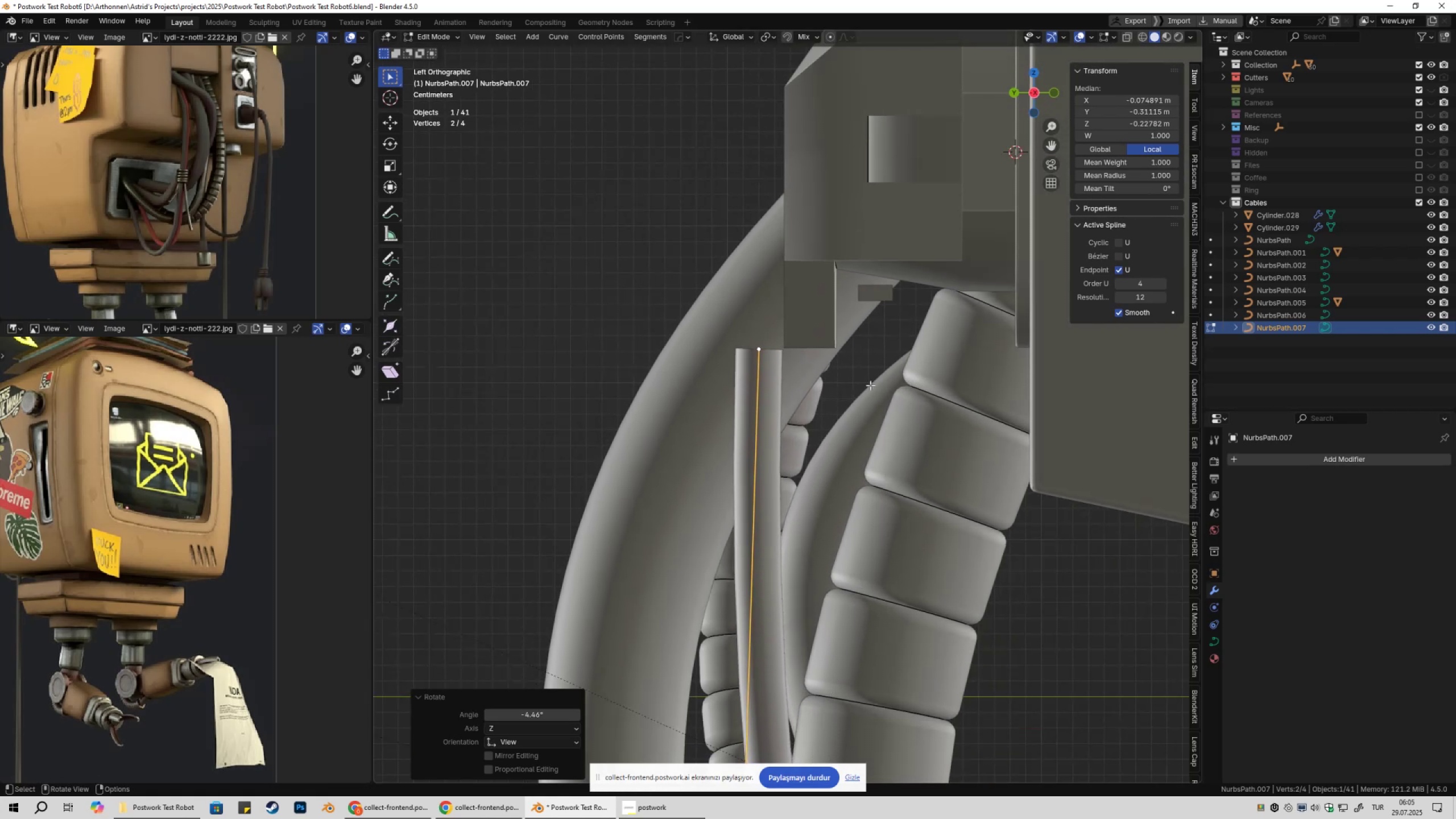 
type(gxyrg)
 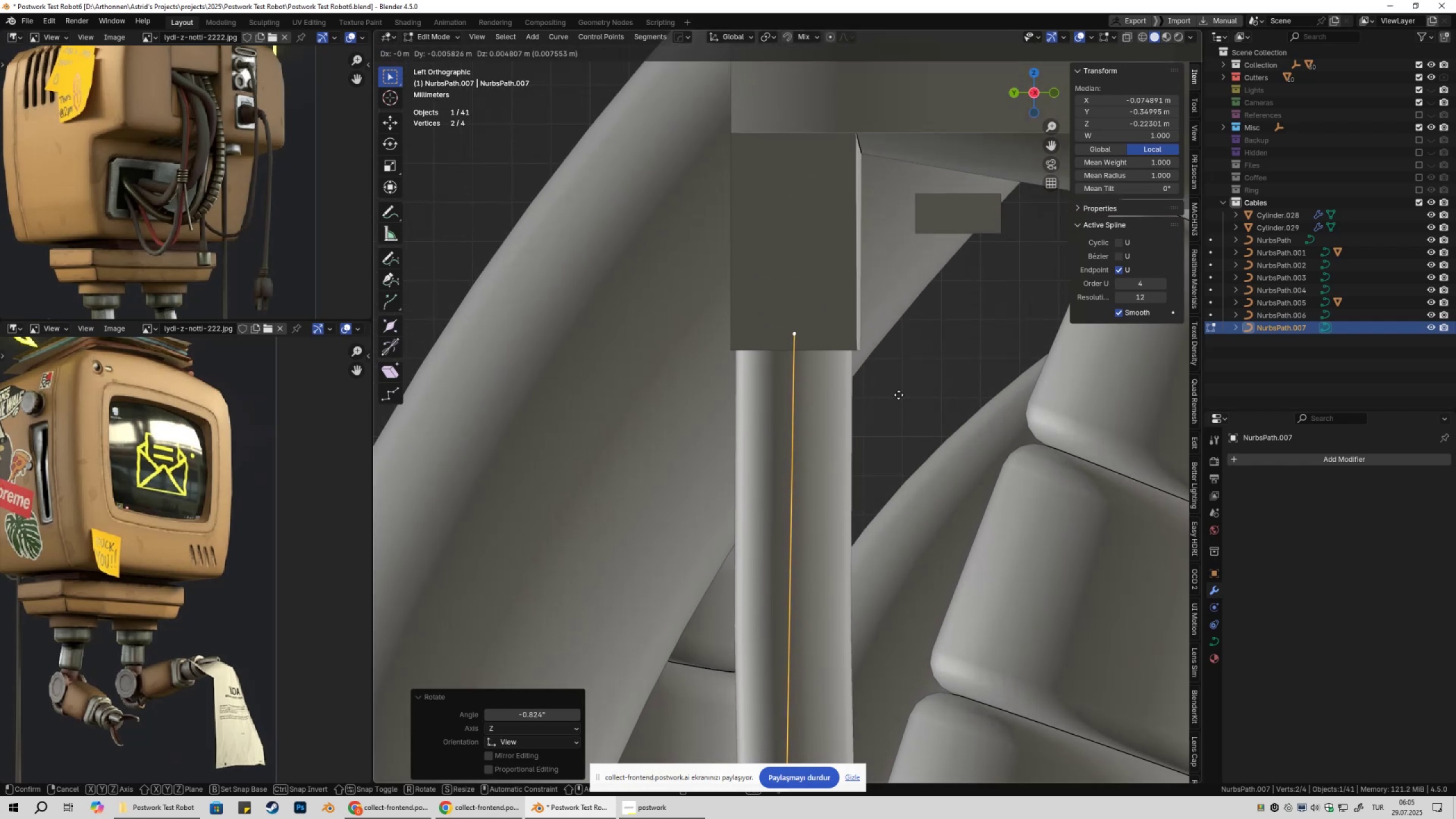 
scroll: coordinate [865, 417], scroll_direction: up, amount: 5.0
 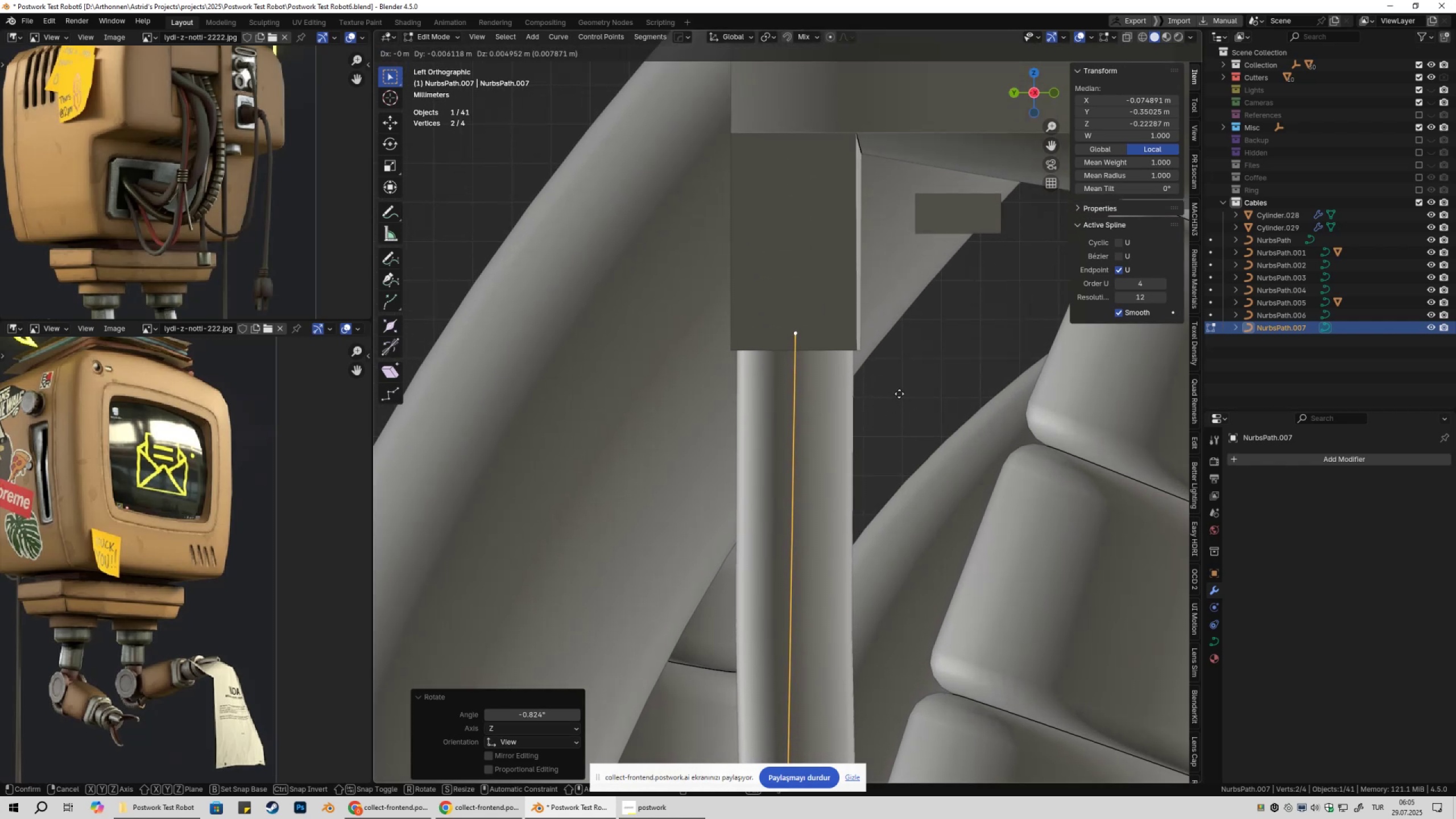 
left_click([900, 391])
 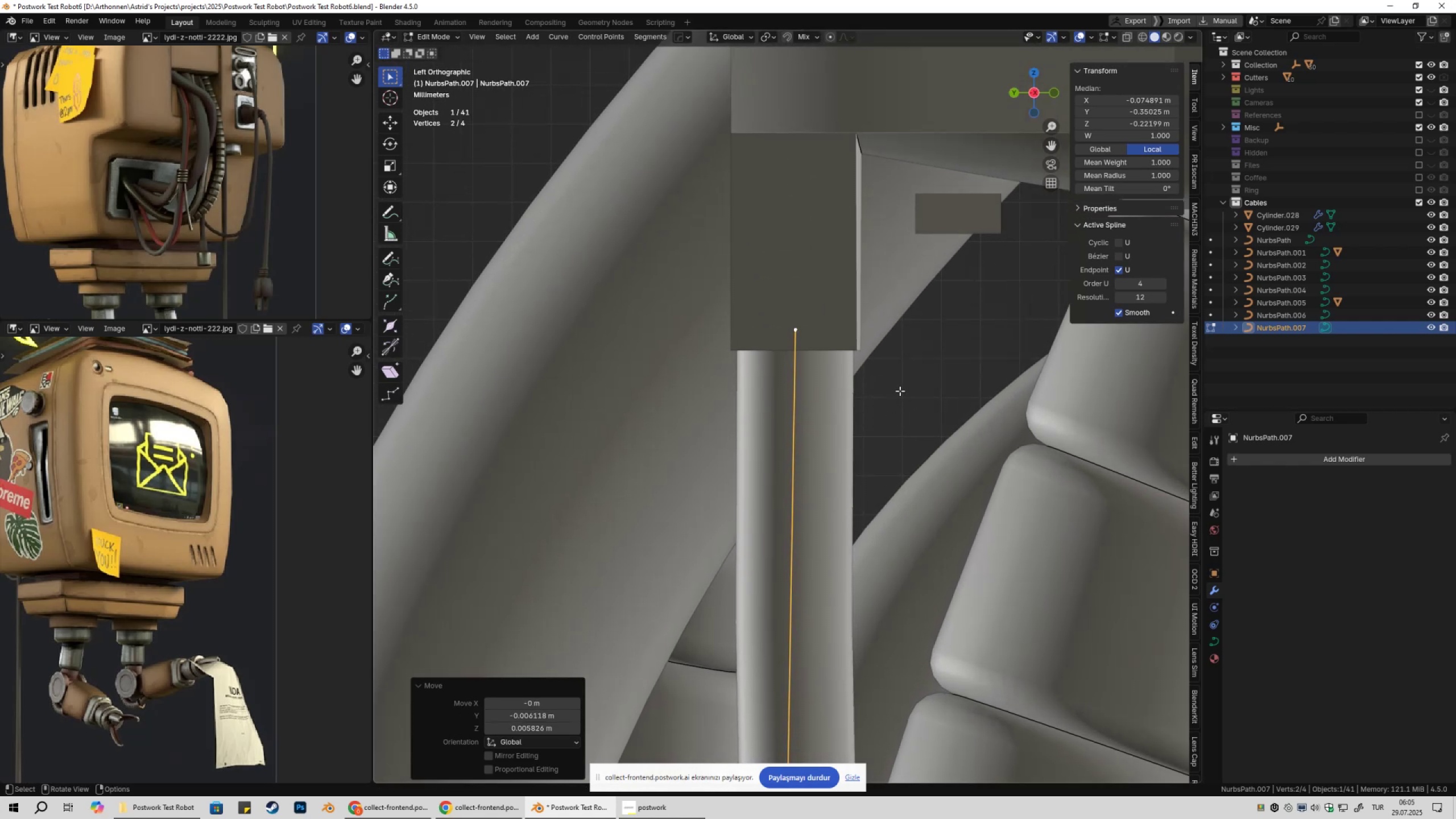 
scroll: coordinate [932, 449], scroll_direction: down, amount: 15.0
 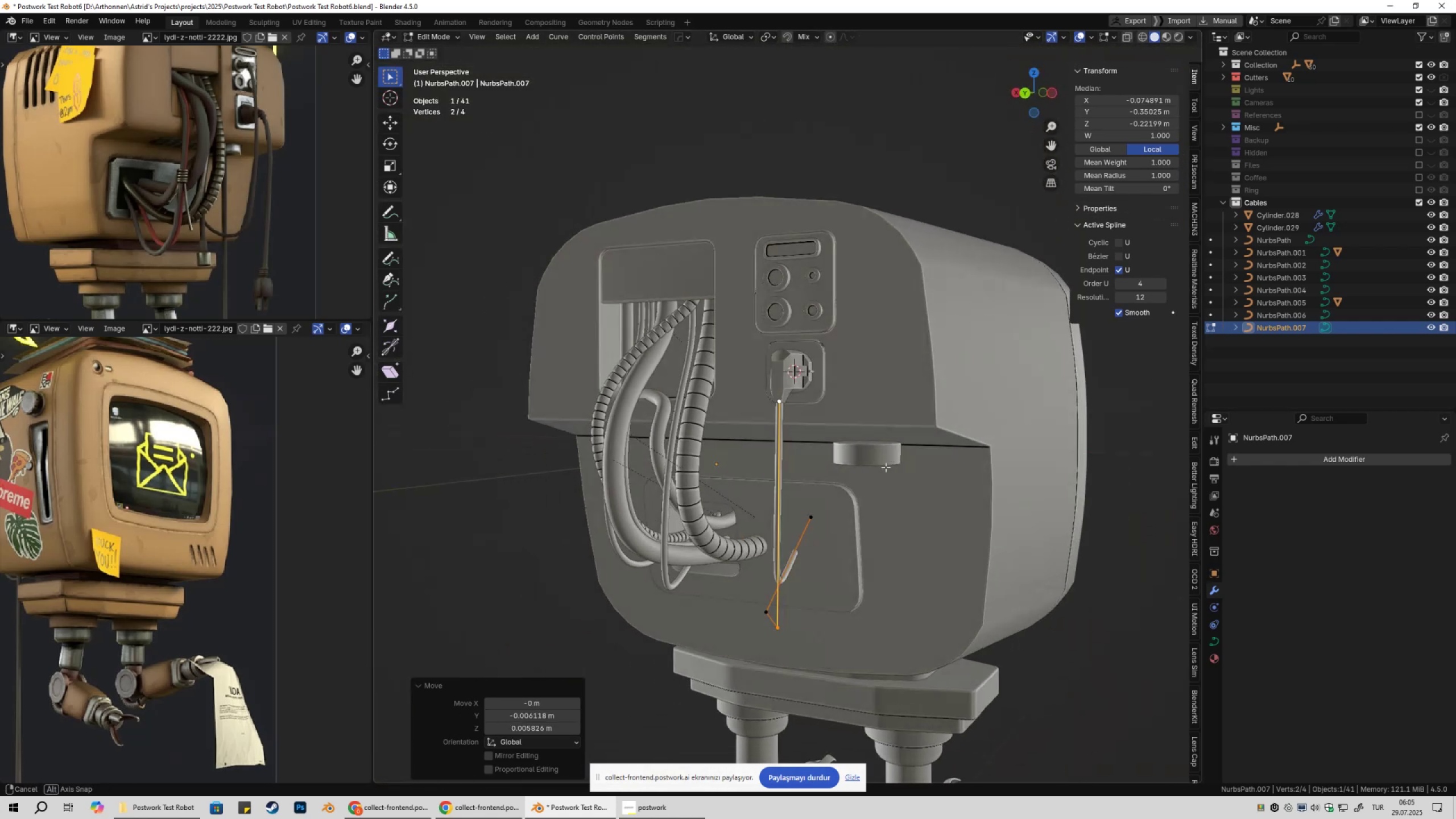 
key(Tab)
 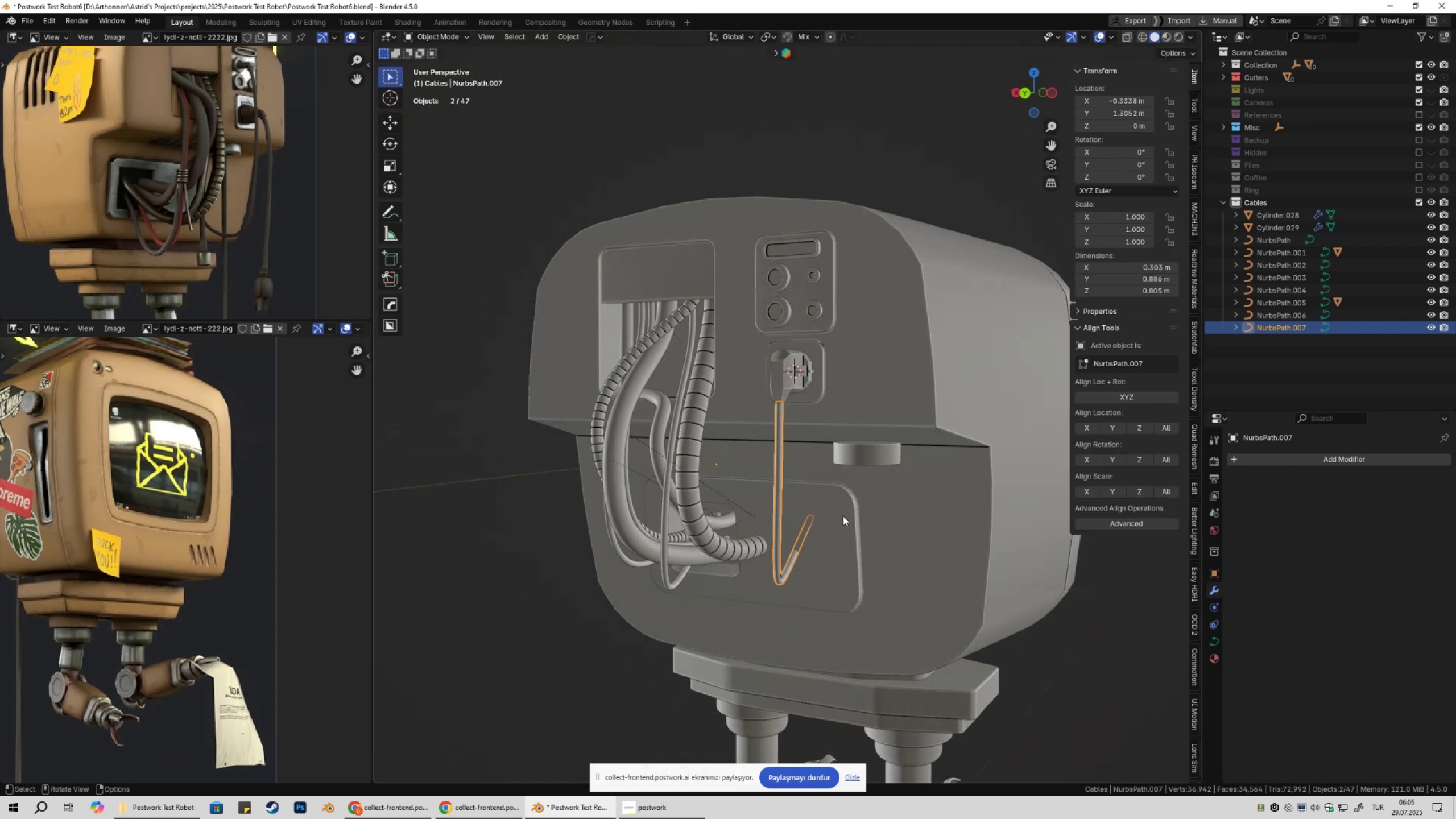 
key(Shift+ShiftLeft)
 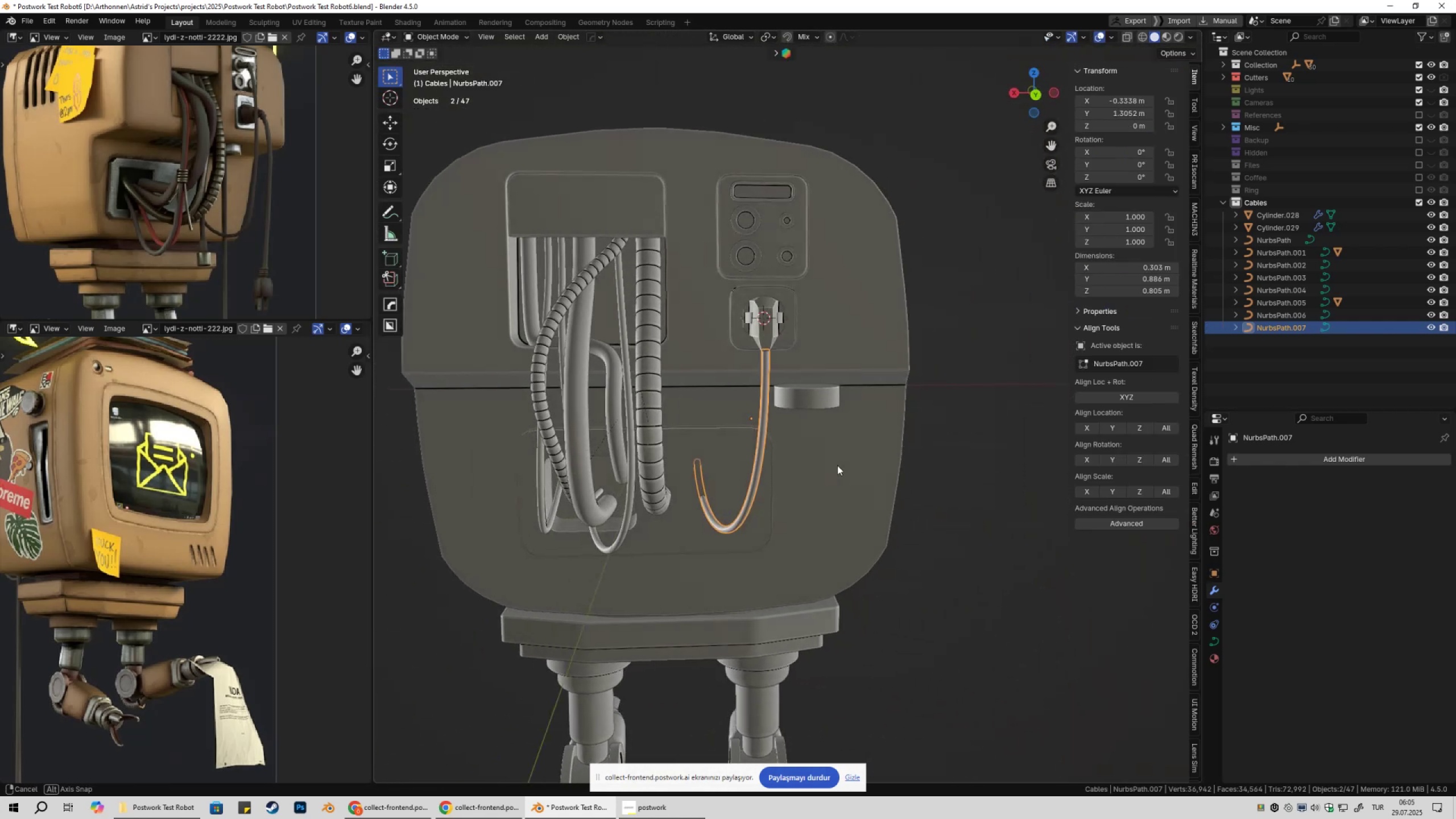 
key(Tab)
 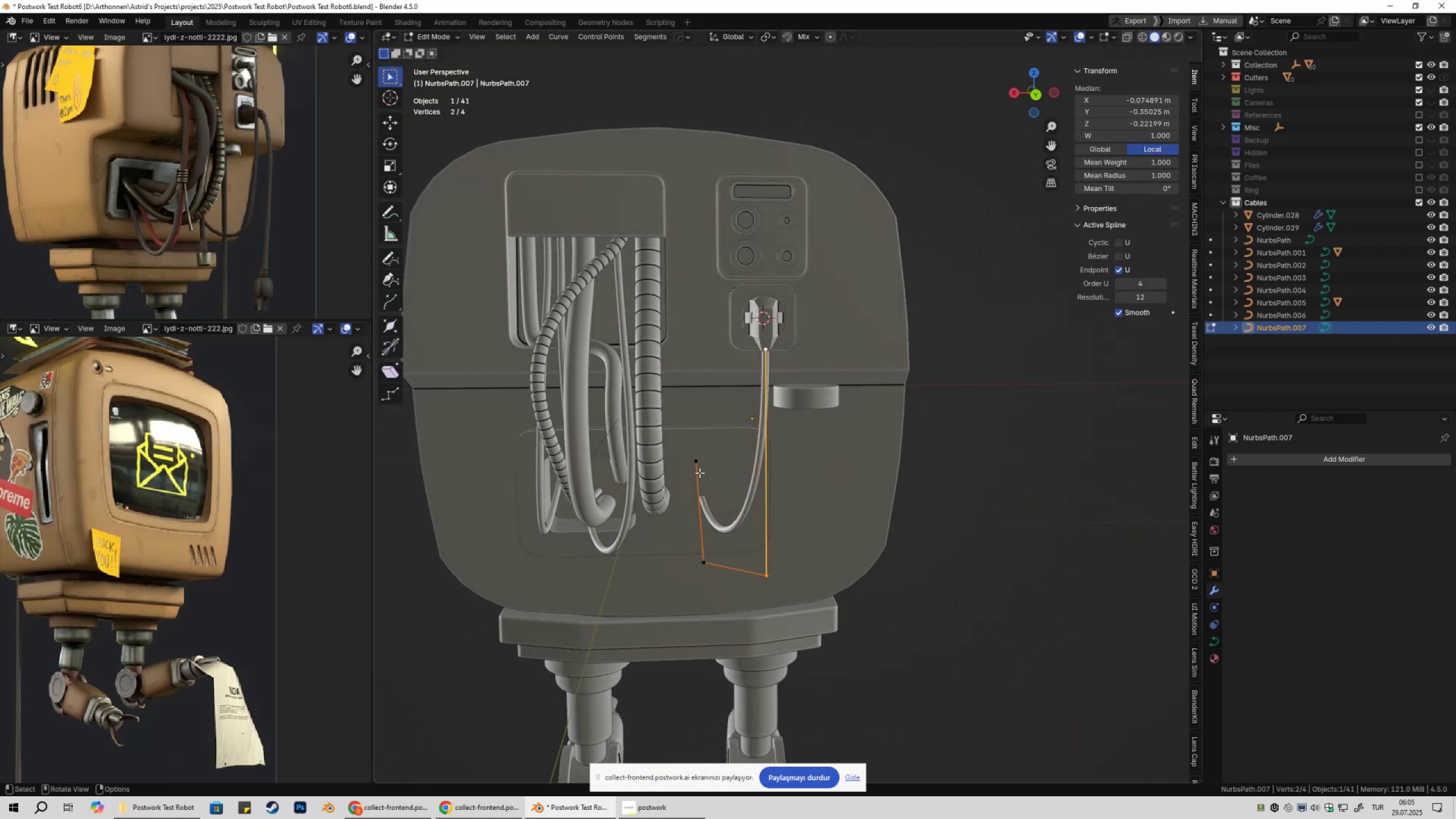 
left_click([697, 471])
 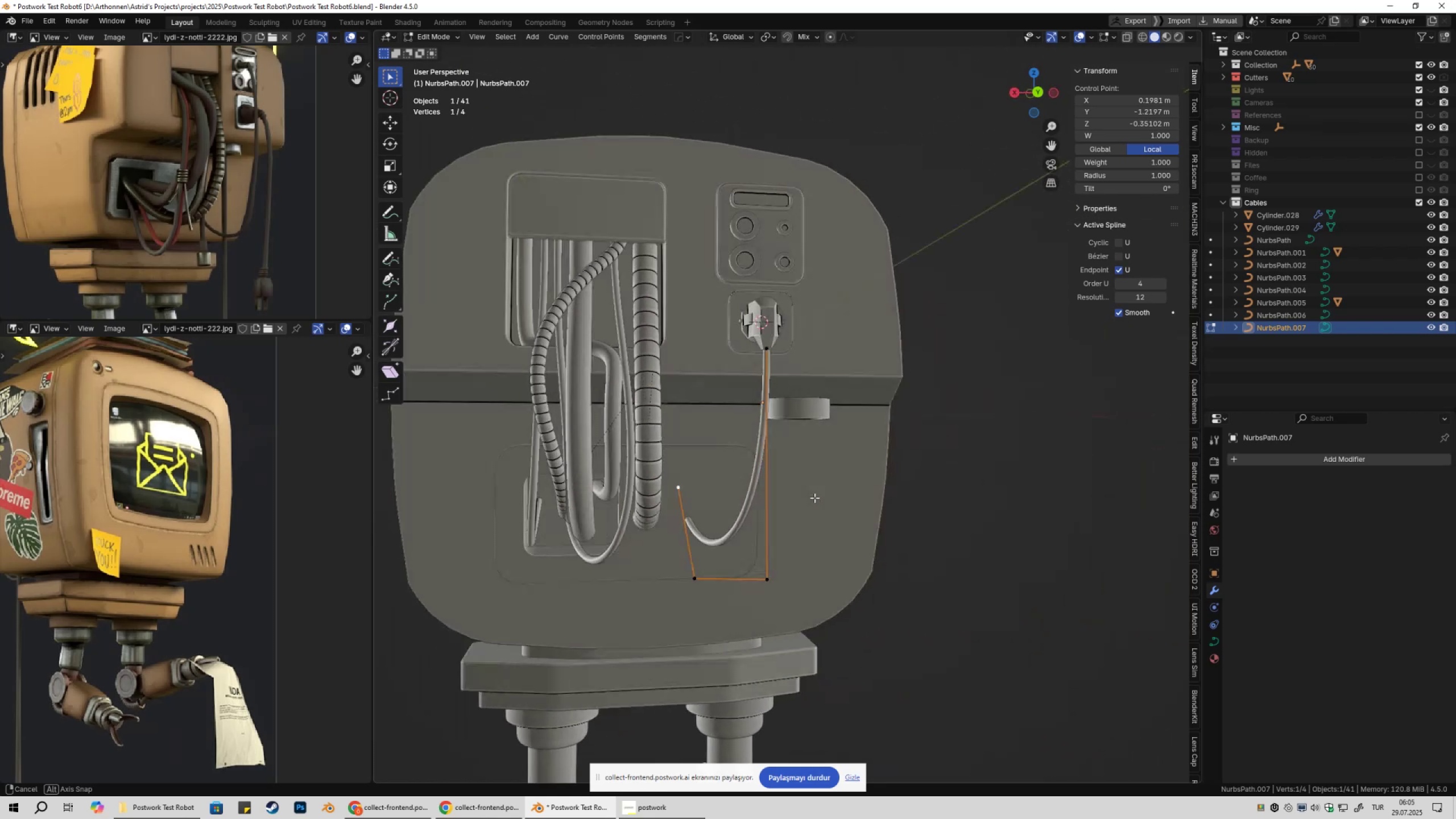 
scroll: coordinate [804, 436], scroll_direction: down, amount: 1.0
 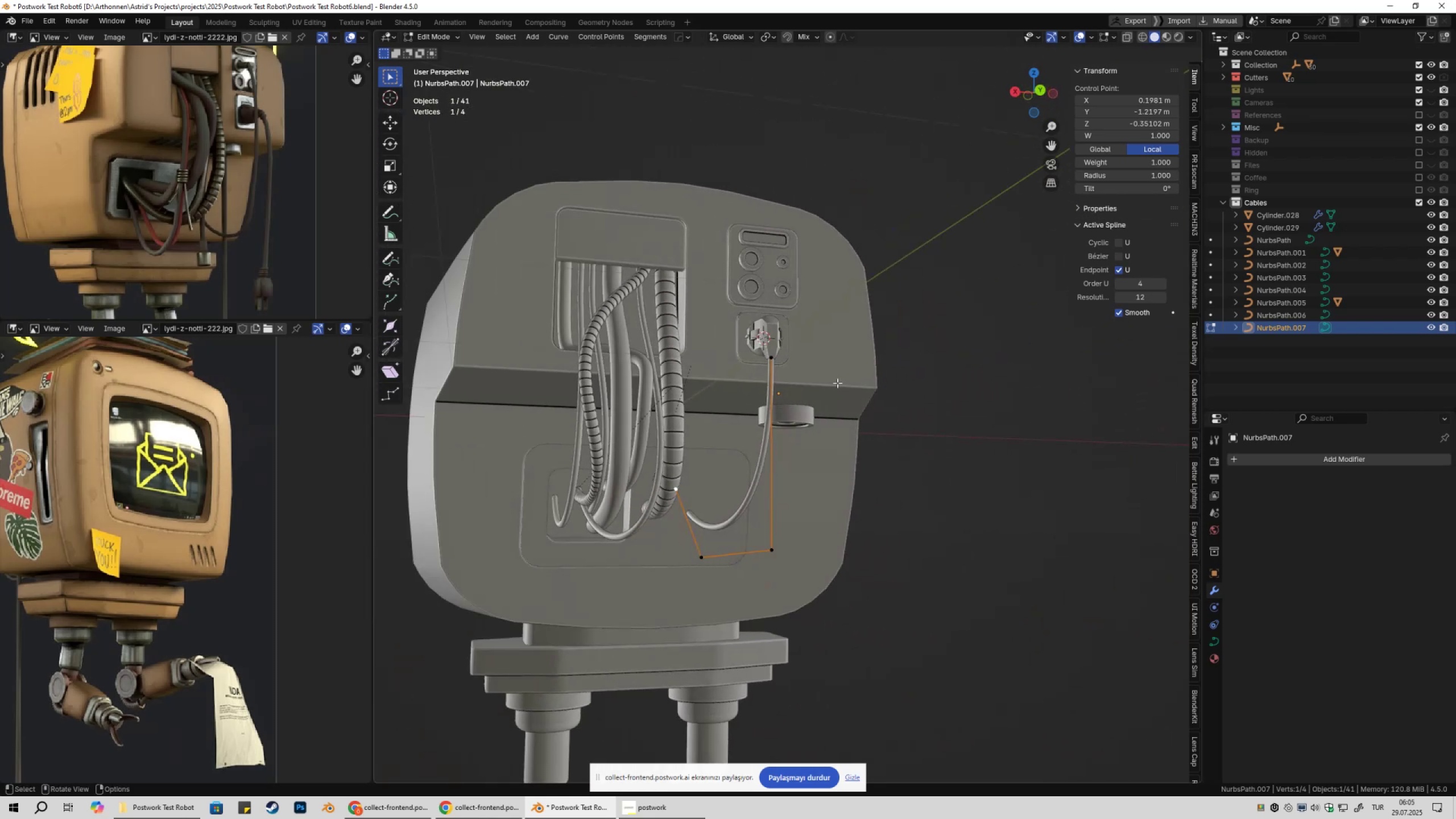 
key(Control+ControlLeft)
 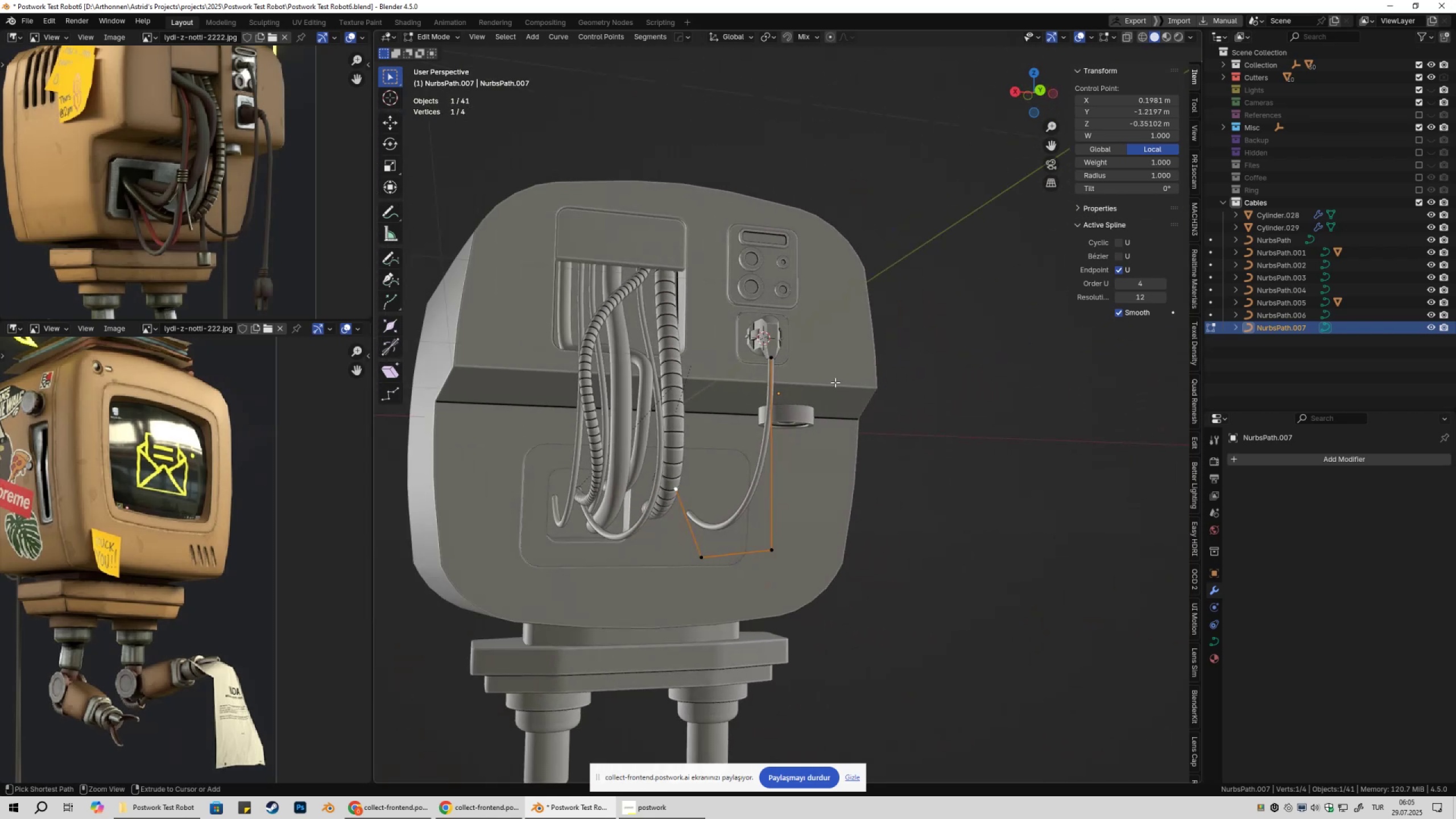 
key(Control+S)
 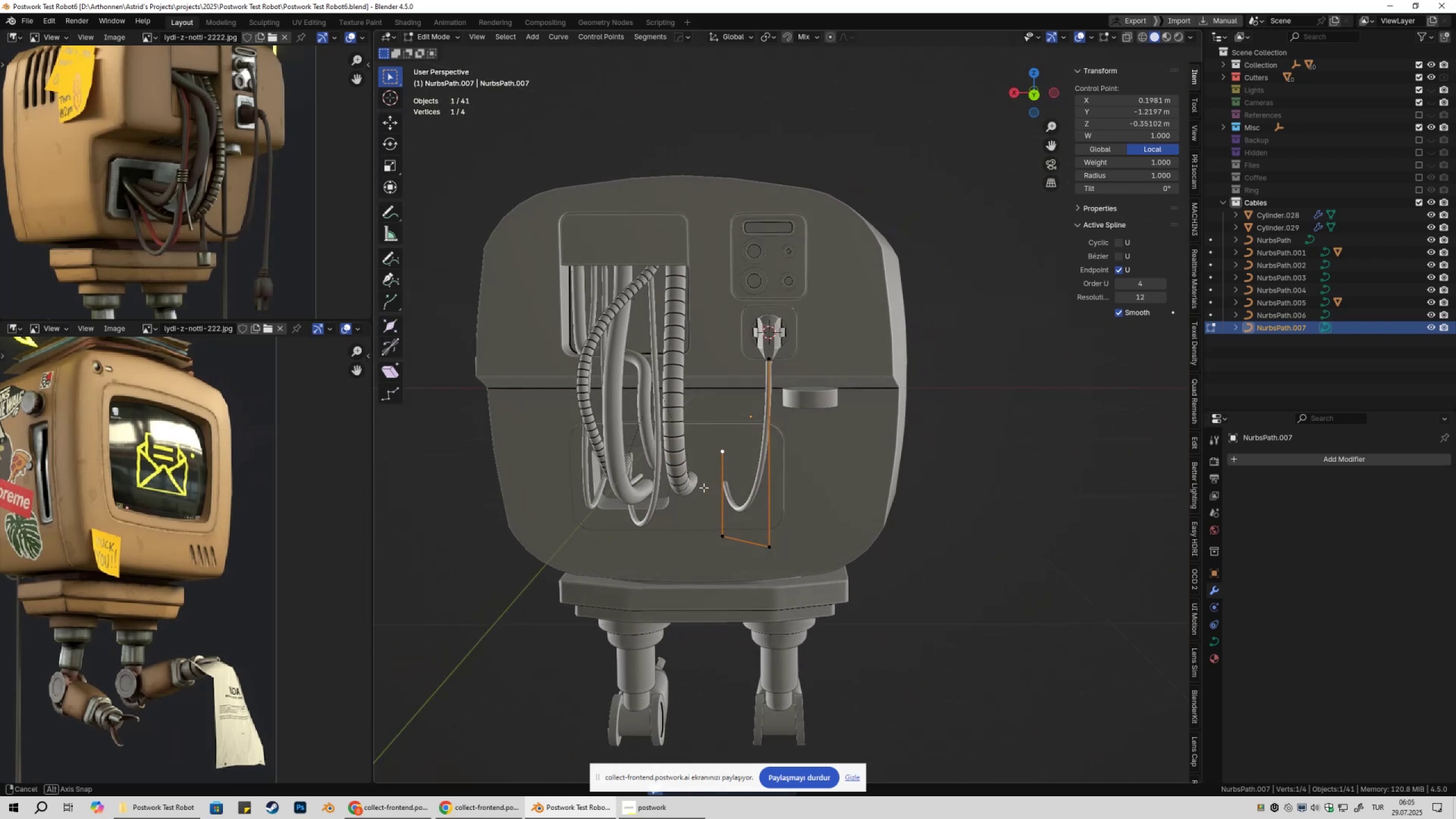 
left_click_drag(start_coordinate=[702, 420], to_coordinate=[740, 580])
 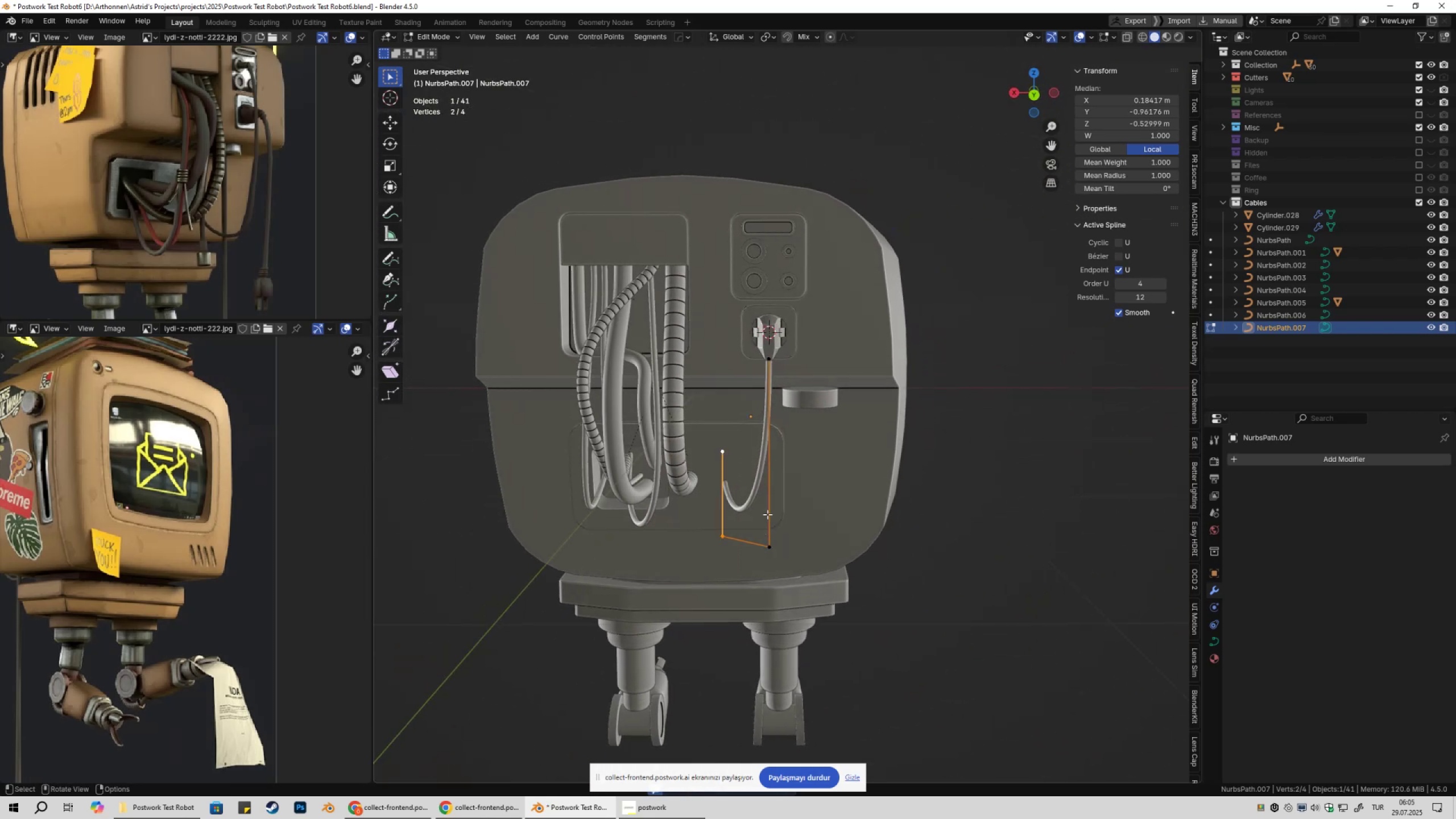 
type(gxgz)
 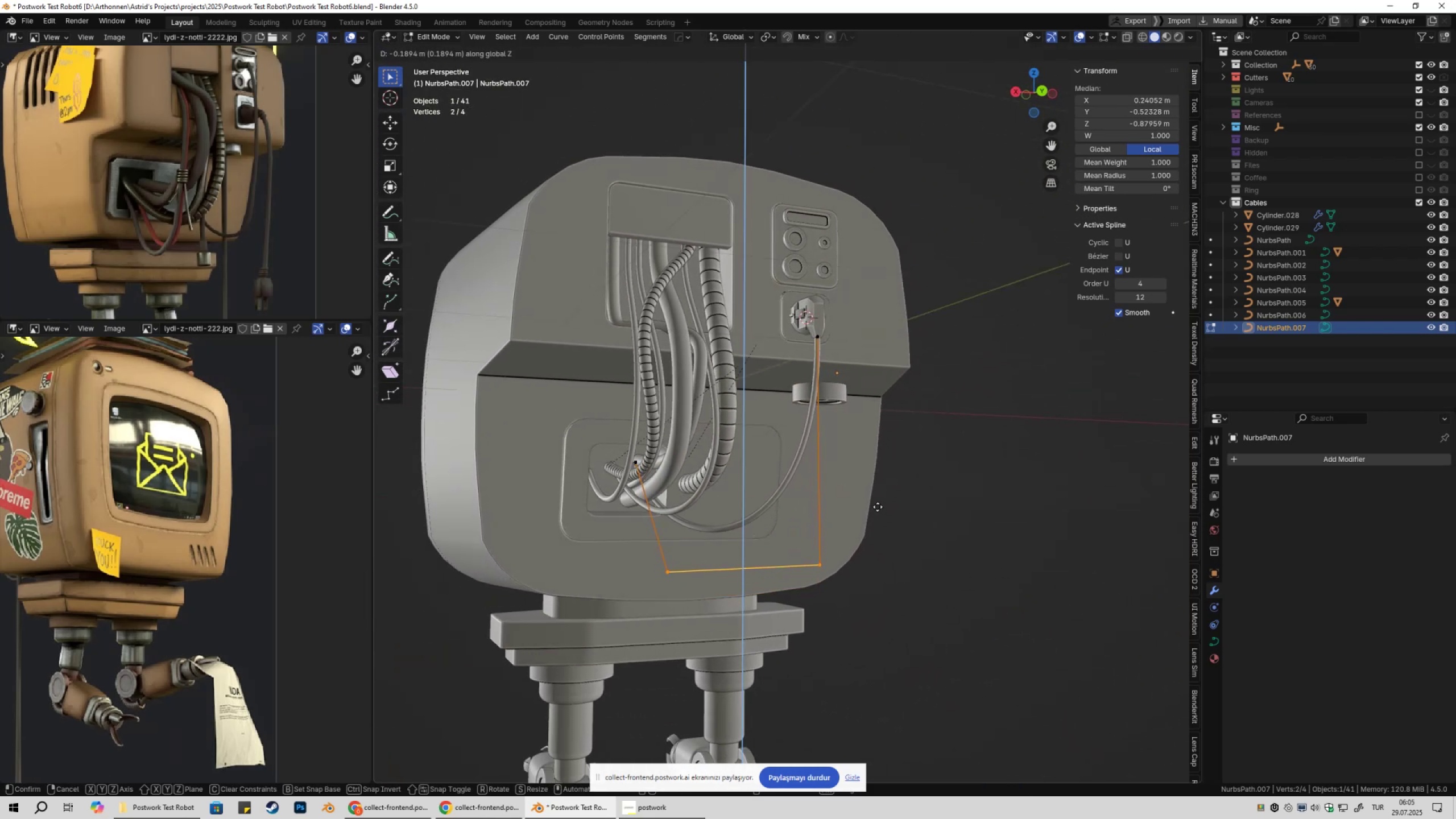 
left_click_drag(start_coordinate=[796, 487], to_coordinate=[850, 561])
 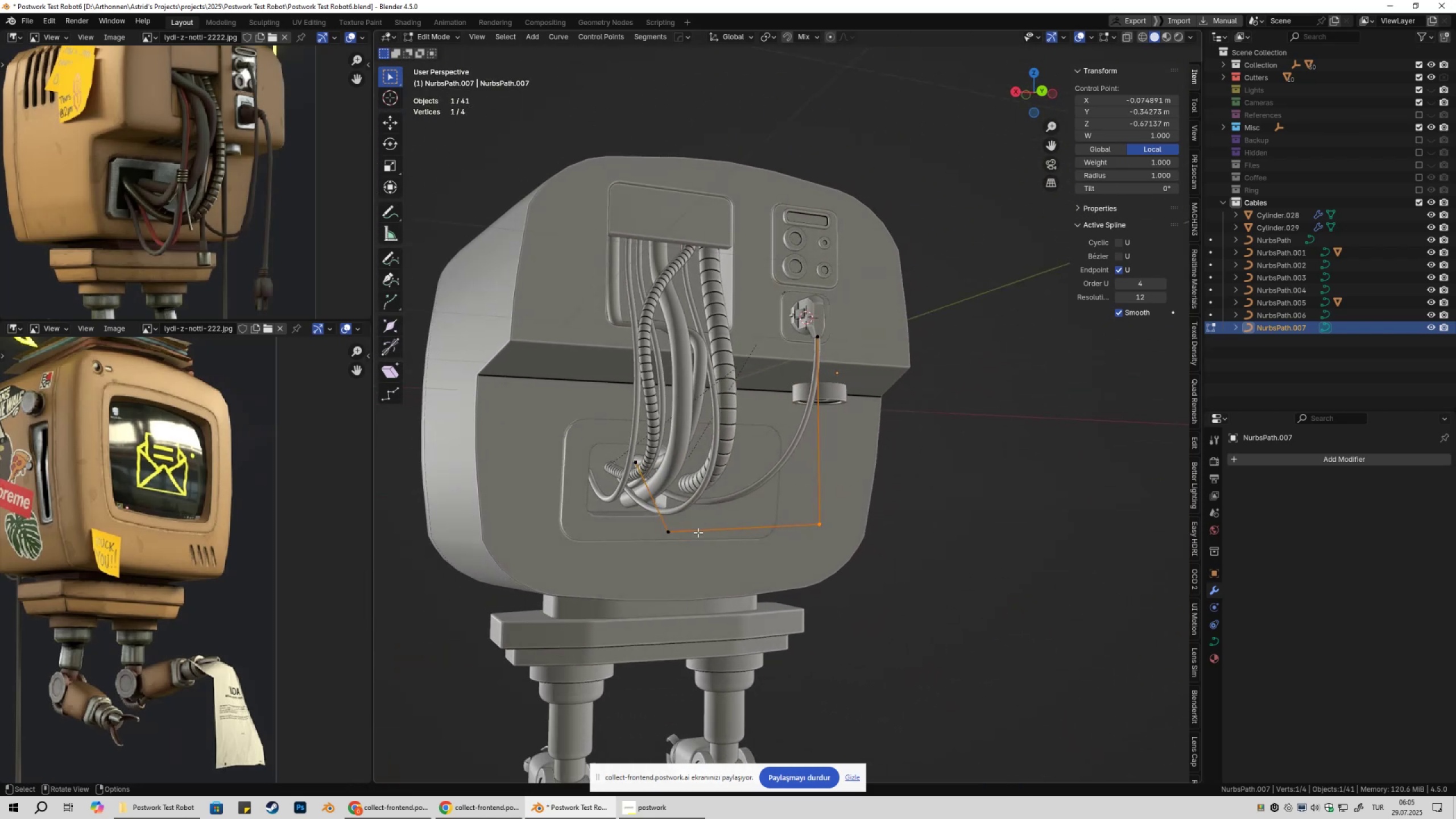 
left_click_drag(start_coordinate=[647, 519], to_coordinate=[746, 569])
 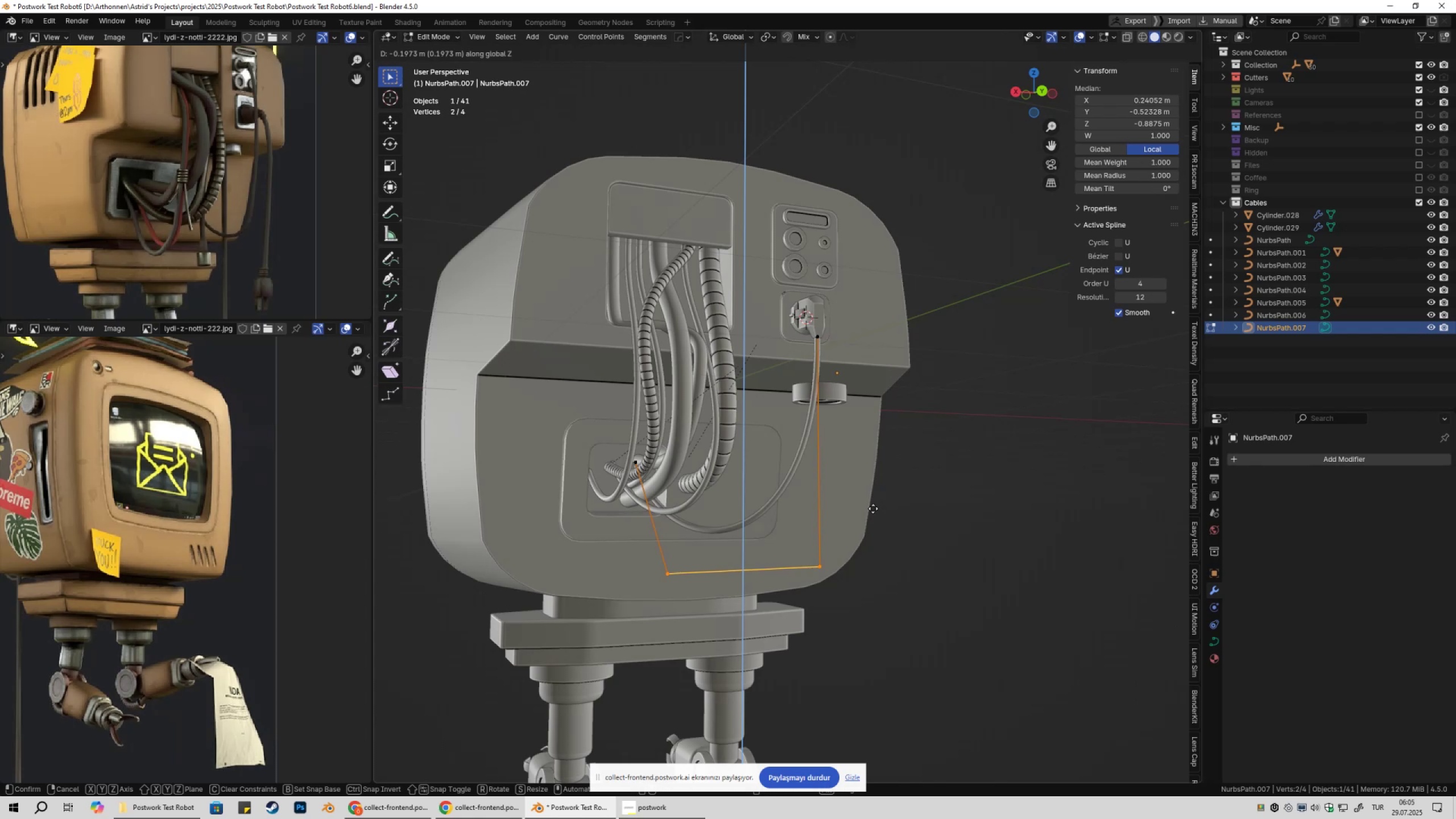 
left_click([872, 515])
 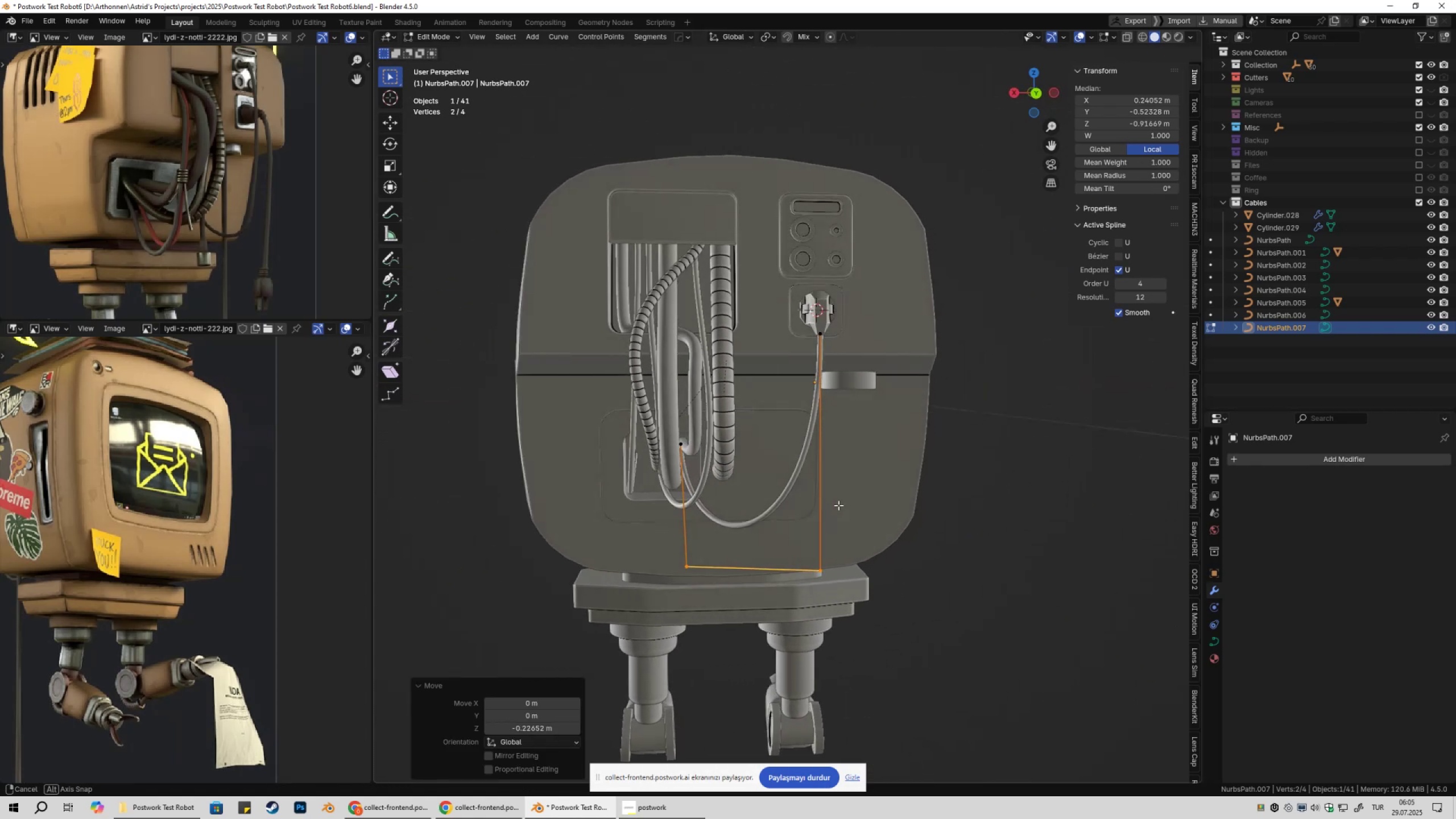 
key(Shift+ShiftLeft)
 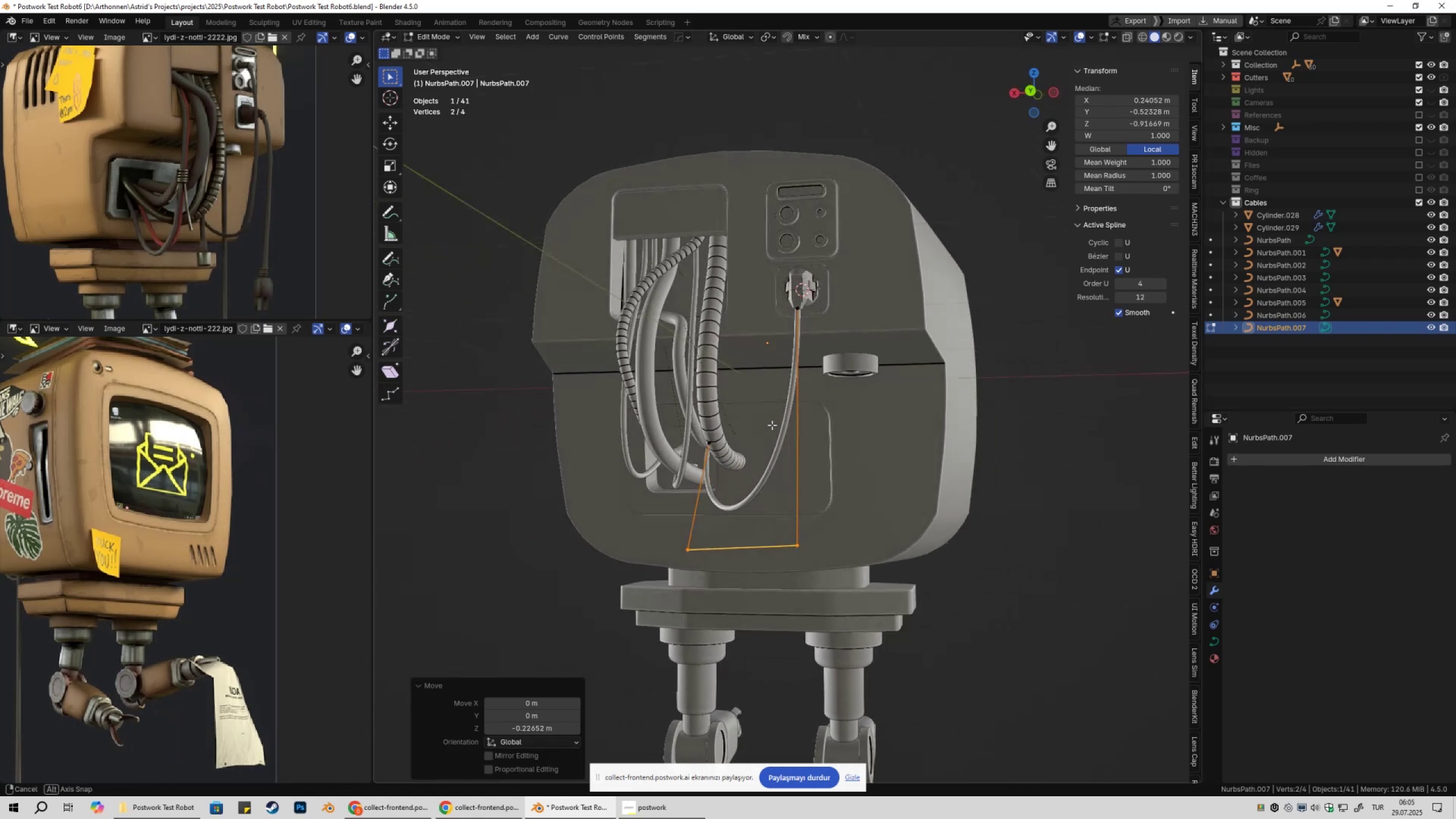 
left_click([722, 469])
 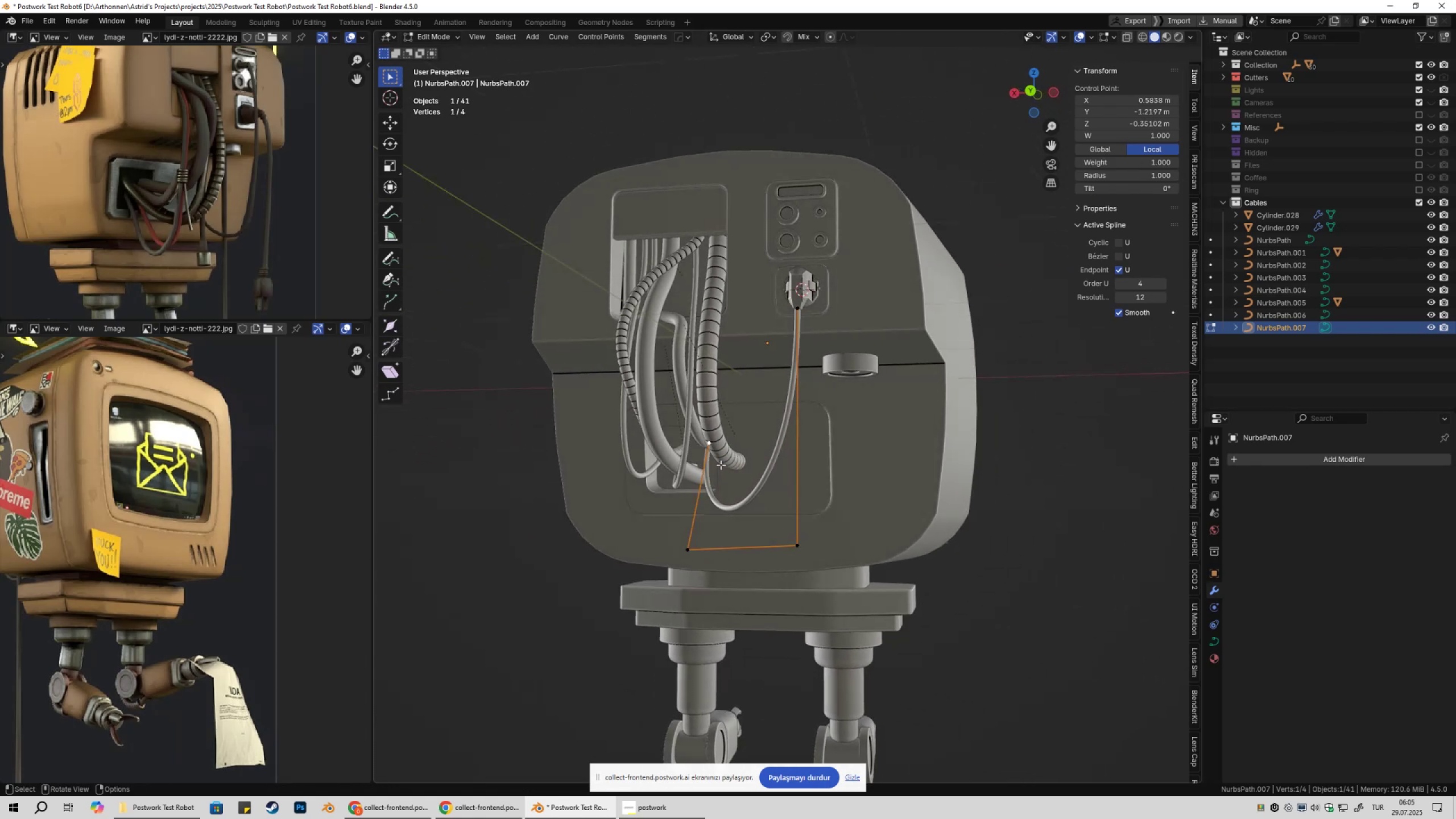 
key(Shift+ShiftLeft)
 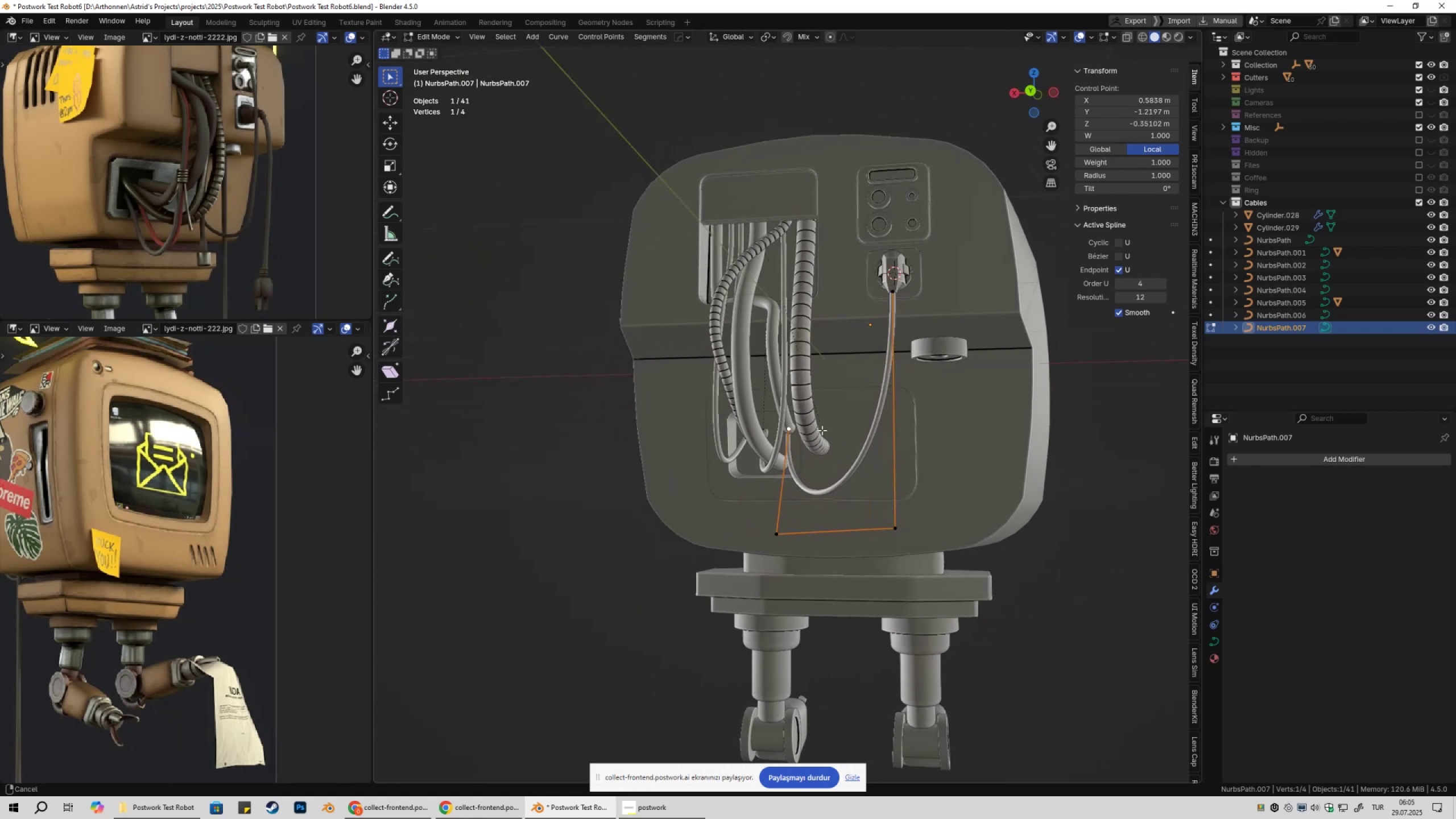 
scroll: coordinate [823, 465], scroll_direction: up, amount: 3.0
 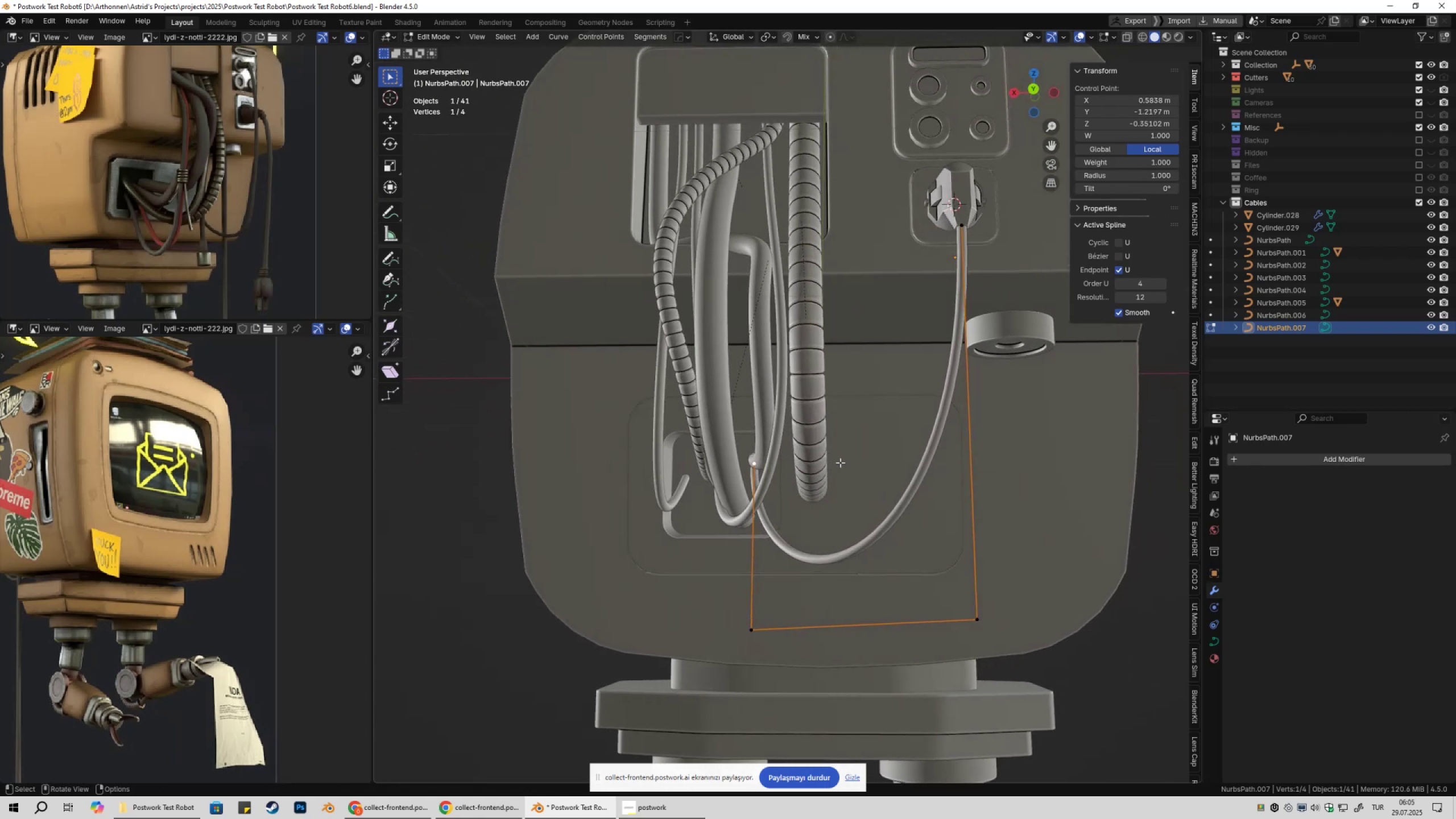 
key(Numpad1)
 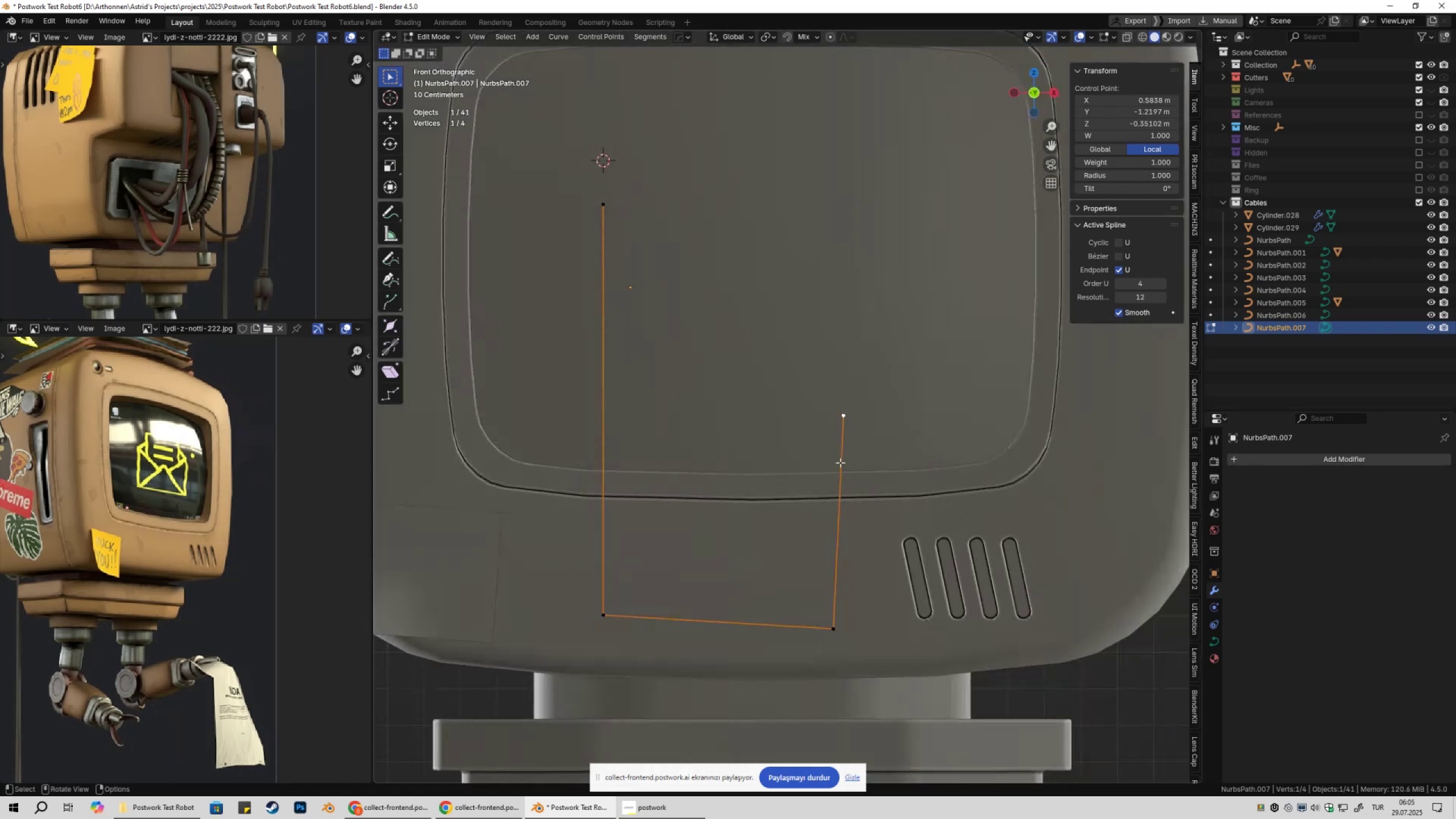 
key(Numpad9)
 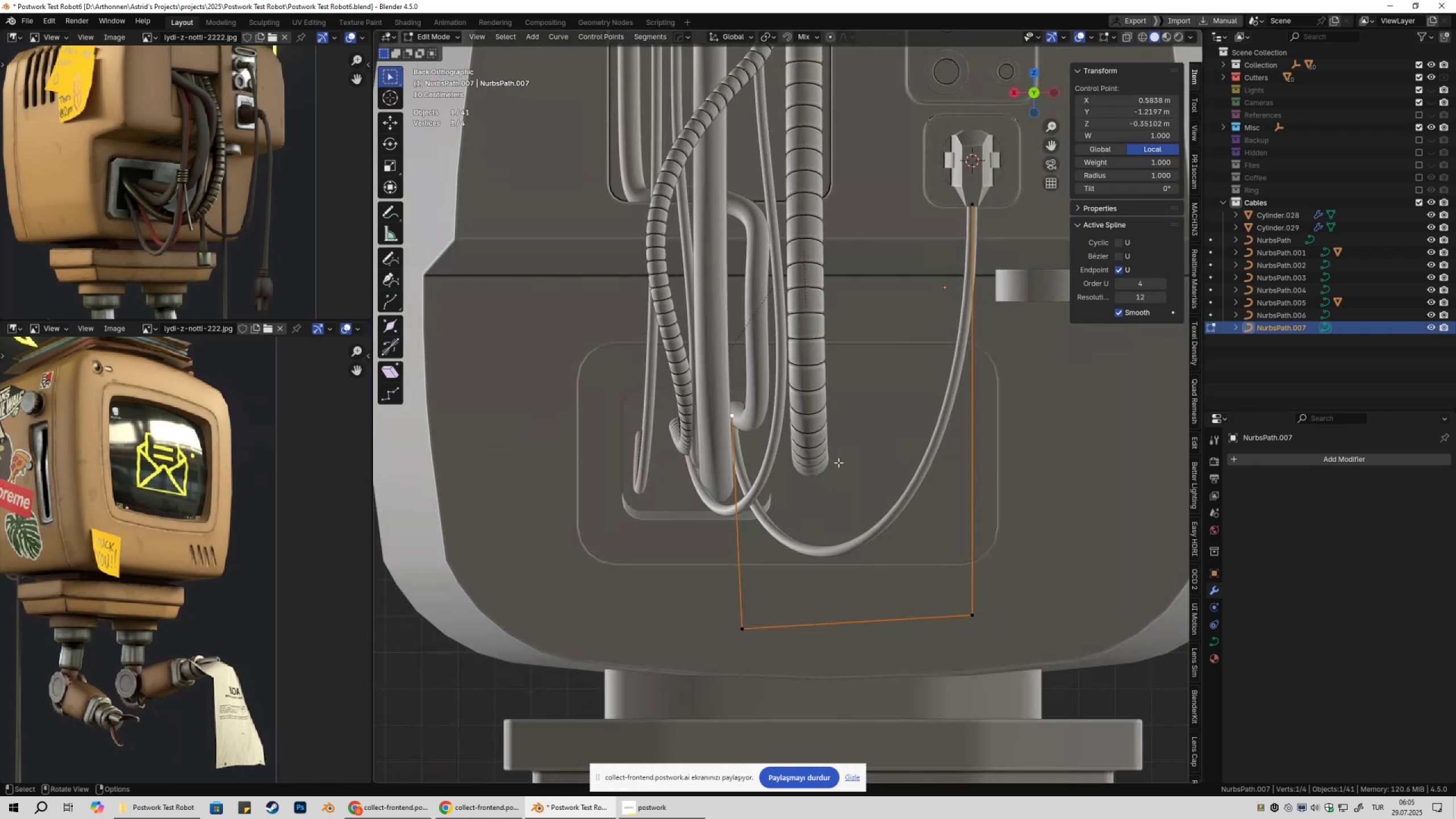 
key(G)
 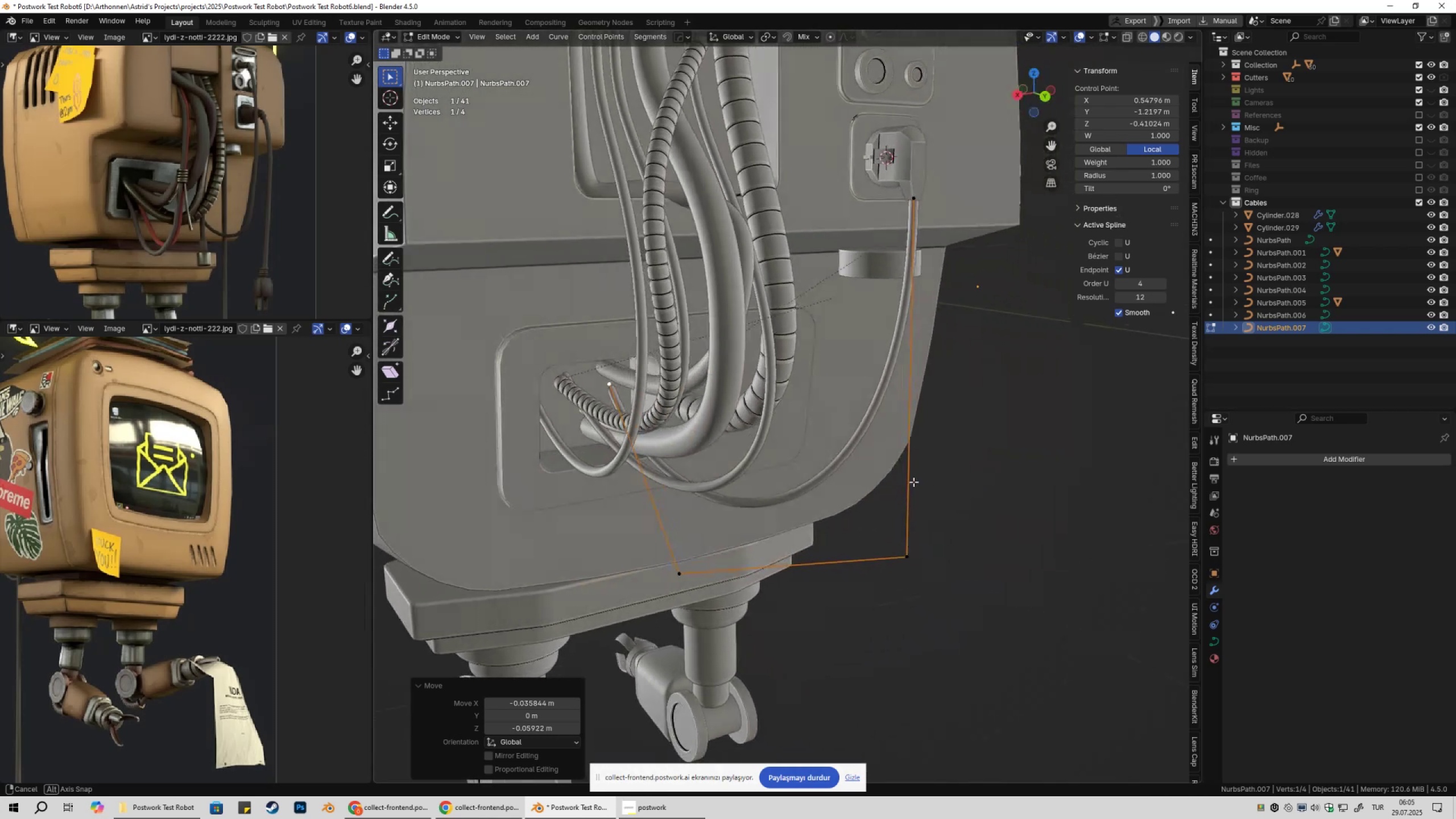 
scroll: coordinate [945, 492], scroll_direction: down, amount: 4.0
 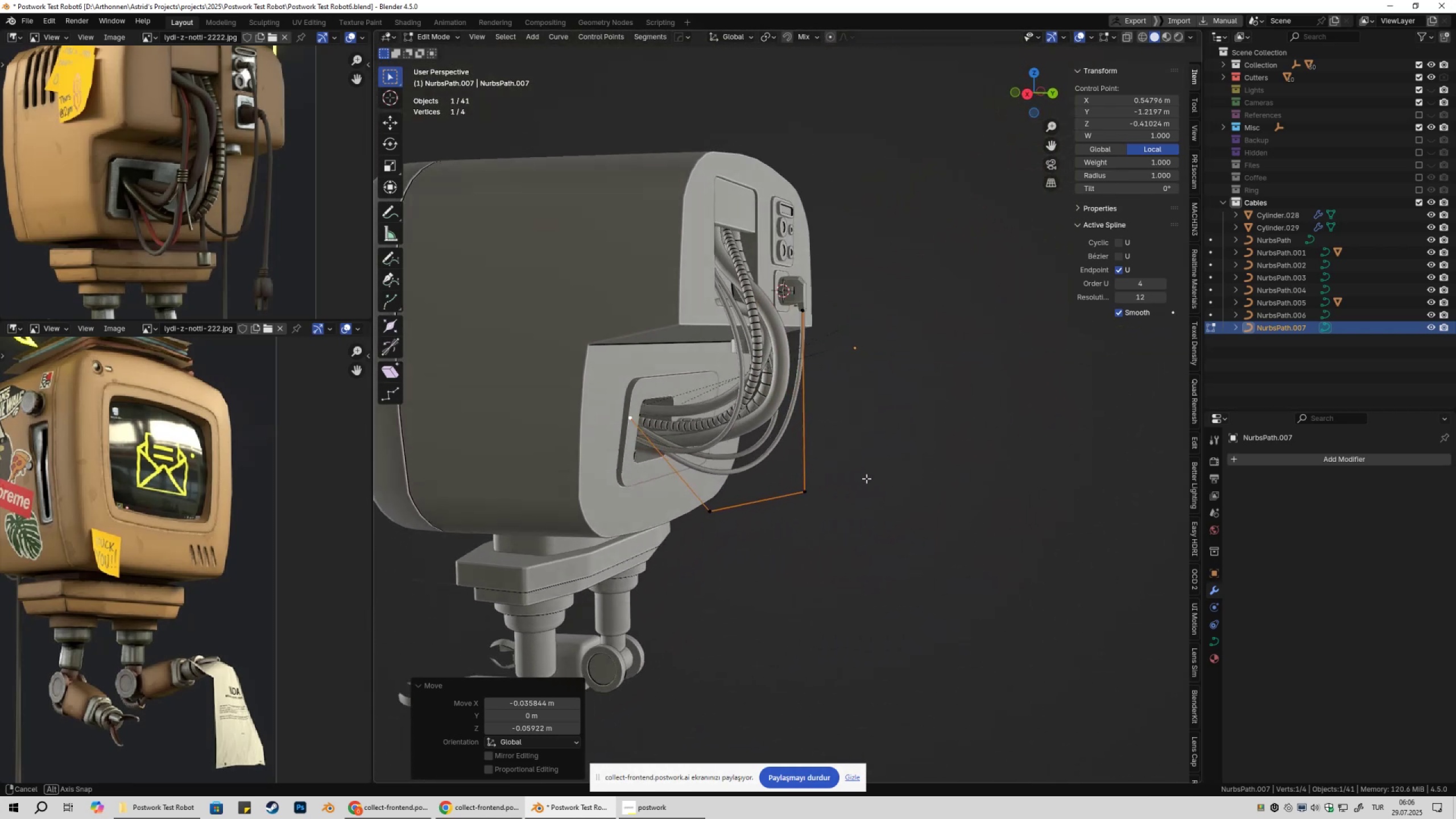 
left_click([912, 464])
 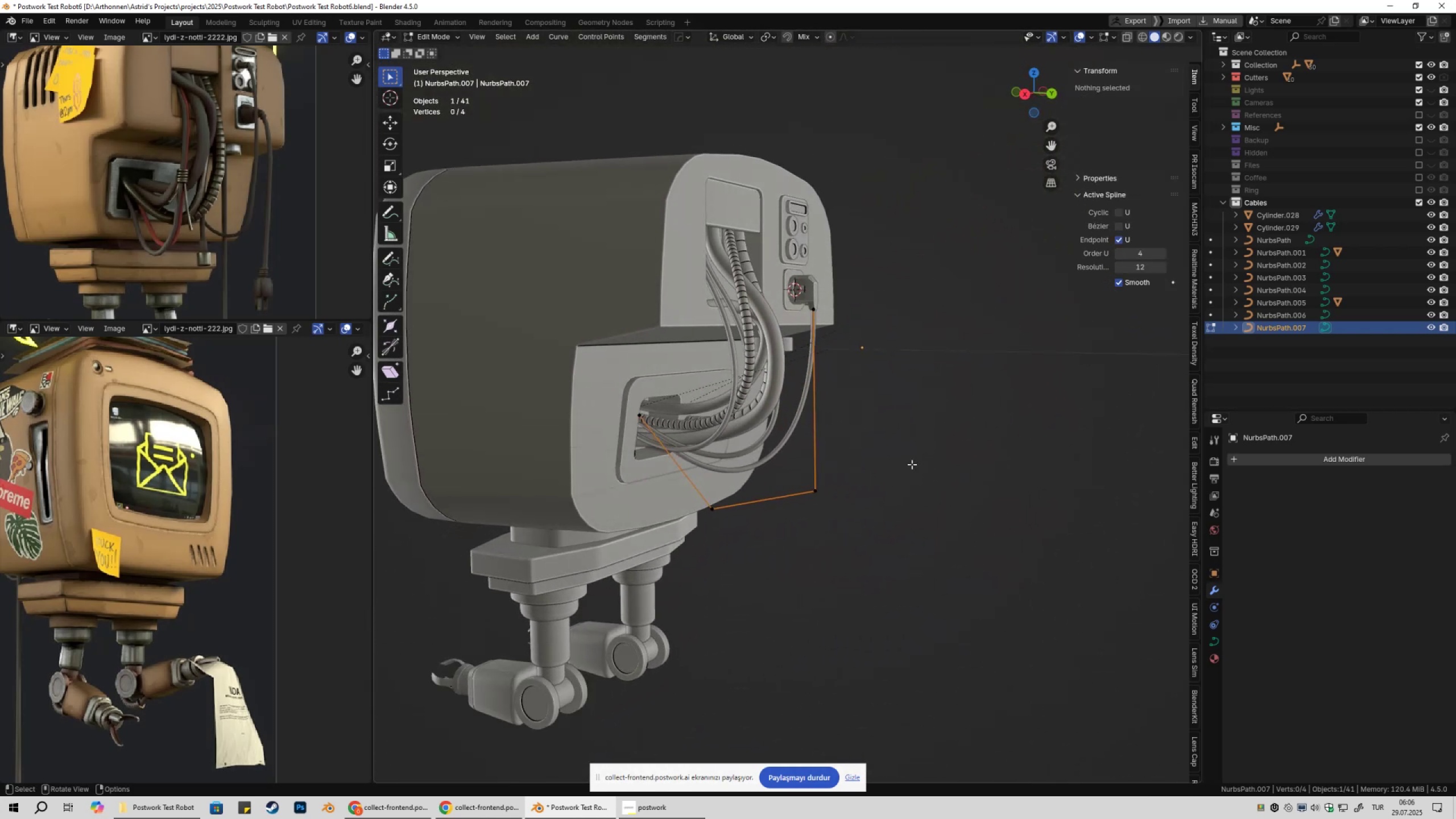 
key(Tab)
 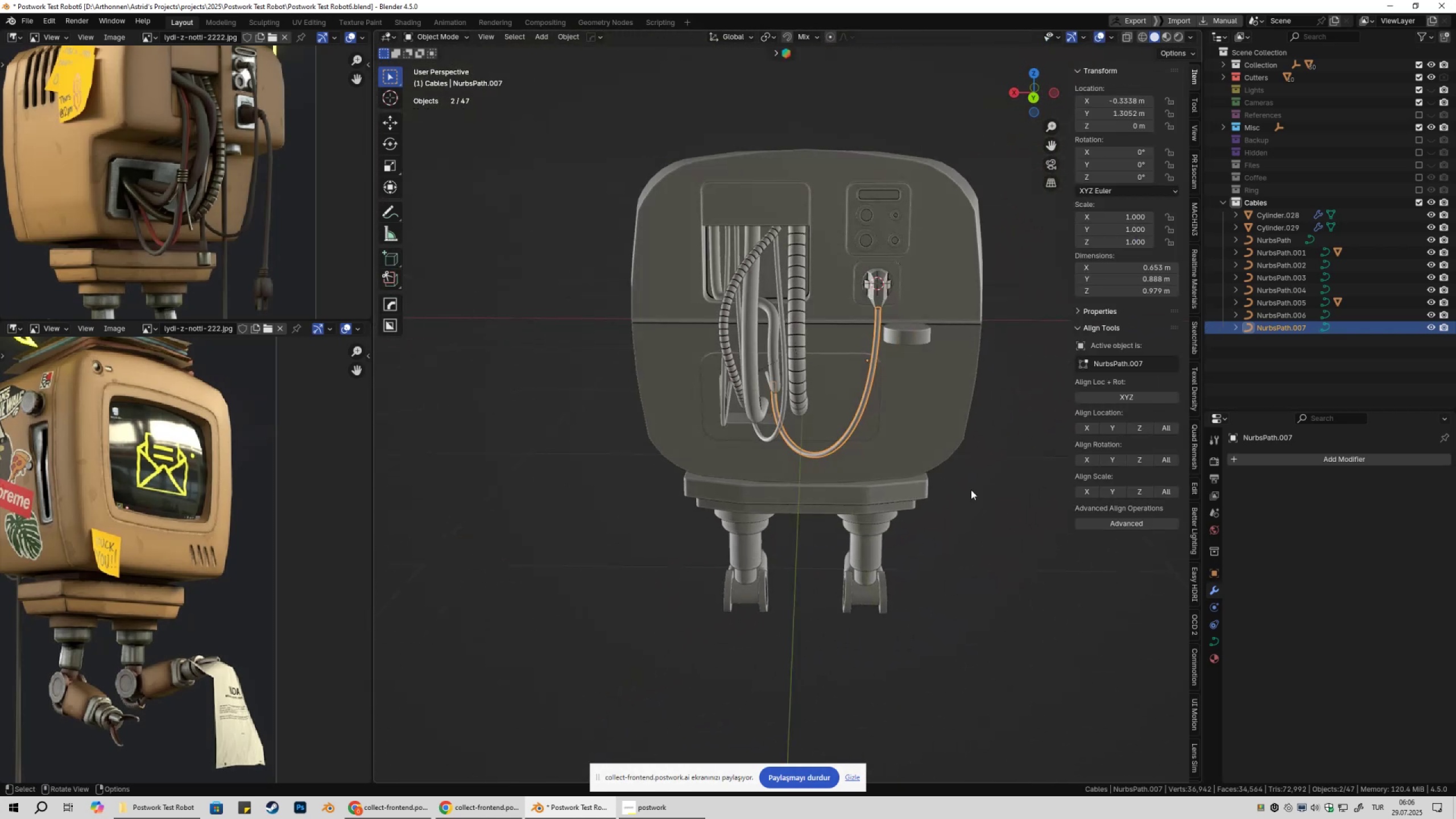 
scroll: coordinate [968, 496], scroll_direction: down, amount: 2.0
 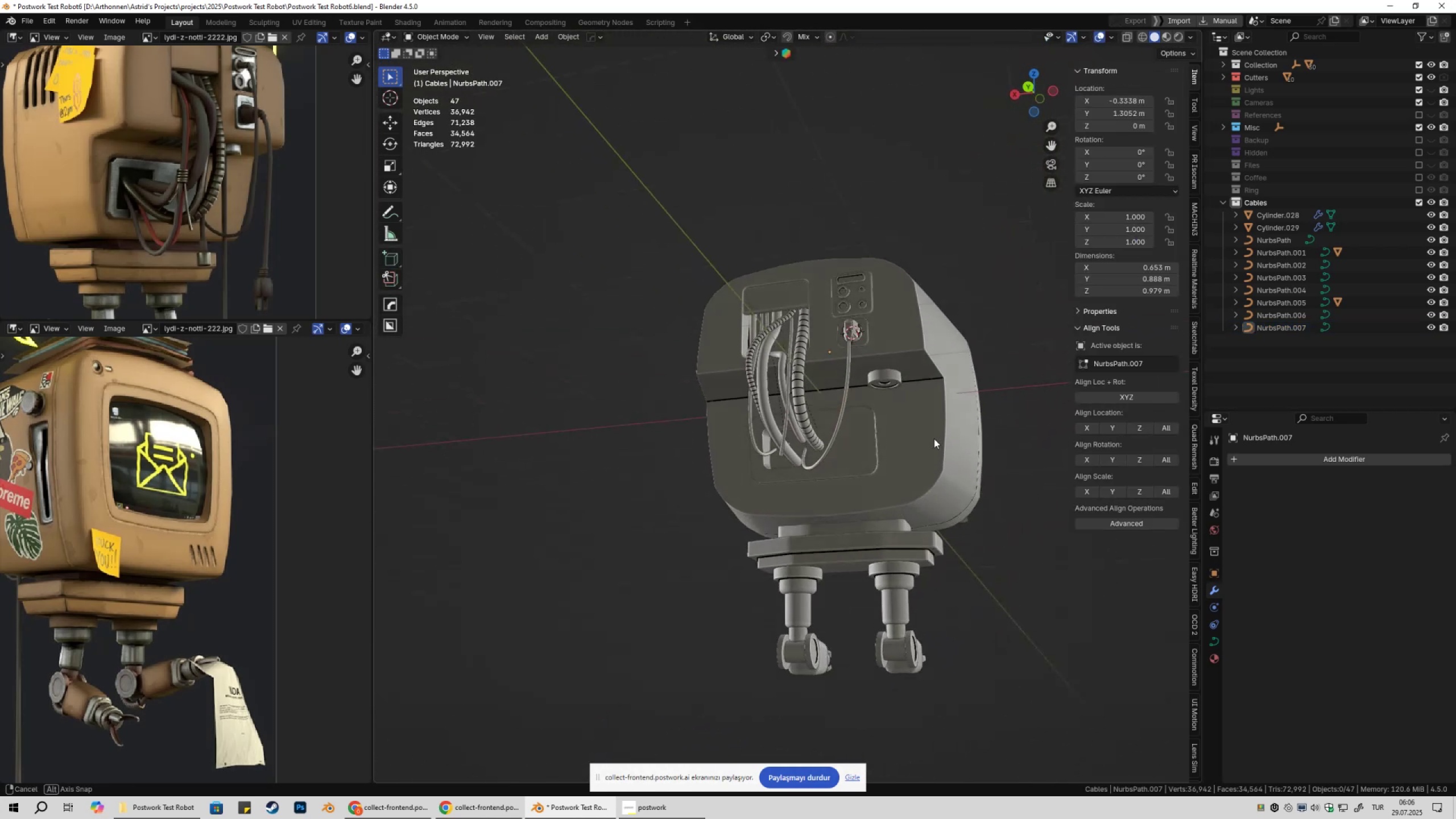 
key(Shift+ShiftLeft)
 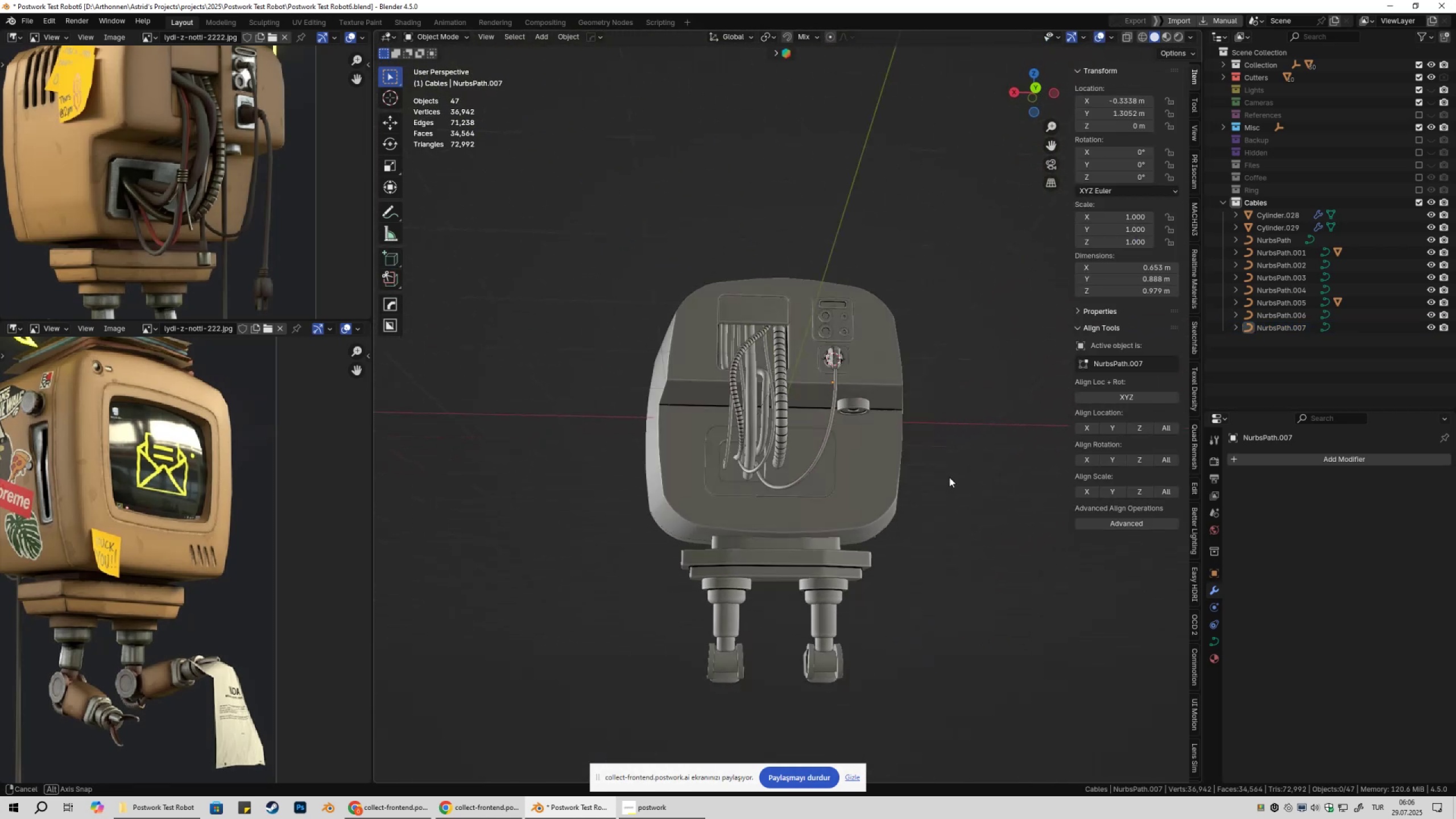 
key(Shift+ShiftLeft)
 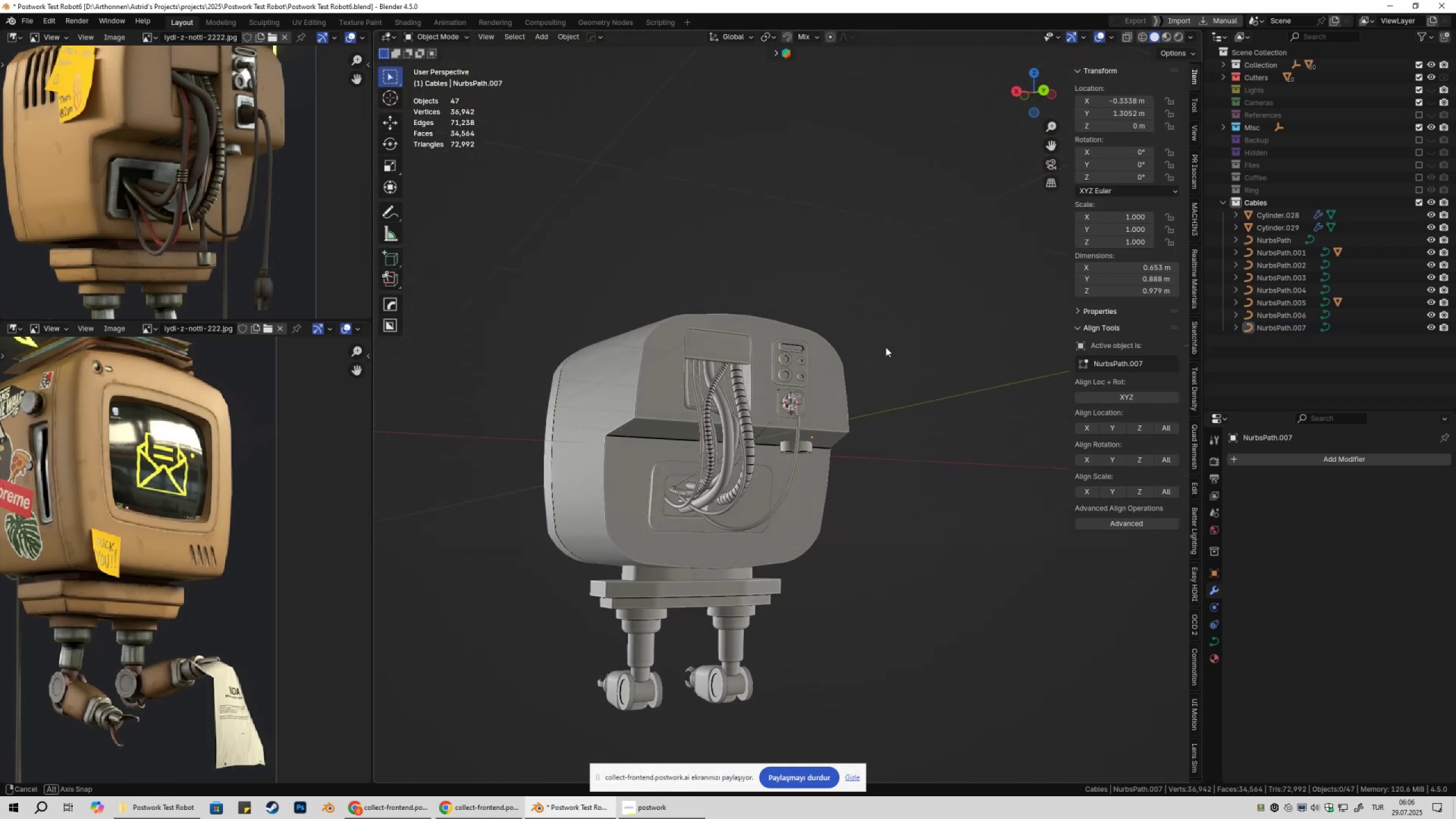 
hold_key(key=ShiftLeft, duration=1.0)
 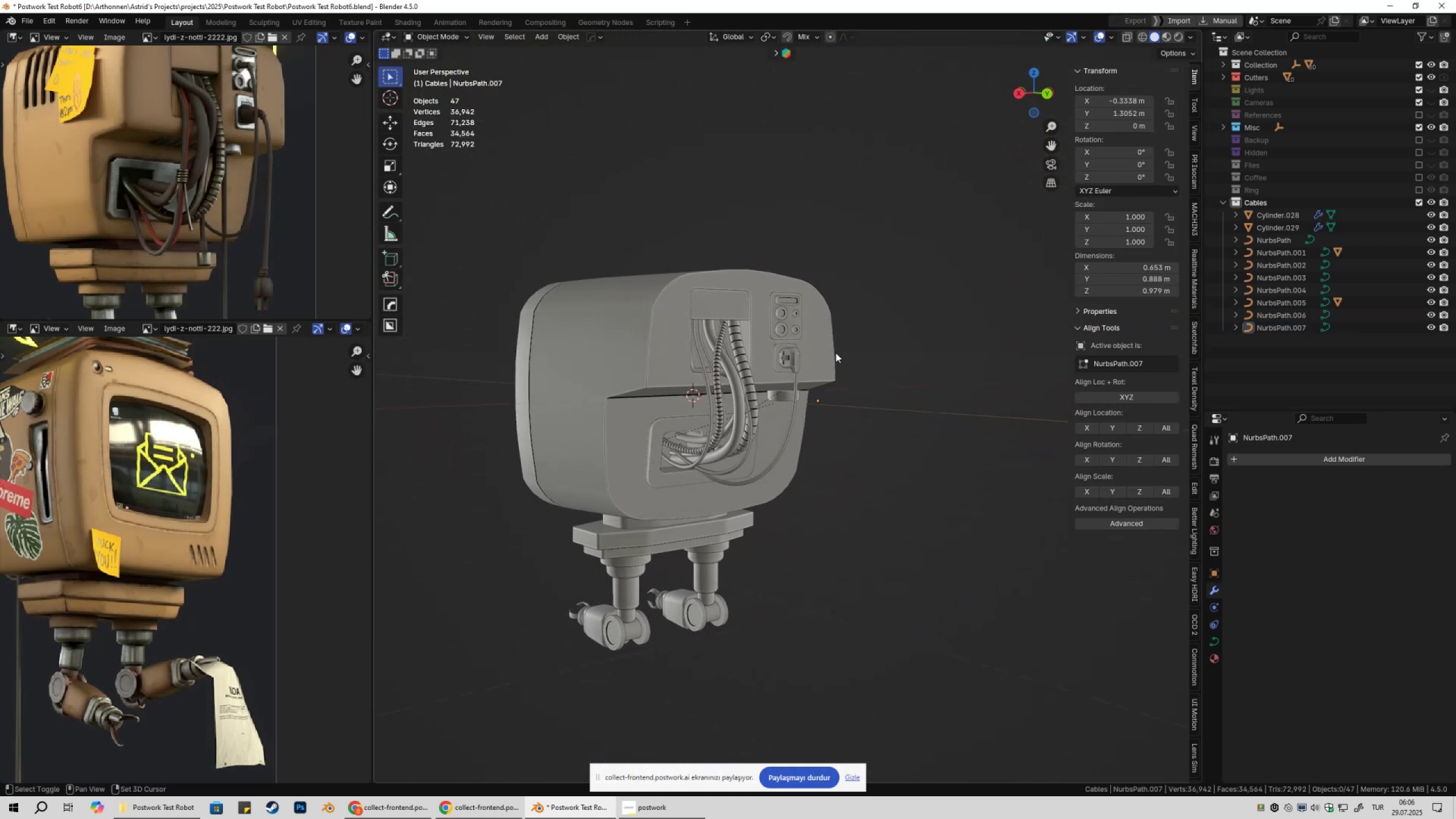 
hold_key(key=S, duration=0.86)
 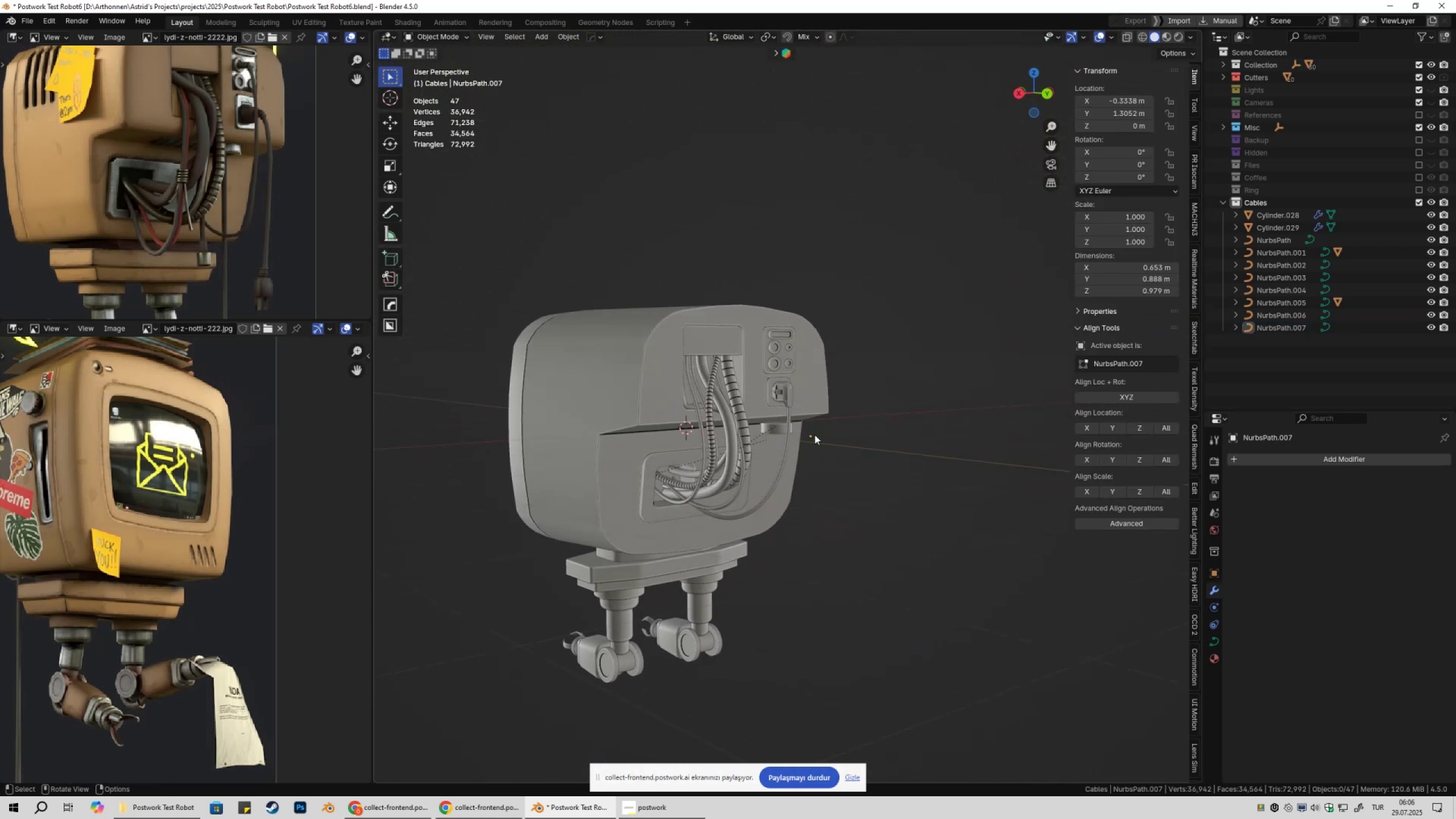 
hold_key(key=ShiftLeft, duration=0.34)
 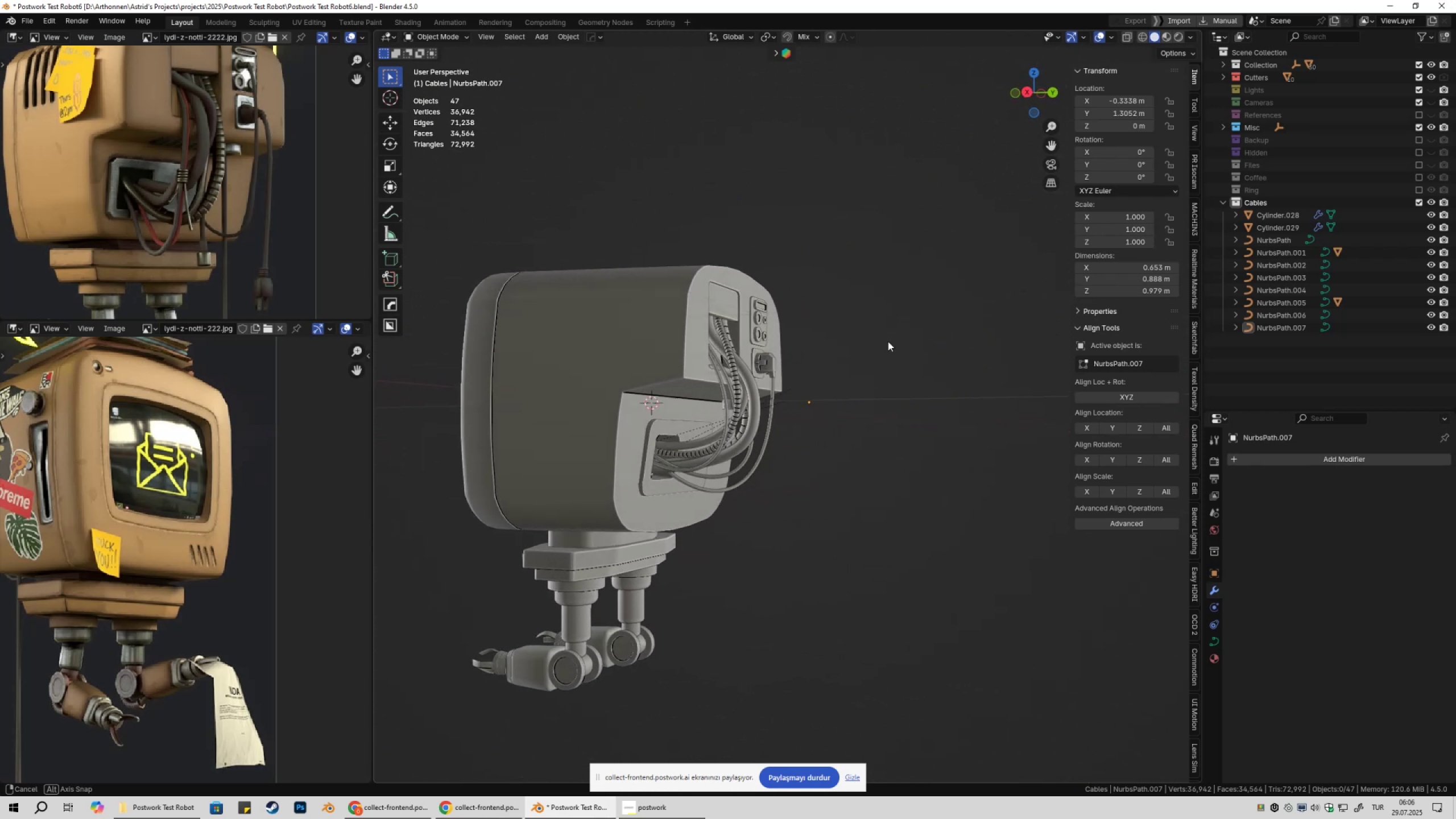 
wait(6.09)
 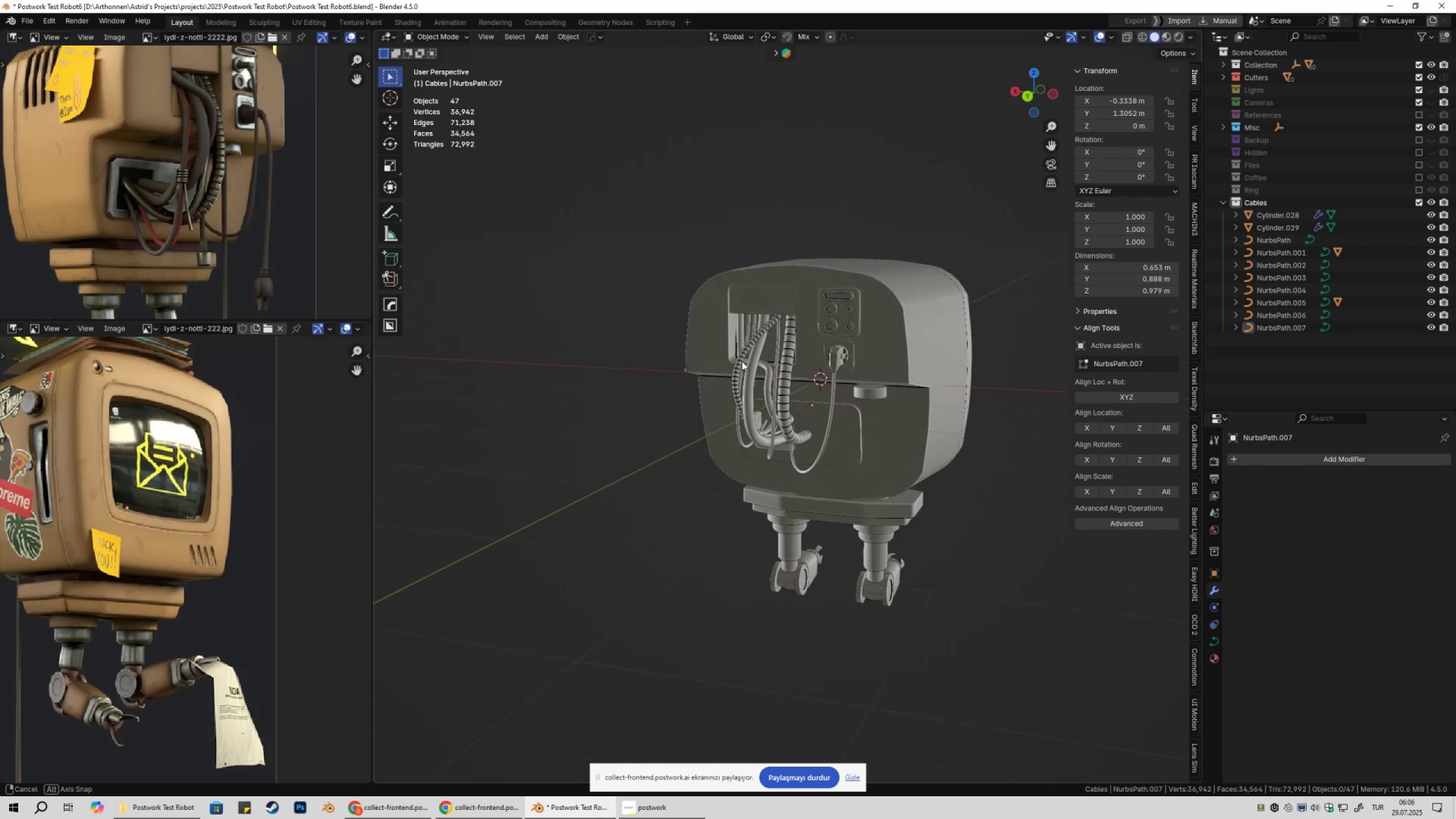 
hold_key(key=ShiftLeft, duration=0.64)
 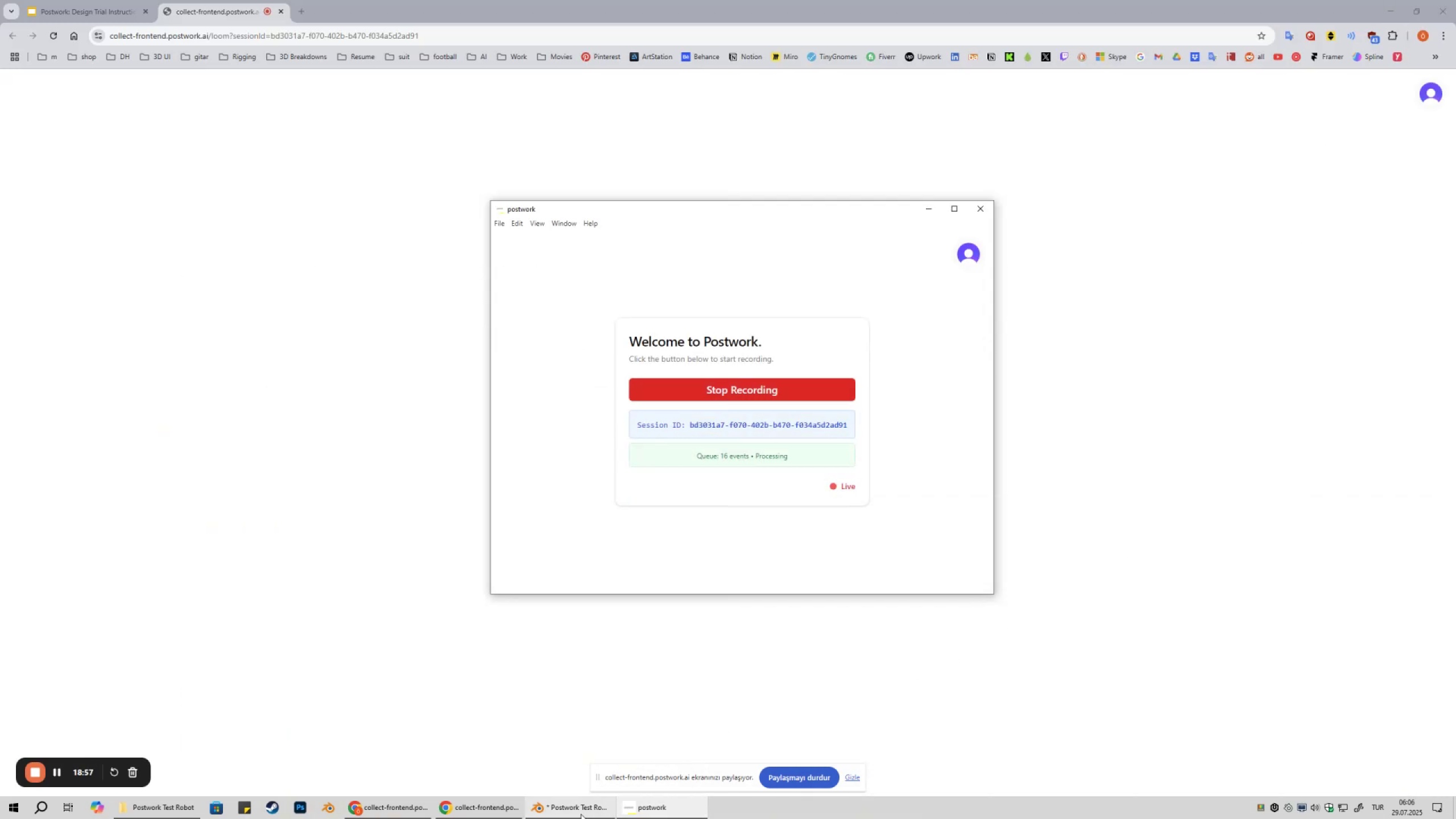 
left_click([564, 818])
 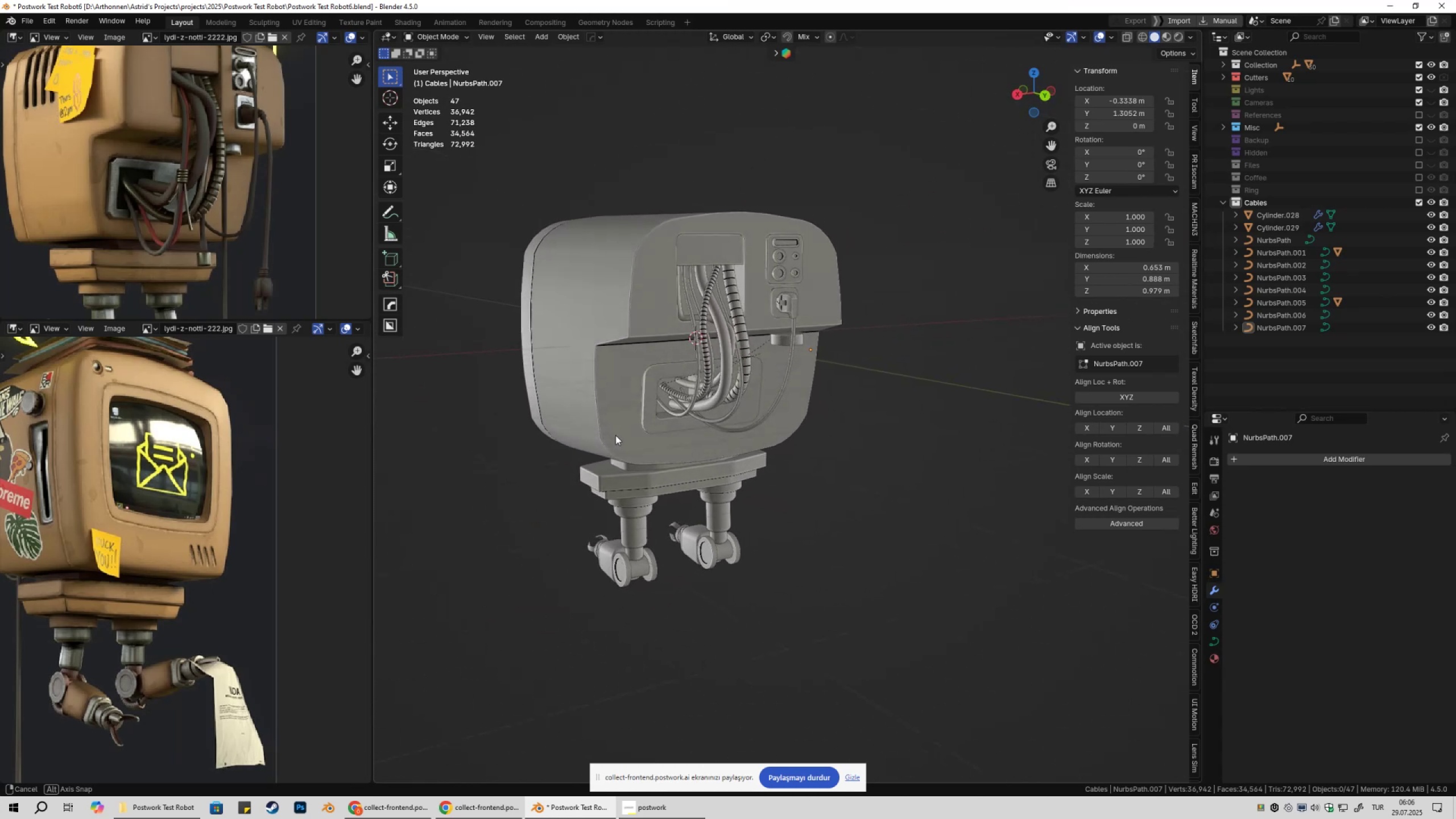 
wait(5.65)
 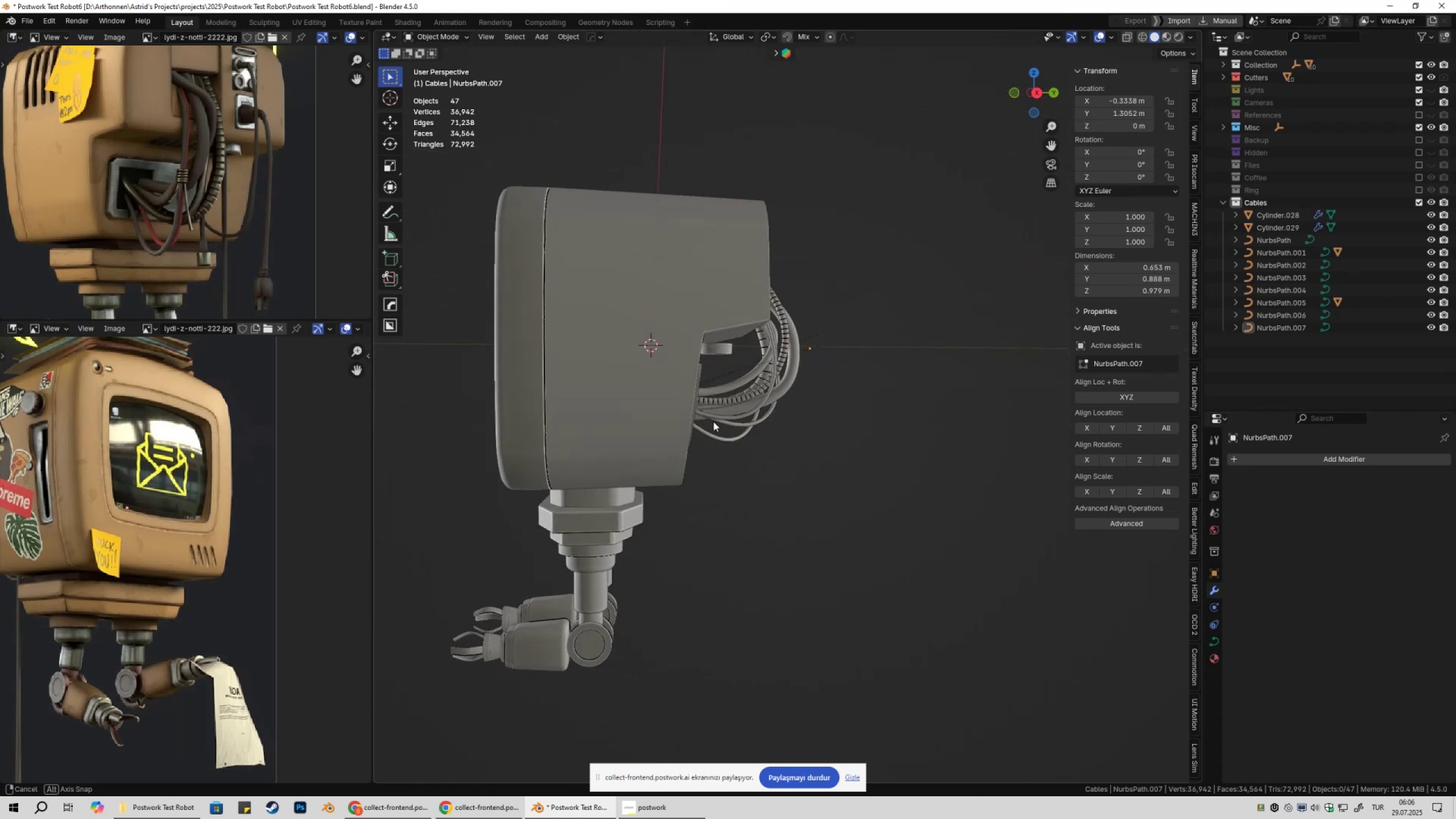 
left_click([584, 339])
 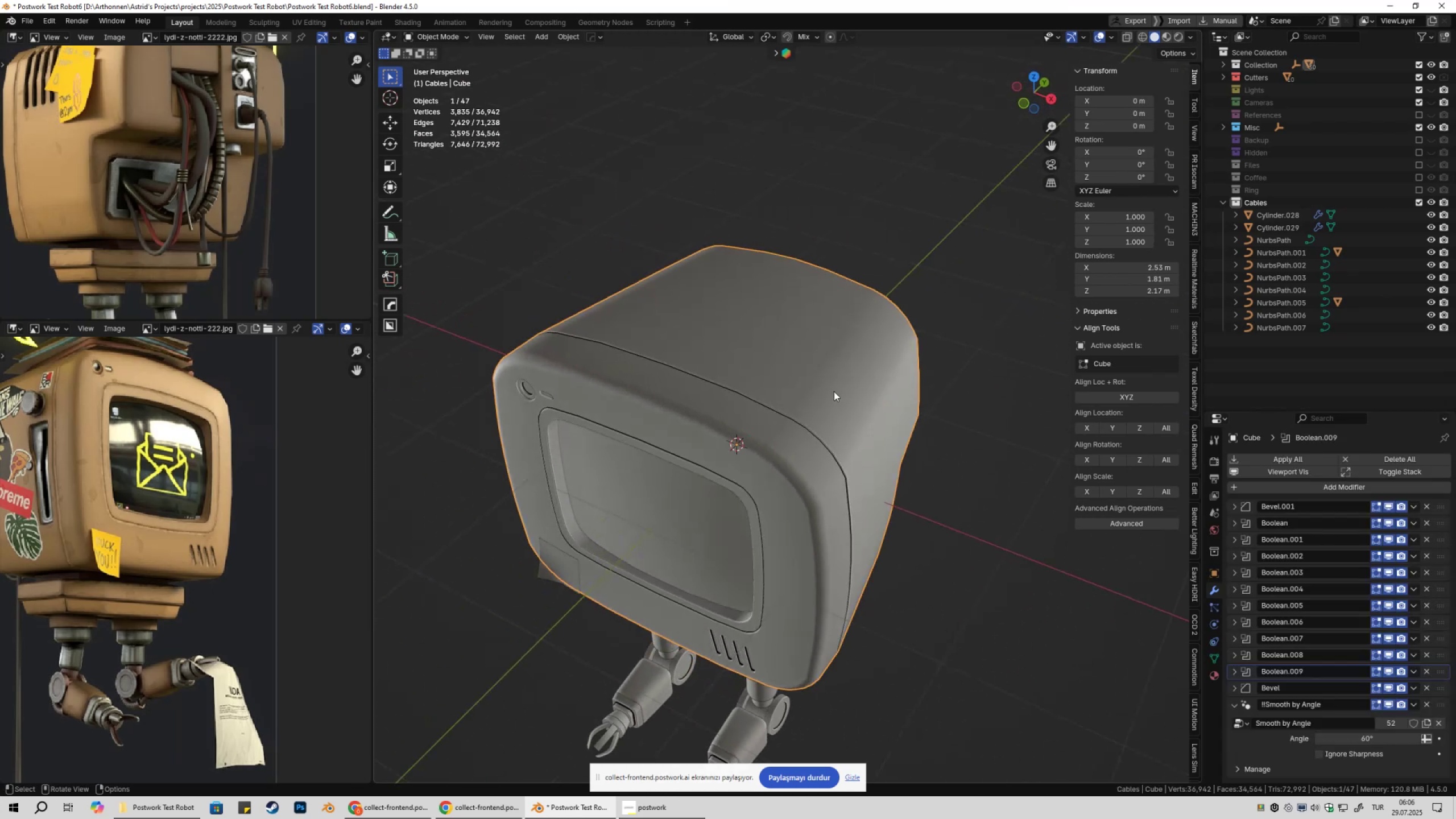 
type([F2]Ma'n)
 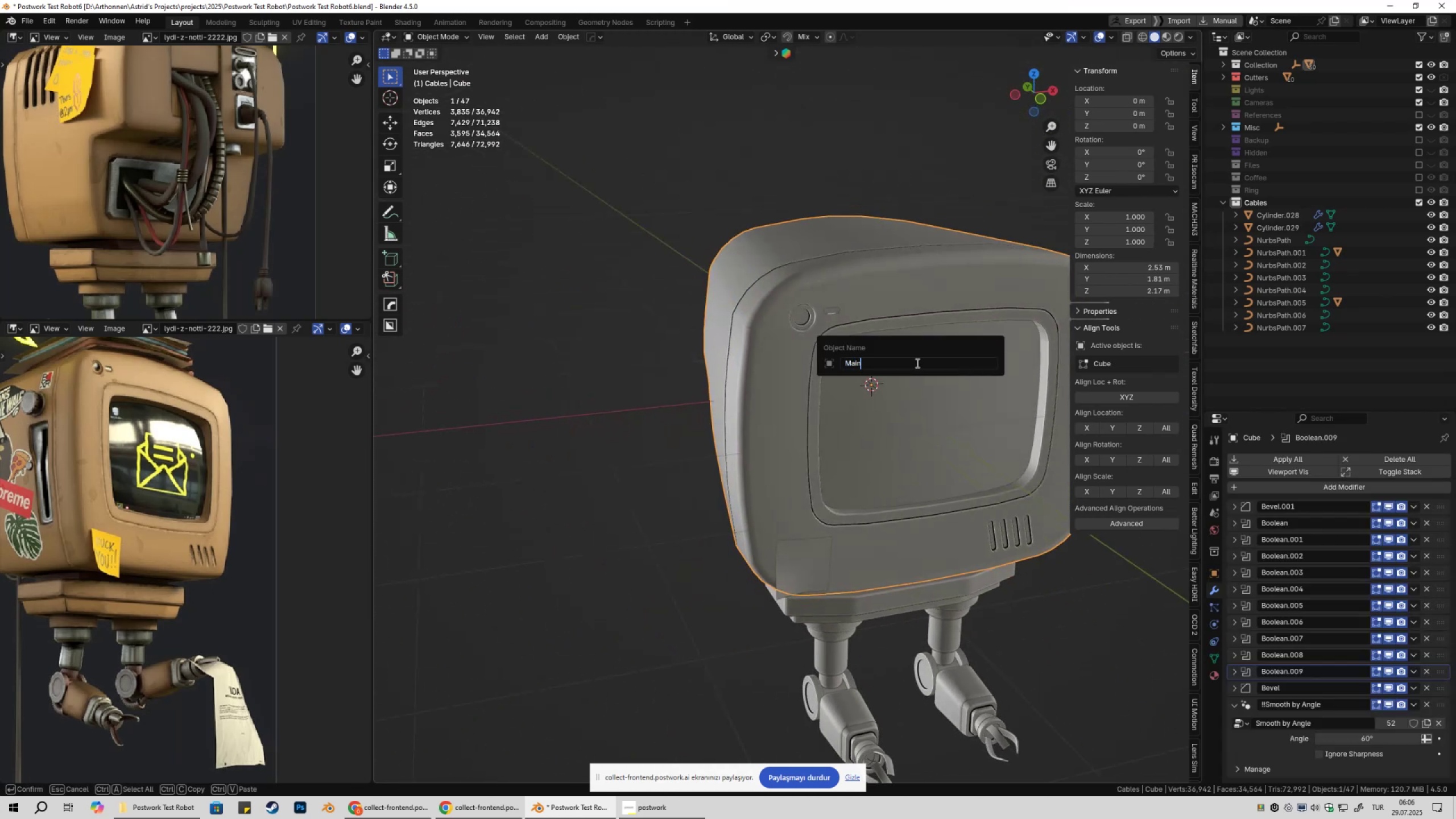 
key(Enter)
 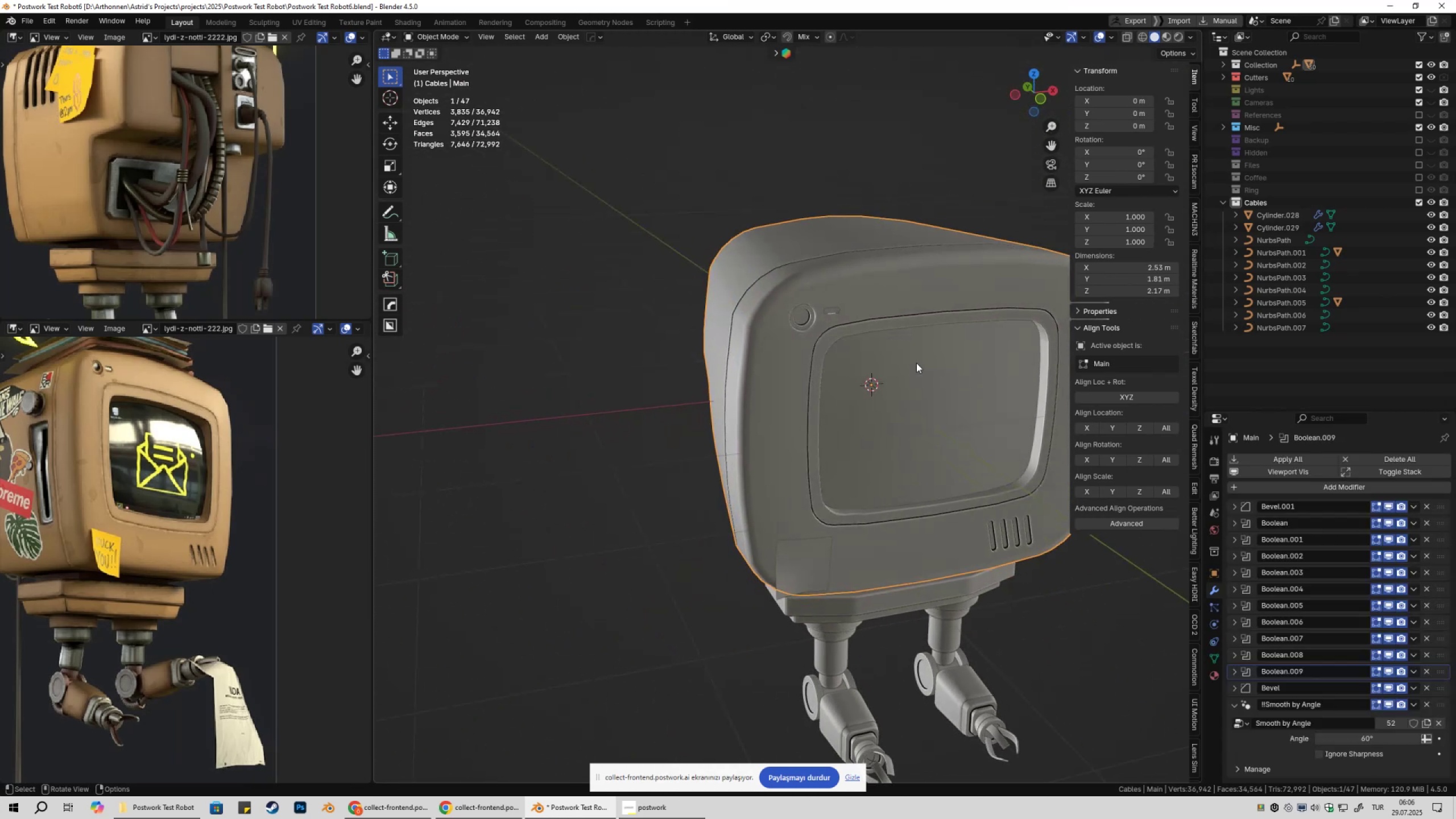 
hold_key(key=ShiftLeft, duration=0.48)
 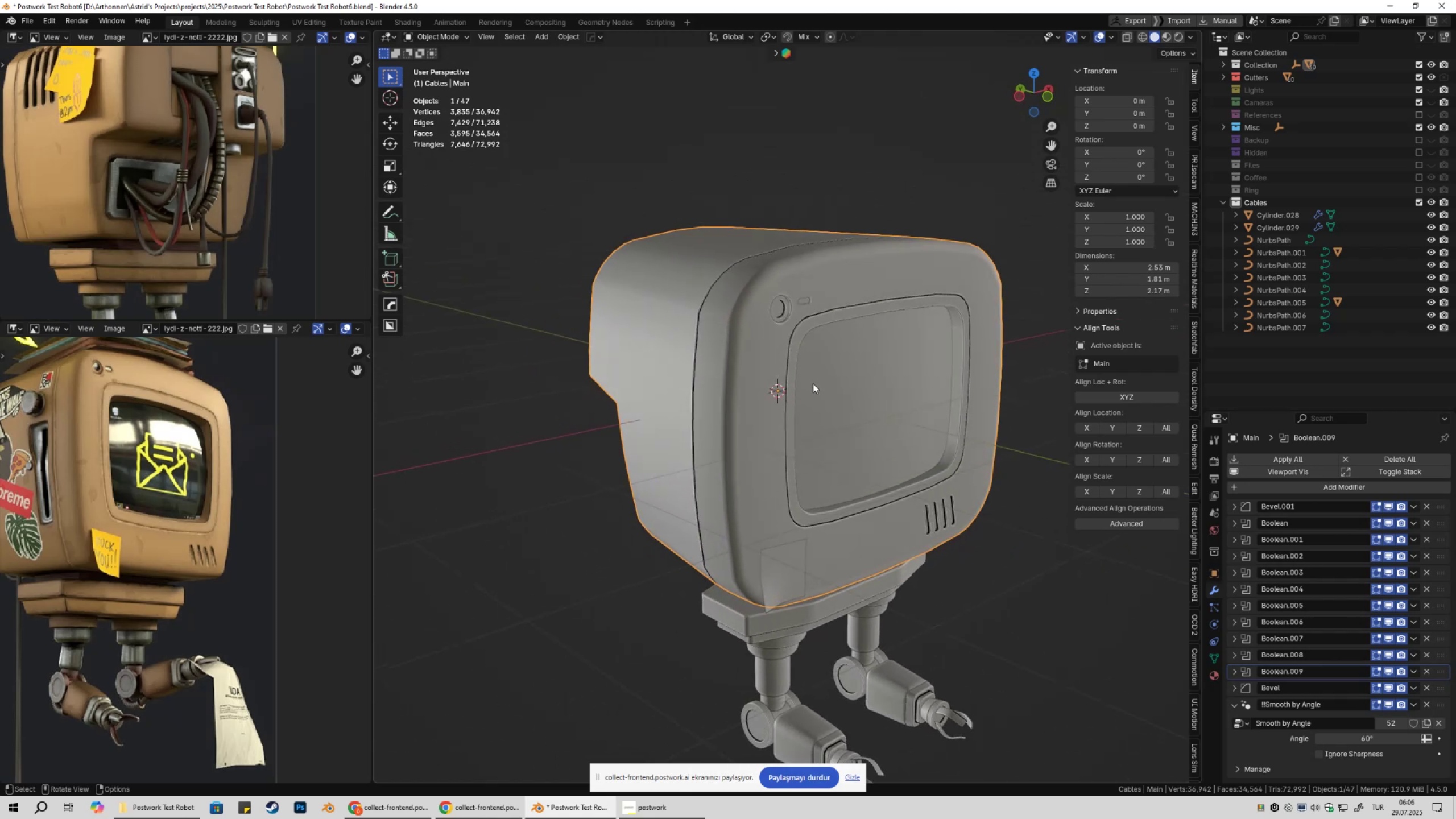 
key(F2)
 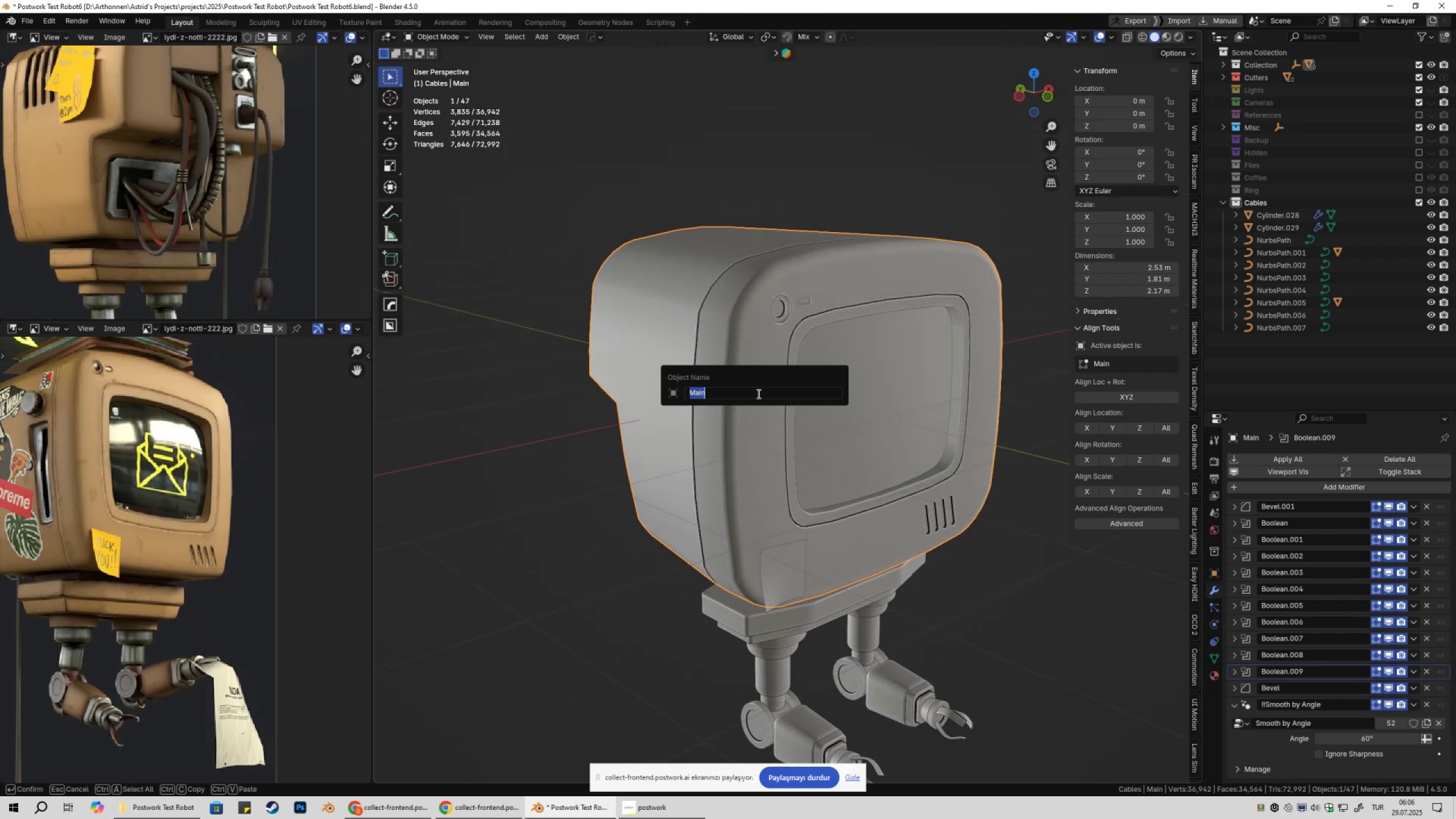 
key(ArrowRight)
 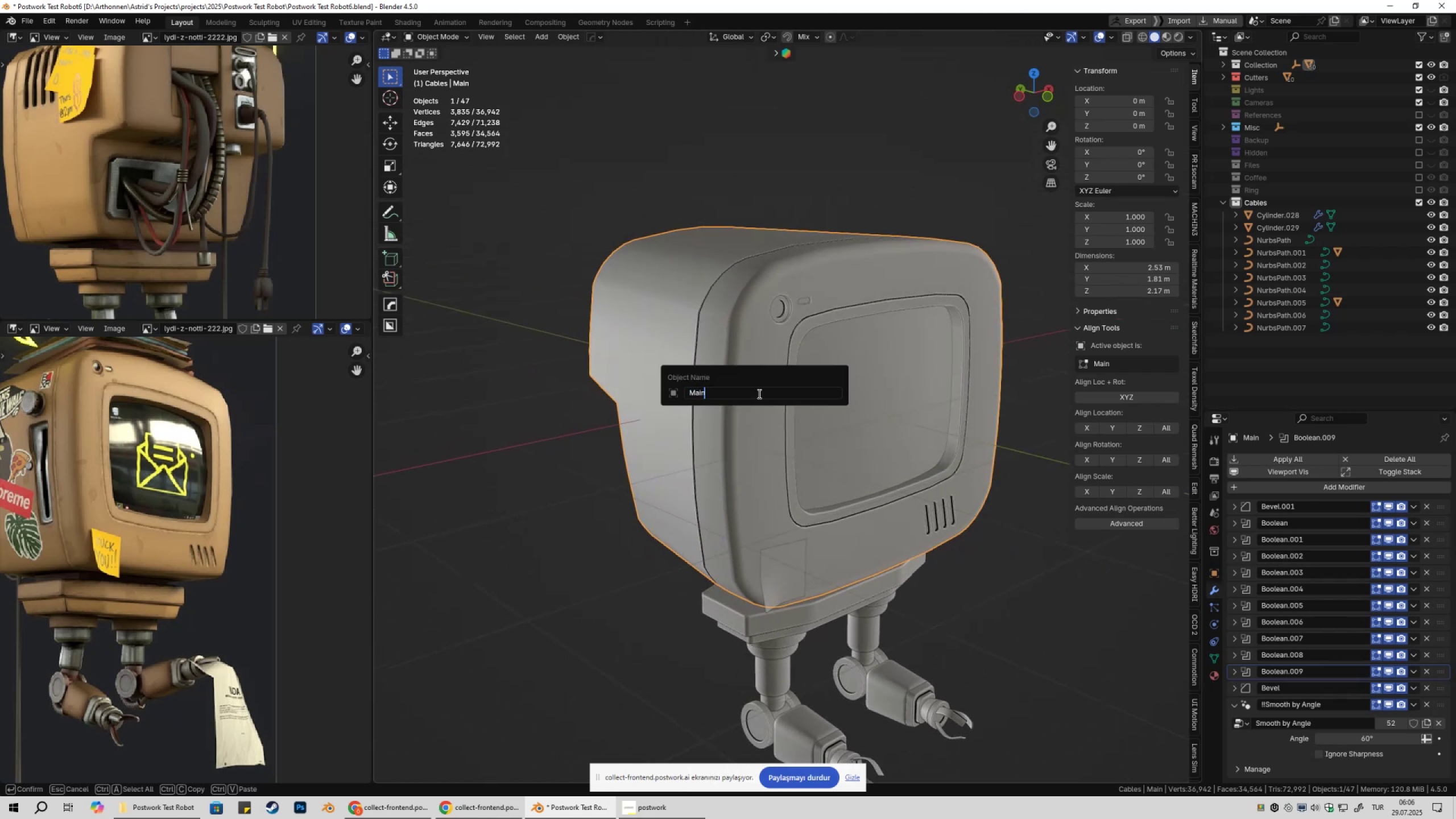 
type(Shape)
 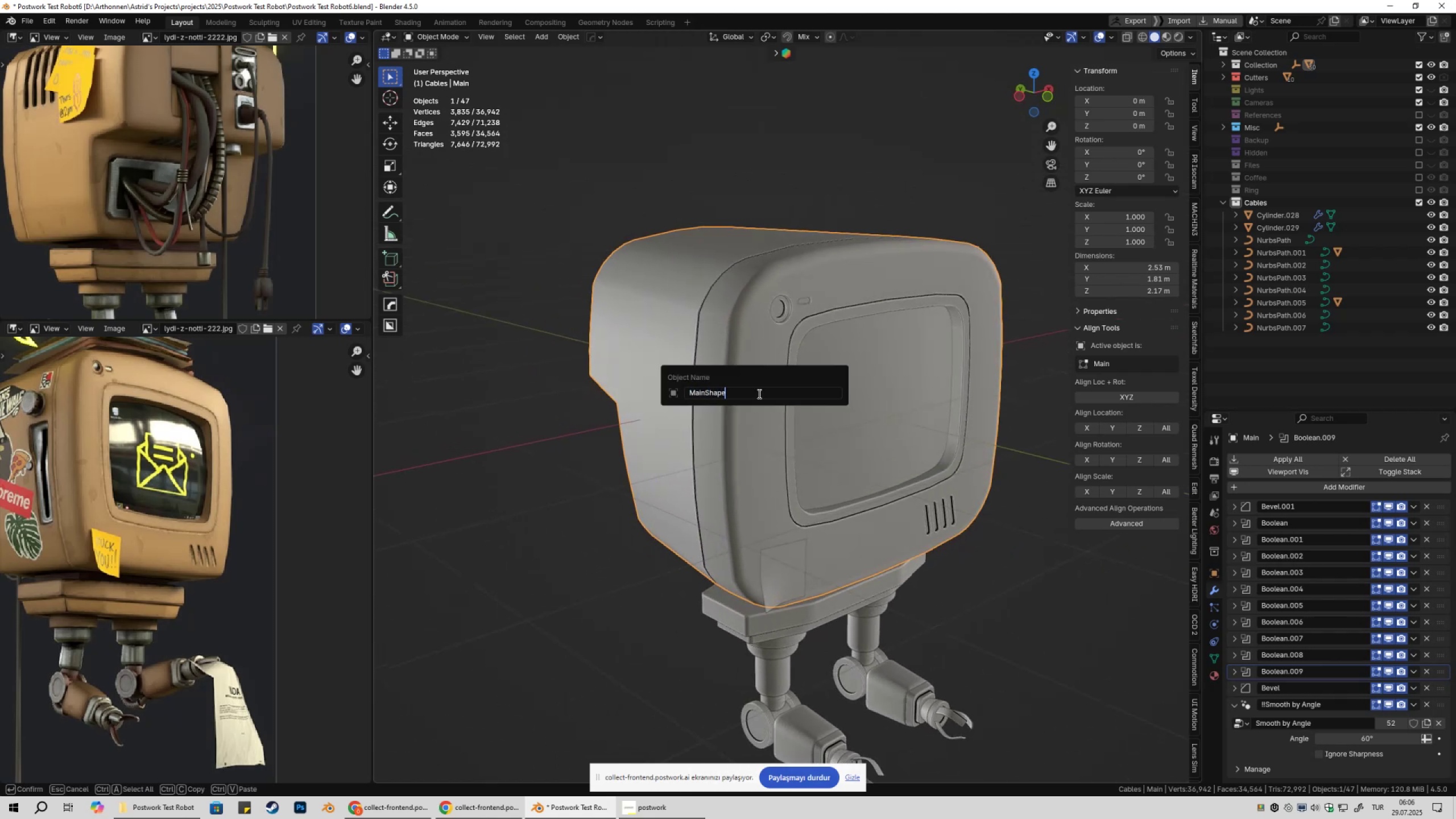 
key(Enter)
 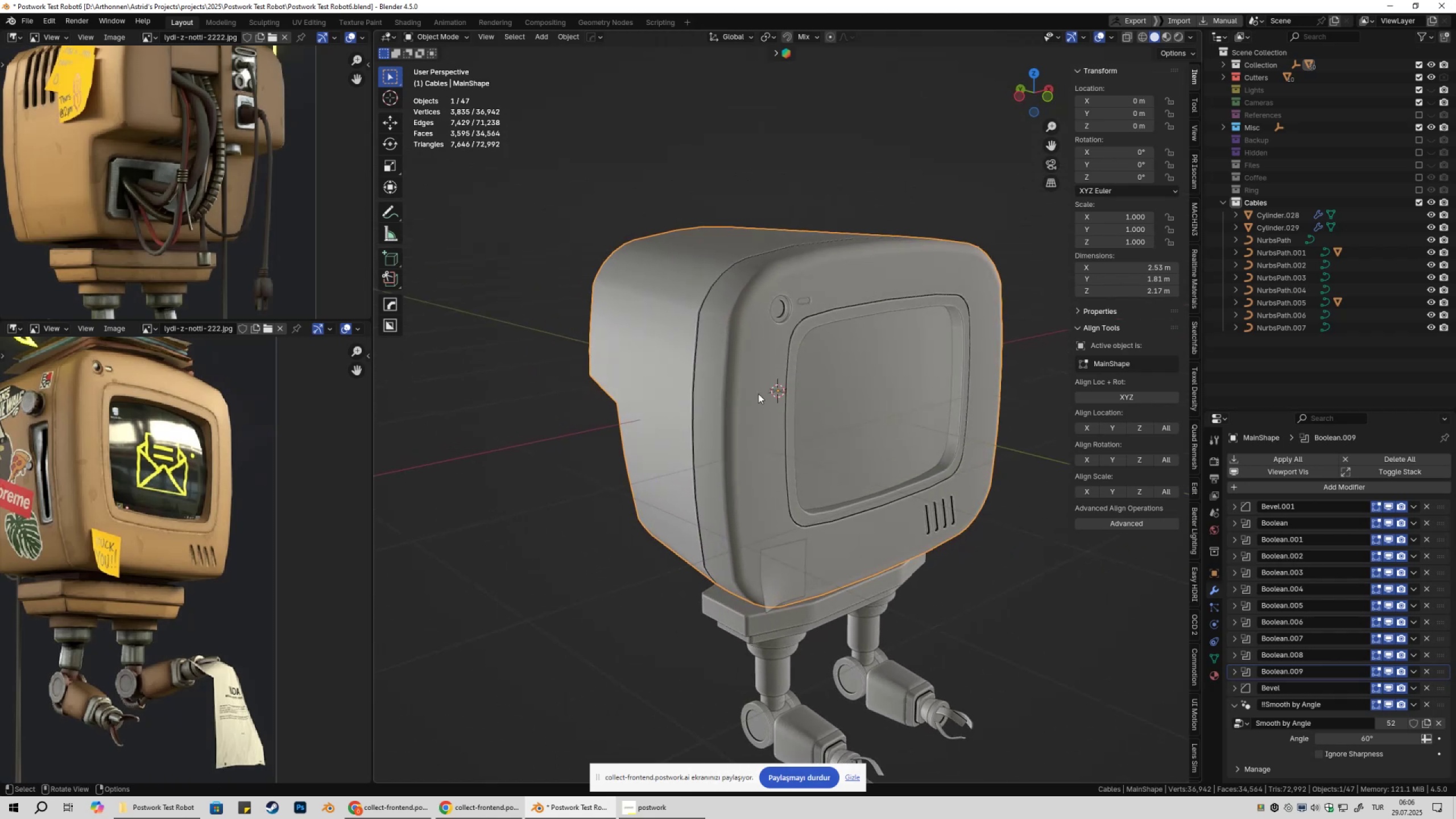 
hold_key(key=ShiftLeft, duration=0.49)
 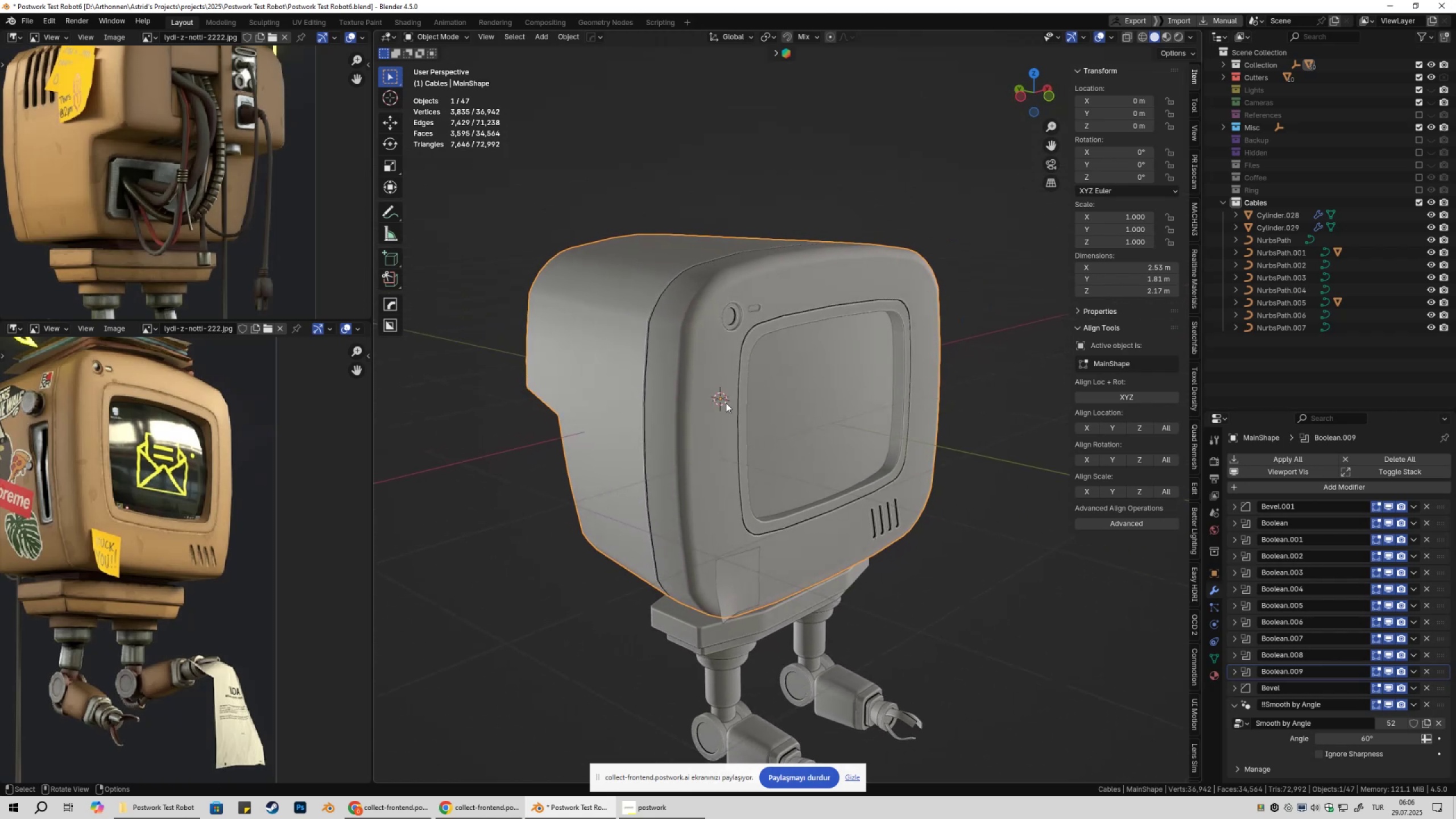 
key(Shift+ShiftLeft)
 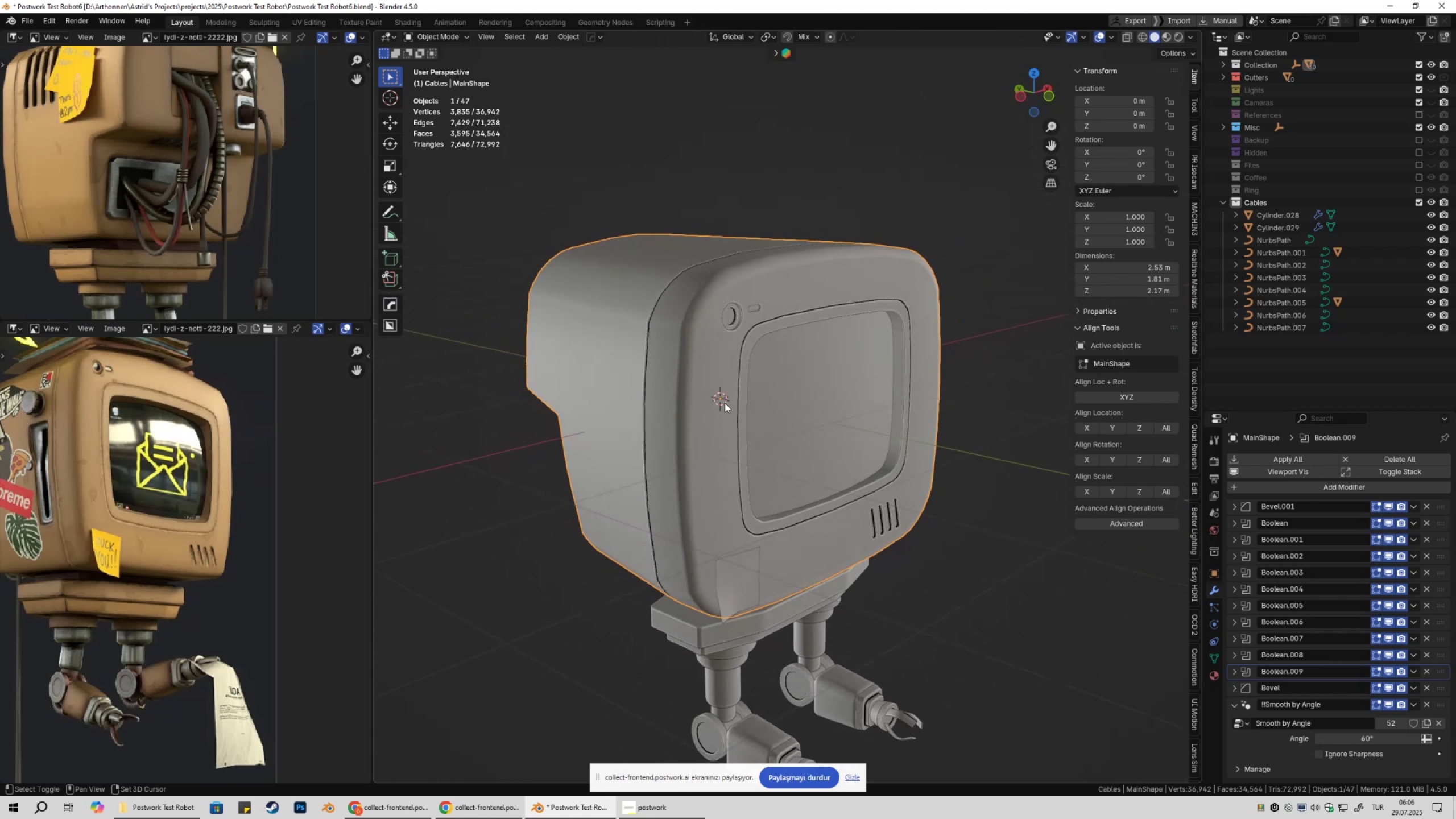 
key(Shift+D)
 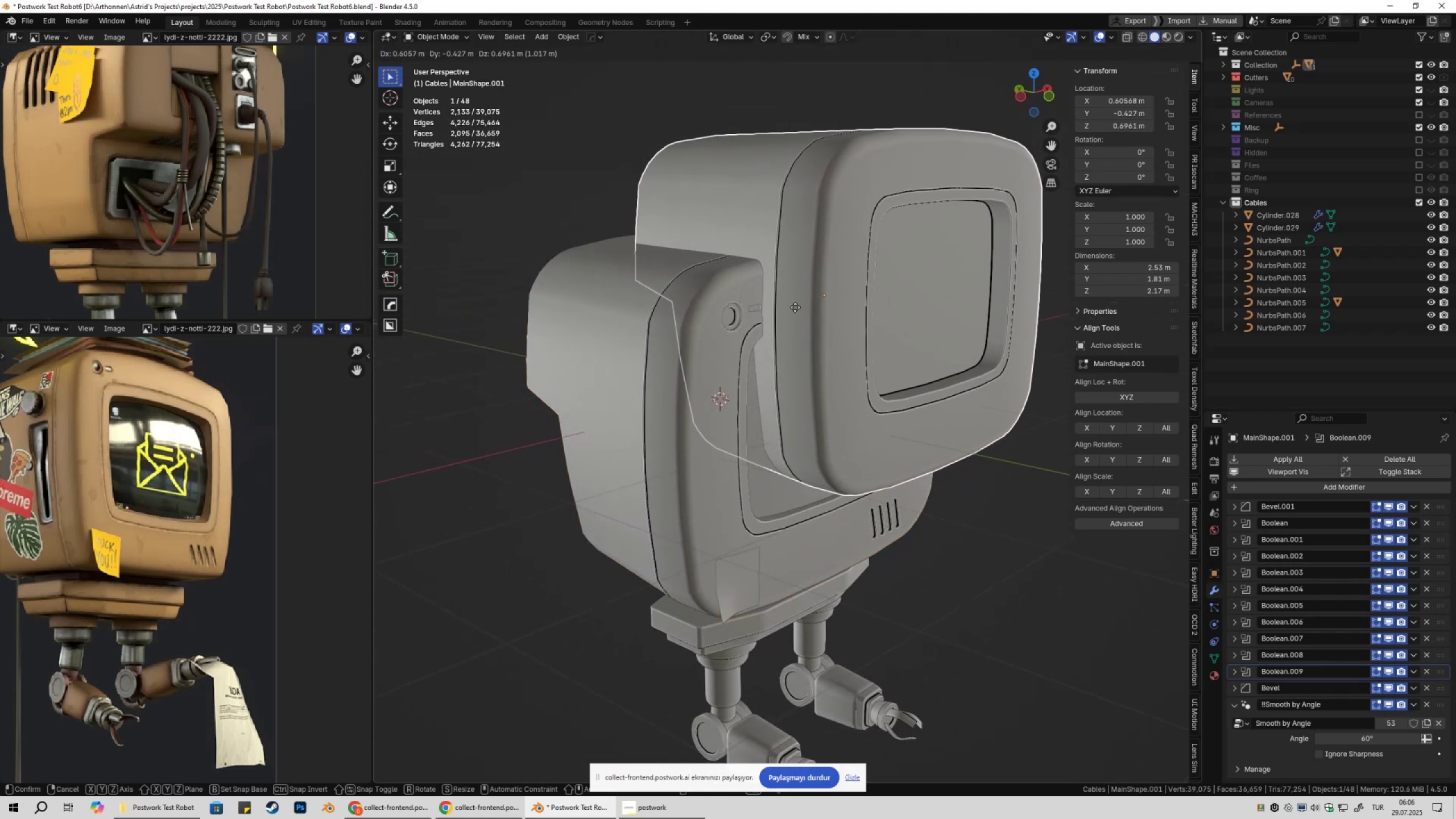 
key(Escape)
 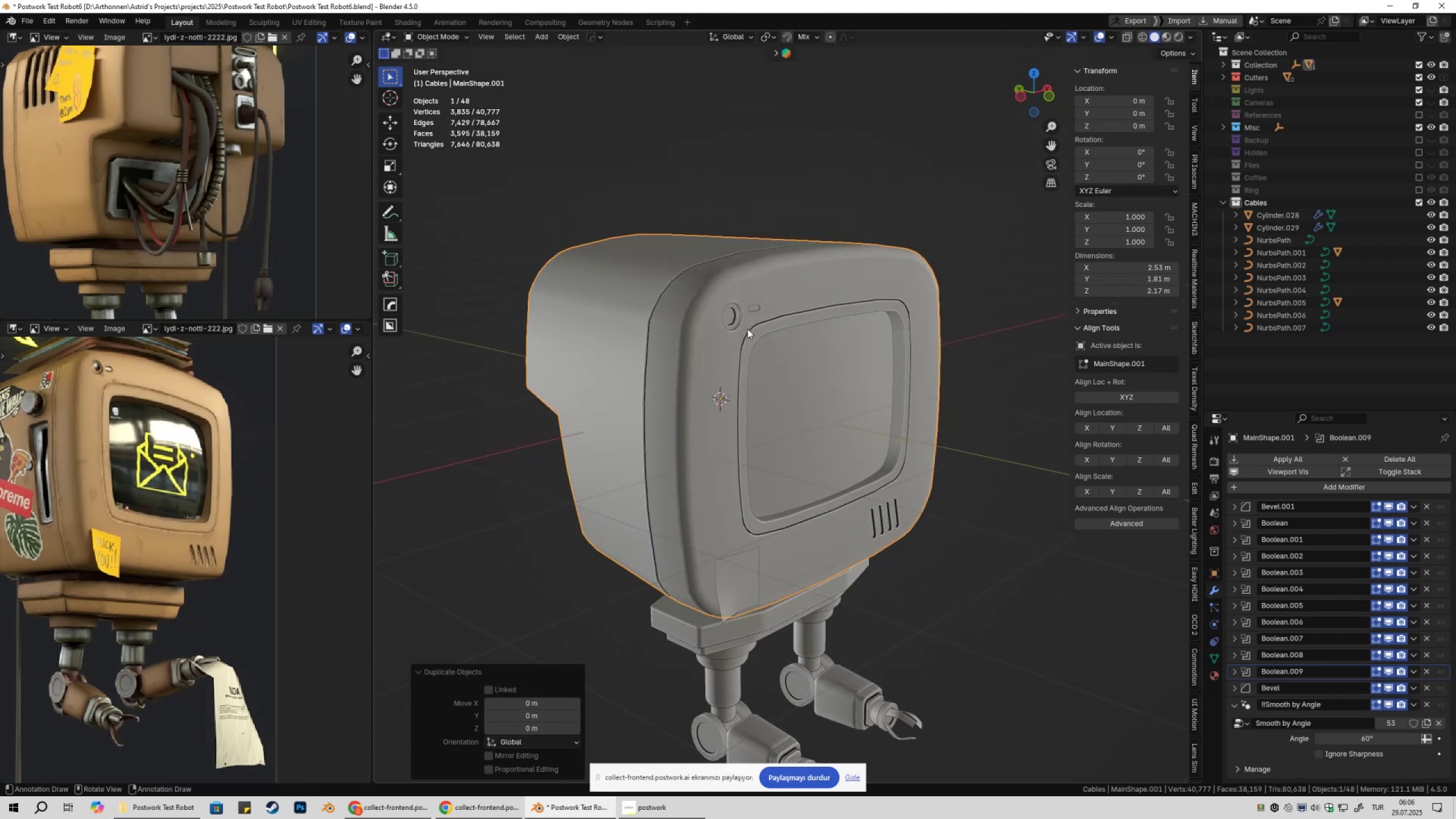 
key(M)
 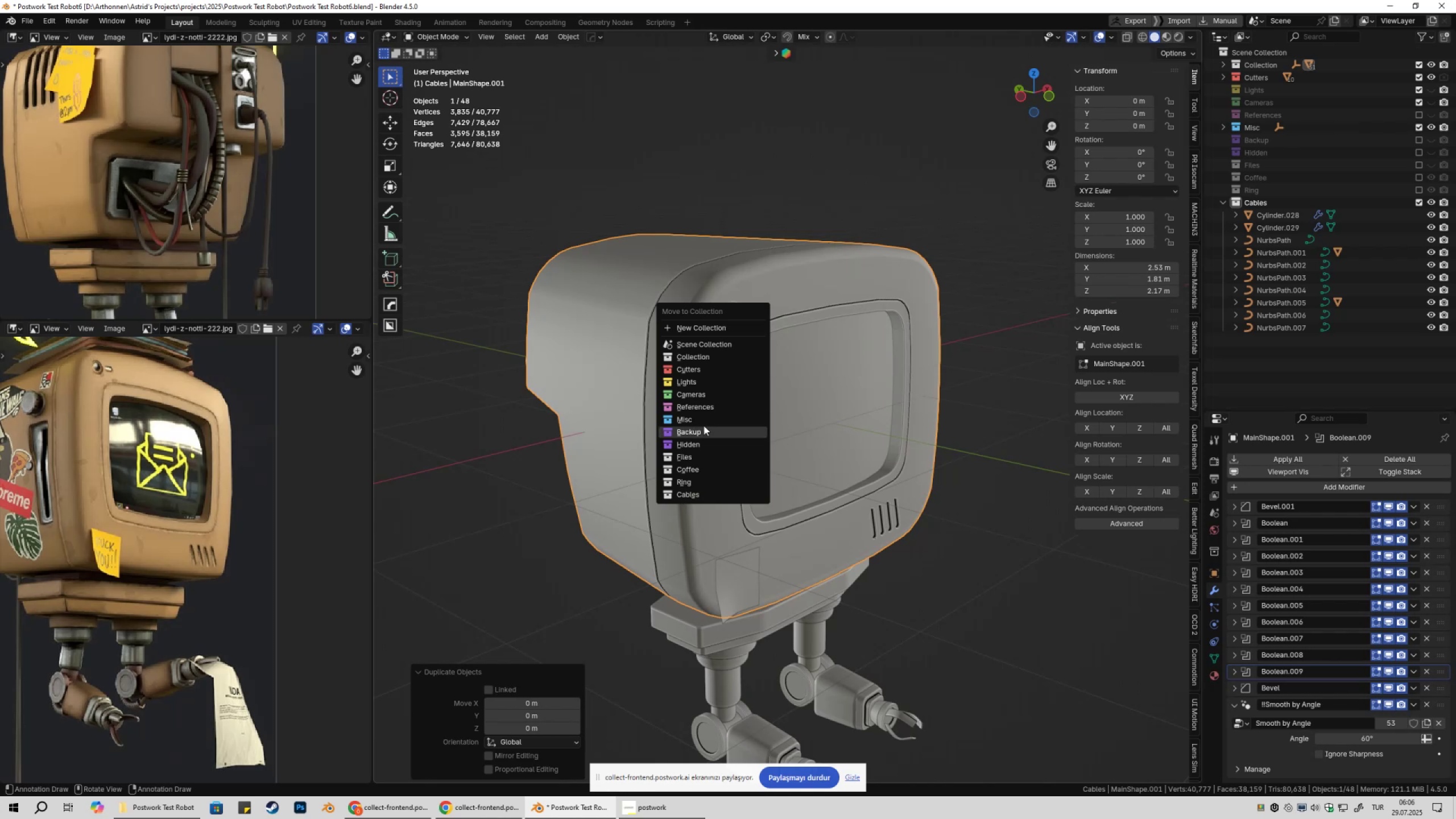 
hold_key(key=ShiftLeft, duration=0.35)
 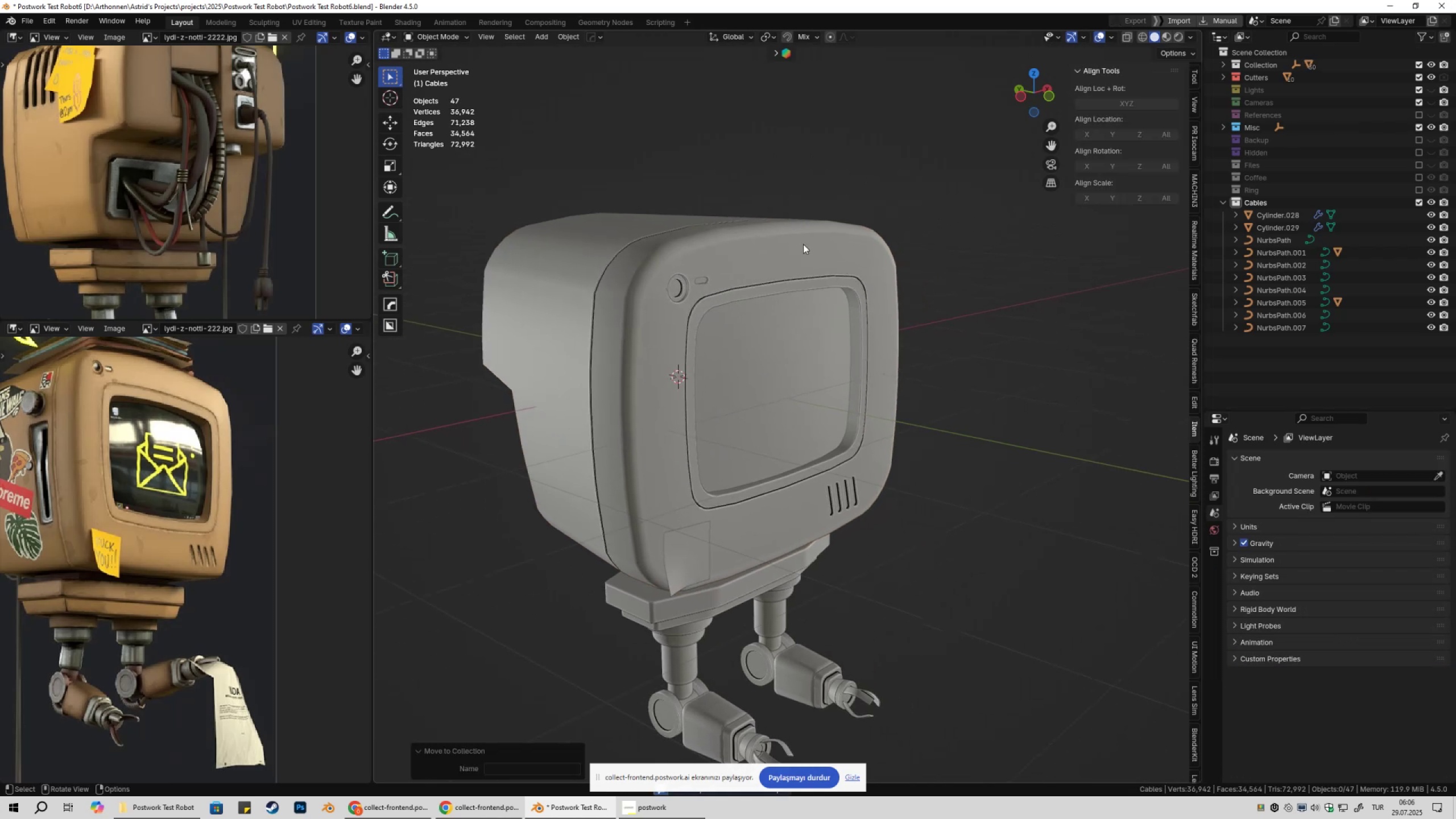 
left_click([803, 244])
 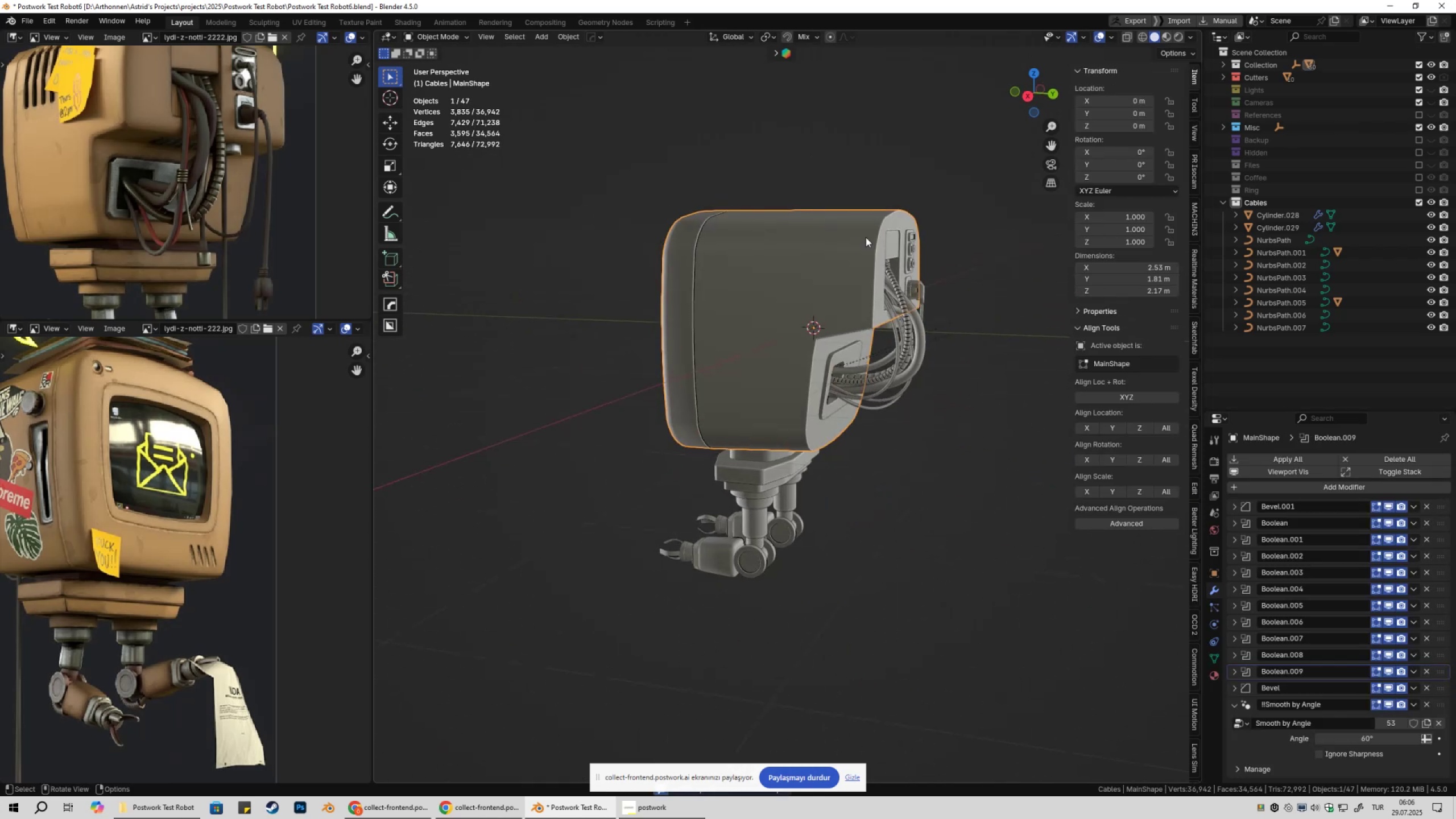 
hold_key(key=ShiftLeft, duration=0.36)
 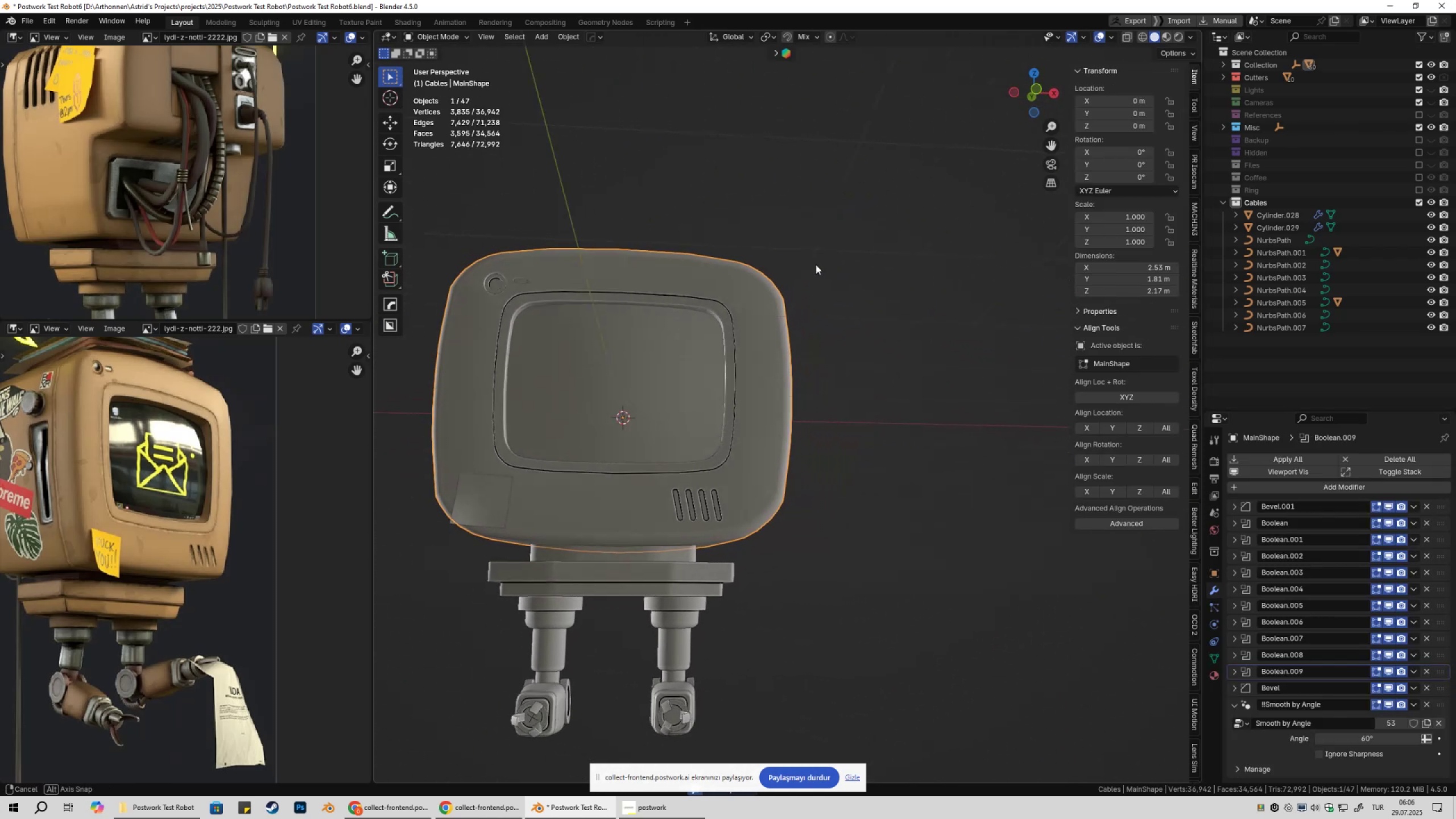 
hold_key(key=ShiftLeft, duration=0.38)
 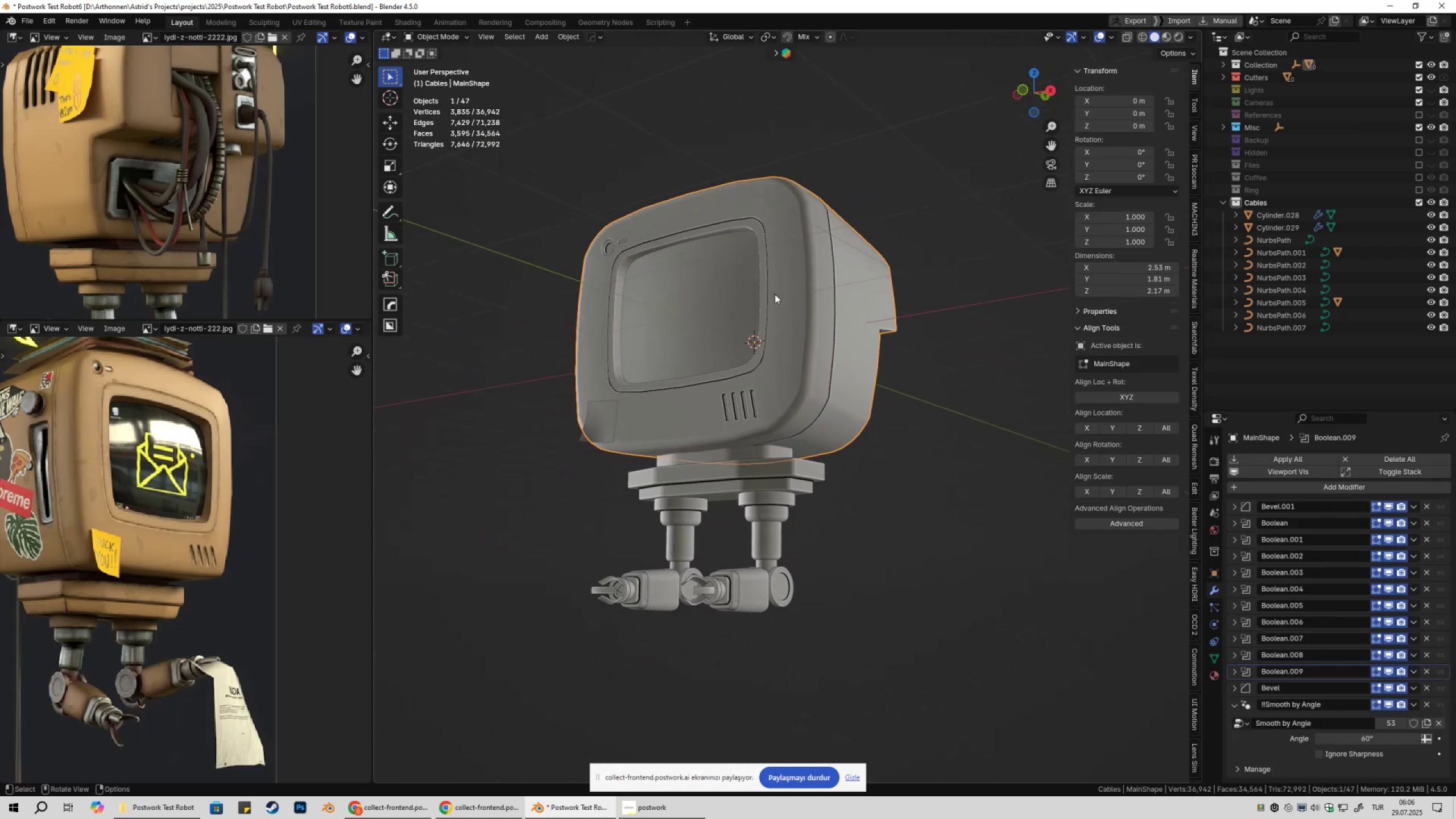 
scroll: coordinate [784, 475], scroll_direction: up, amount: 9.0
 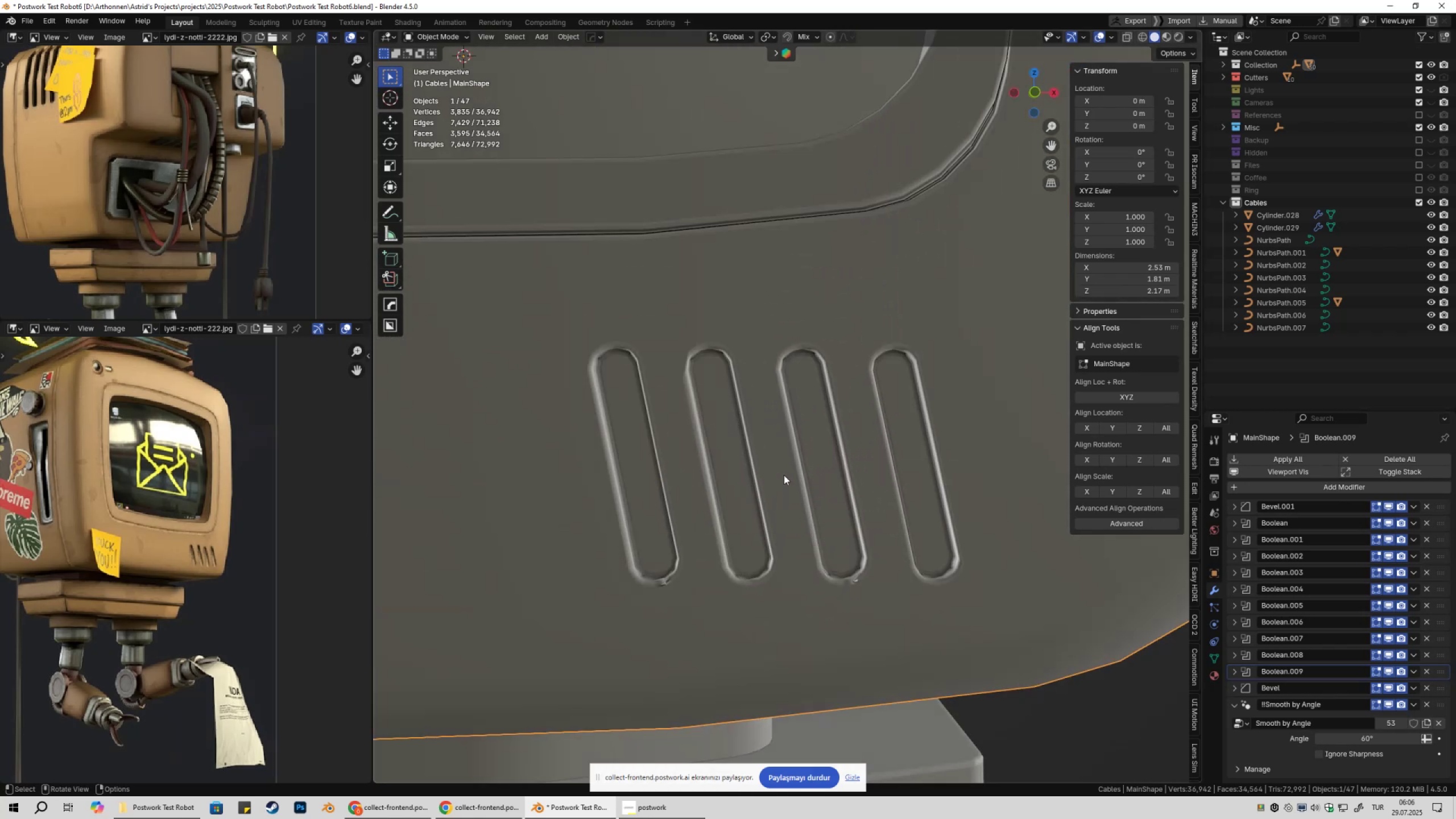 
scroll: coordinate [814, 470], scroll_direction: down, amount: 9.0
 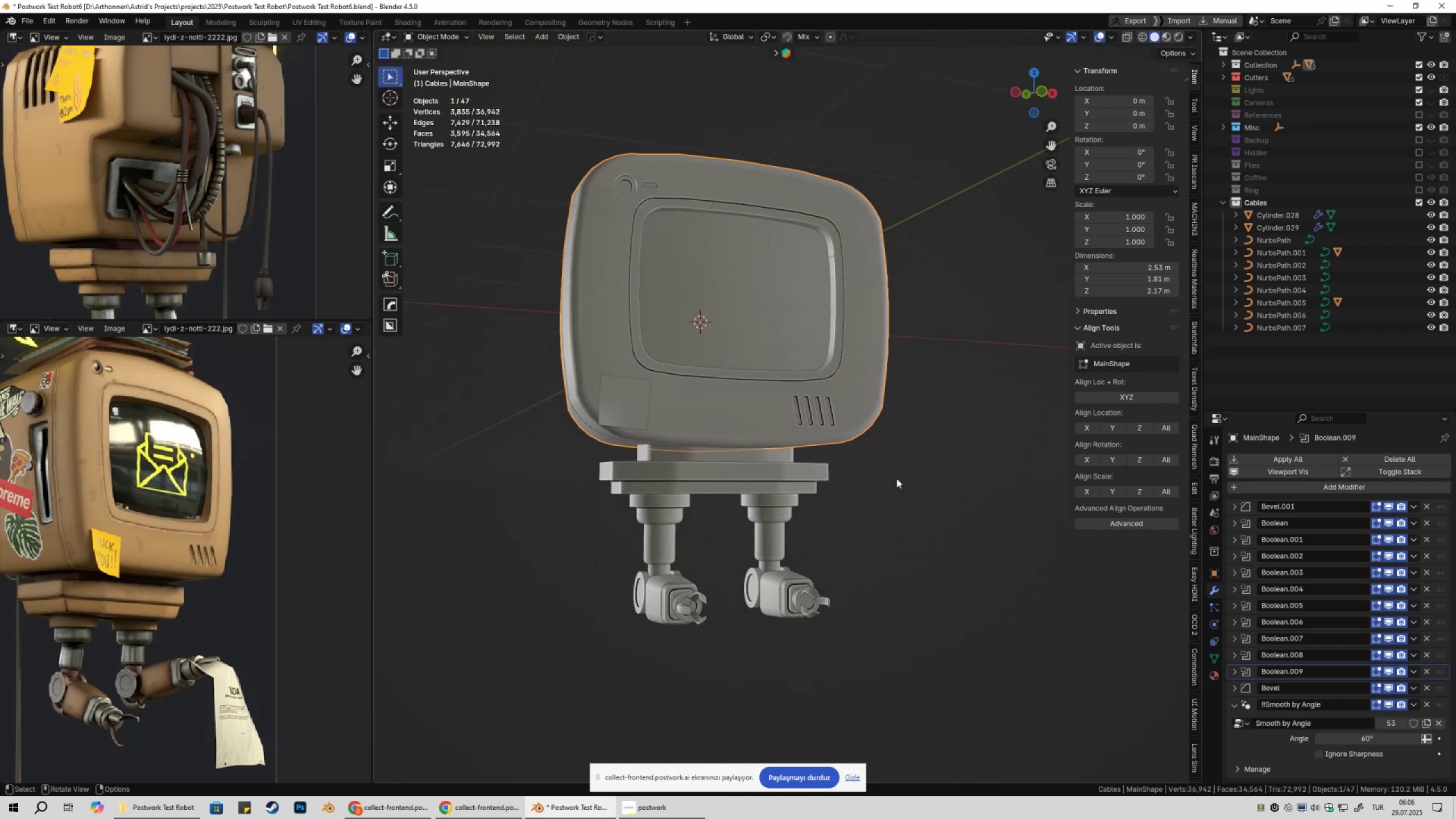 
left_click([896, 478])
 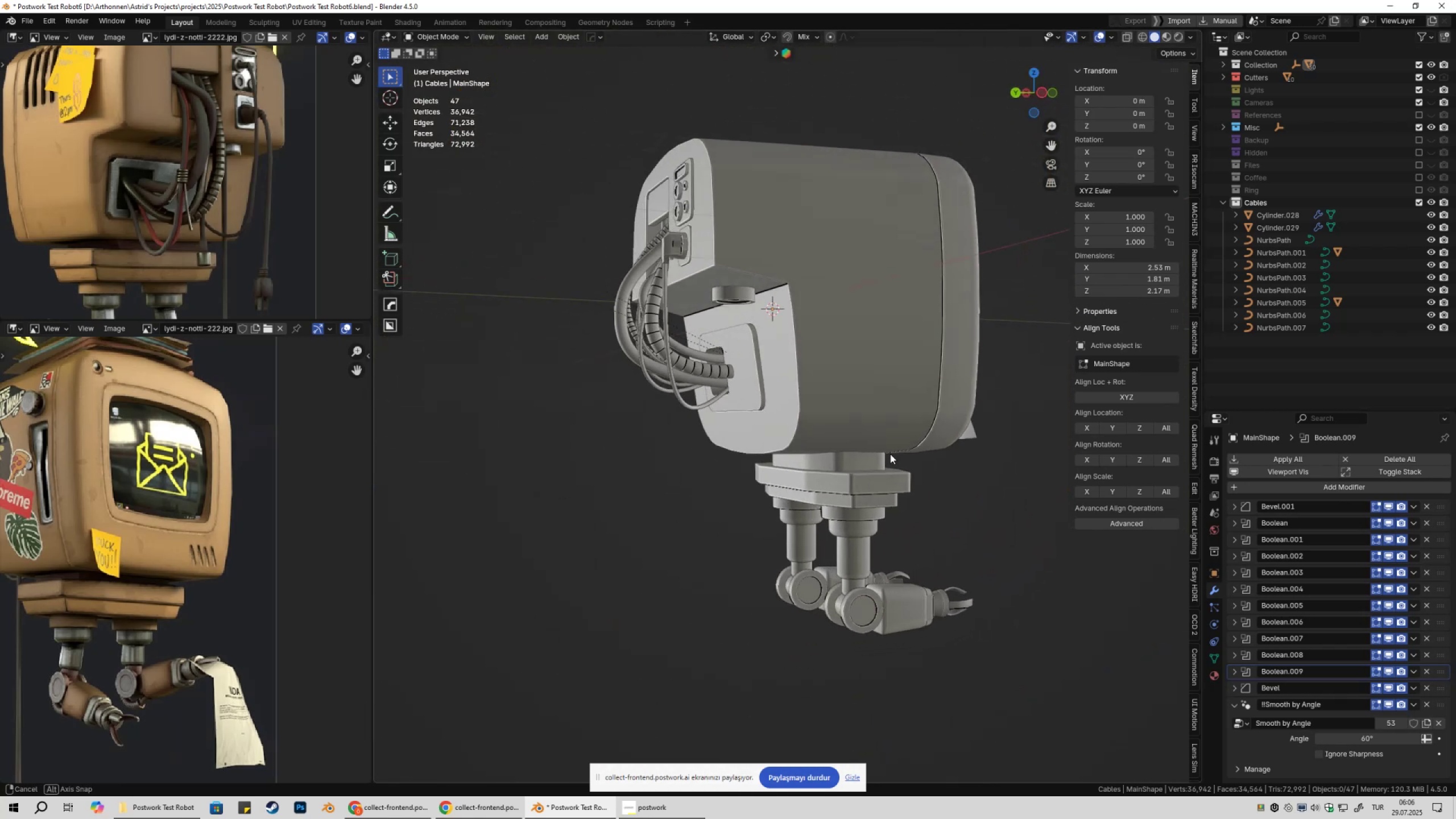 
hold_key(key=ShiftLeft, duration=0.34)
 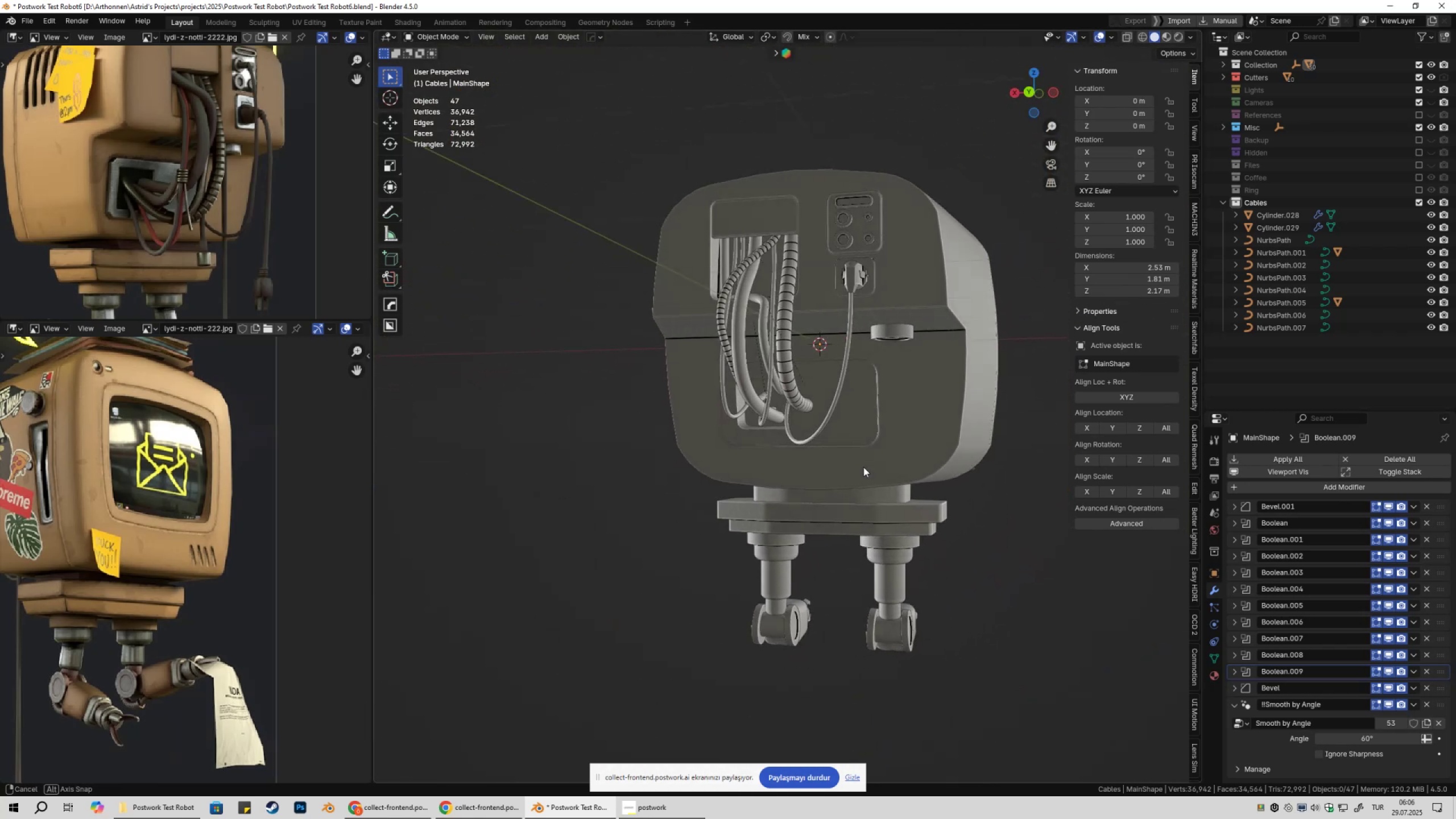 
hold_key(key=ShiftLeft, duration=0.33)
 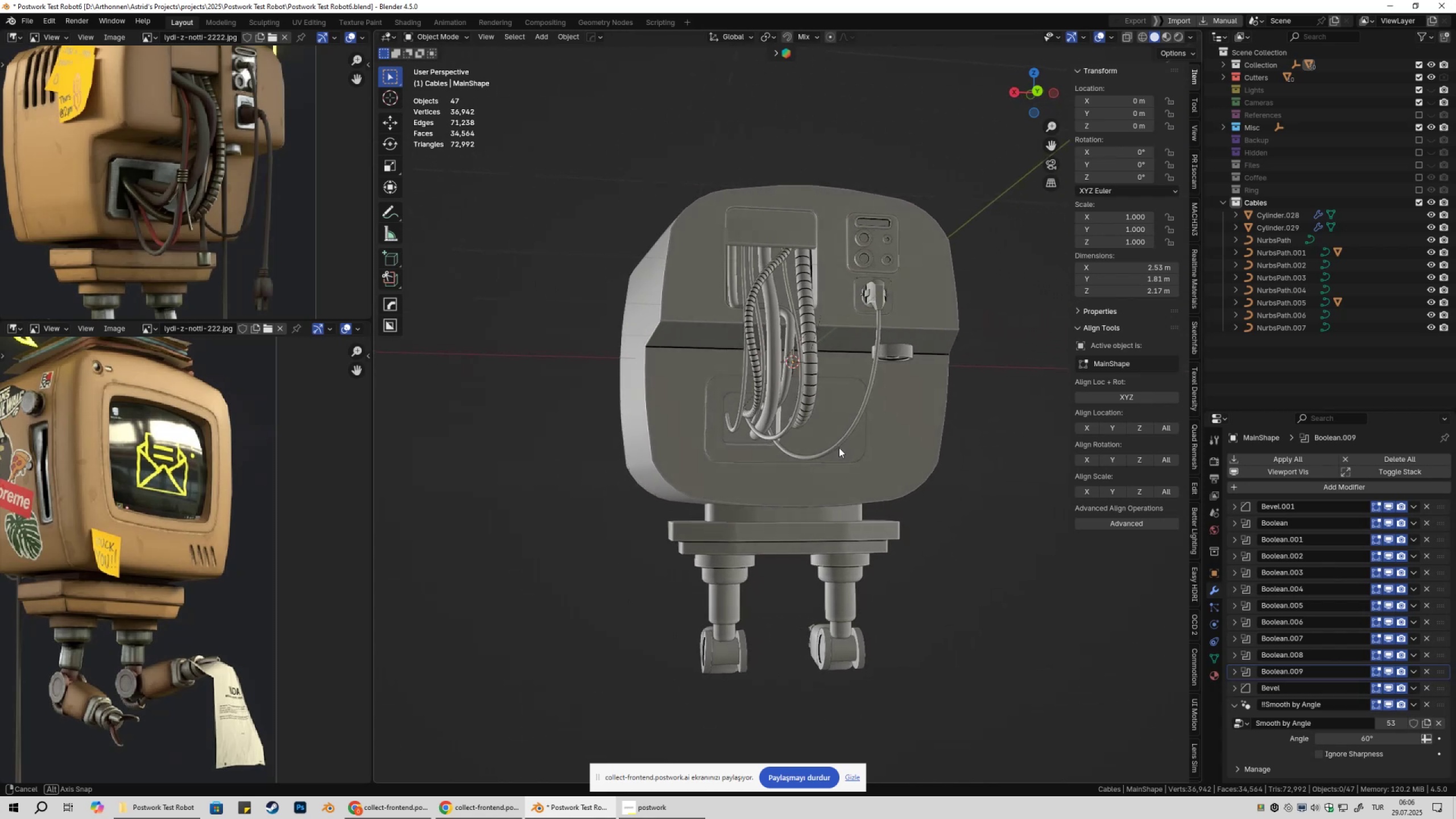 
hold_key(key=ShiftLeft, duration=0.37)
 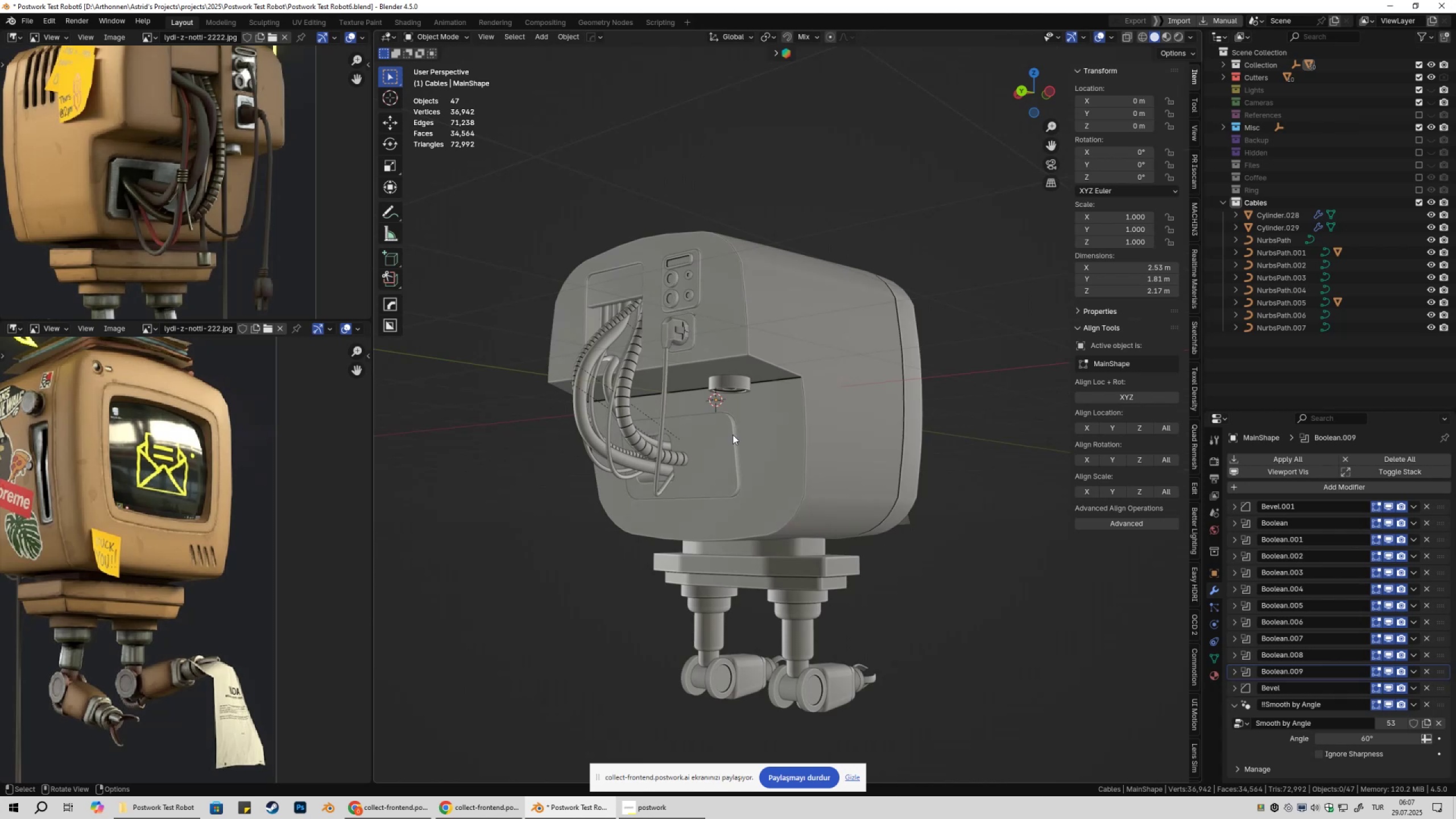 
wait(22.92)
 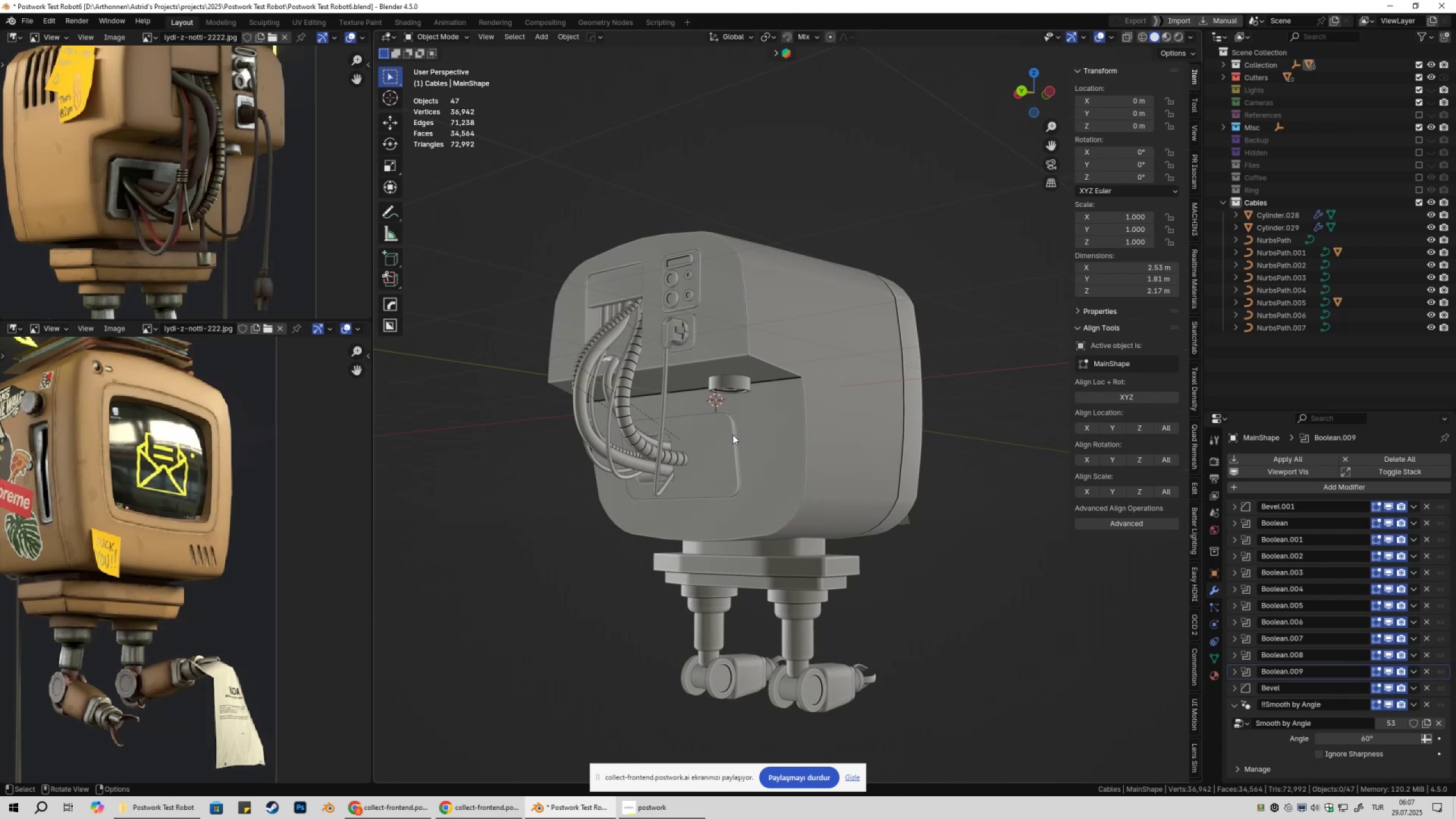 
left_click([731, 300])
 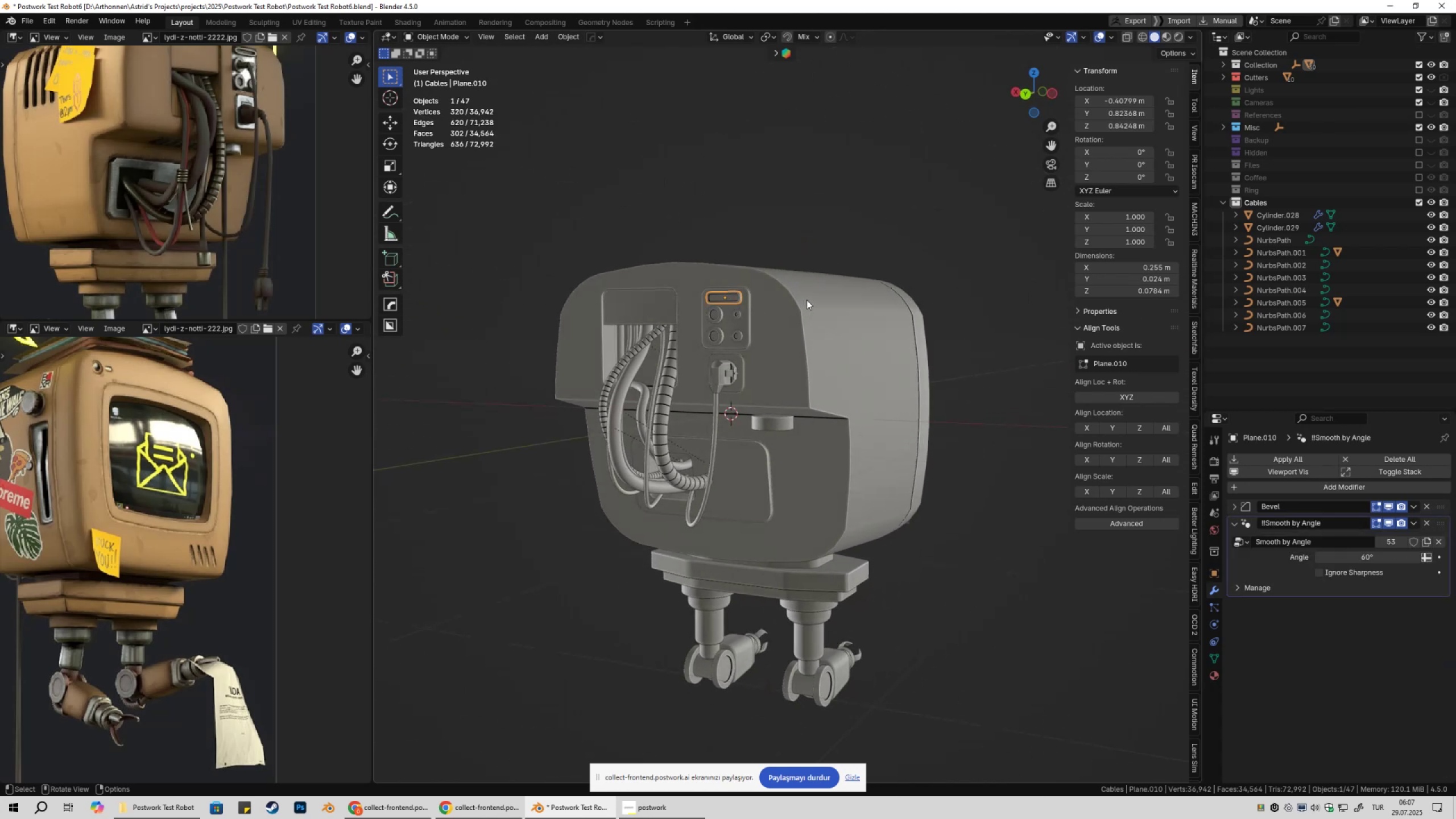 
key(NumpadDecimal)
 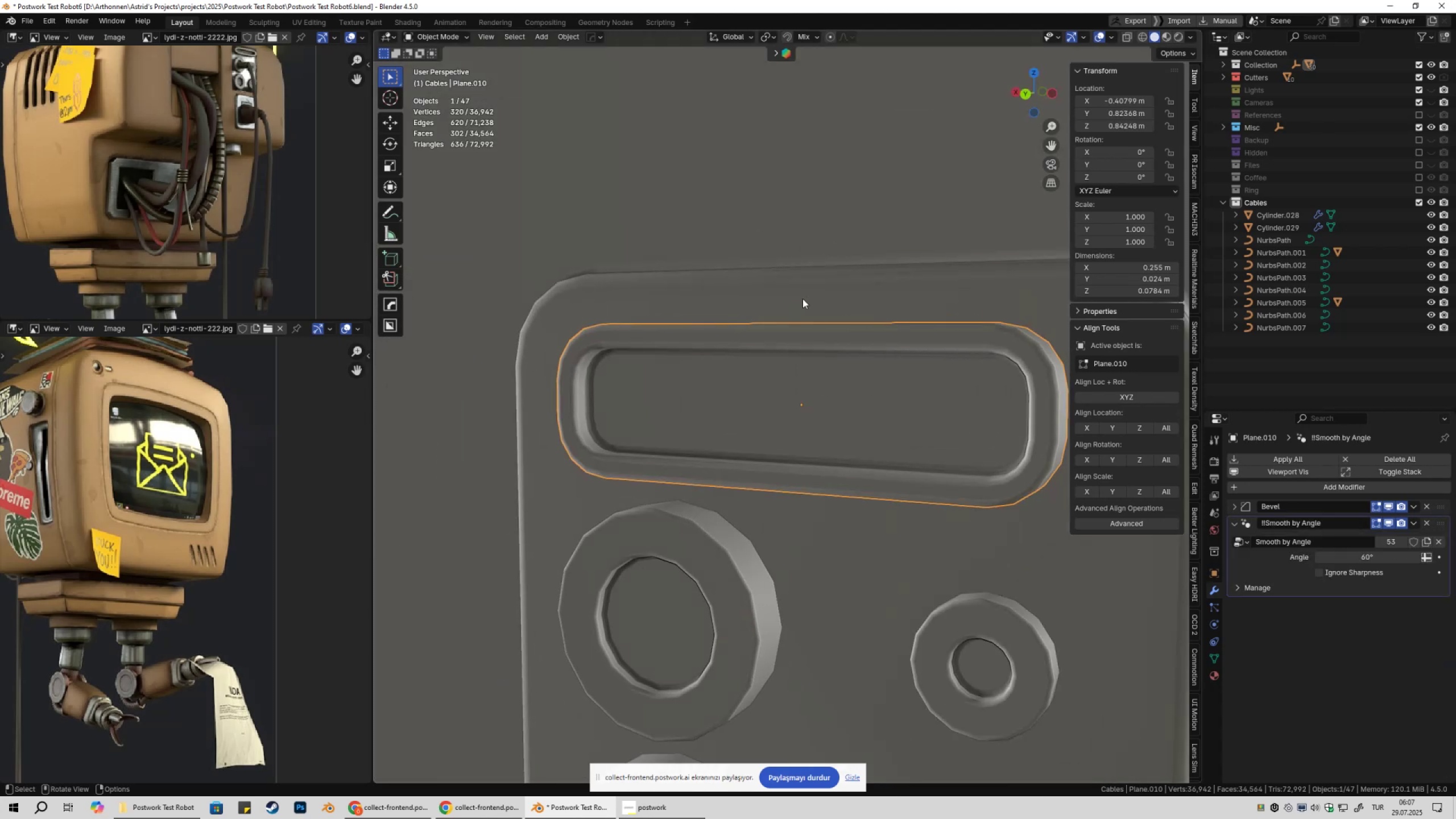 
scroll: coordinate [753, 344], scroll_direction: down, amount: 7.0
 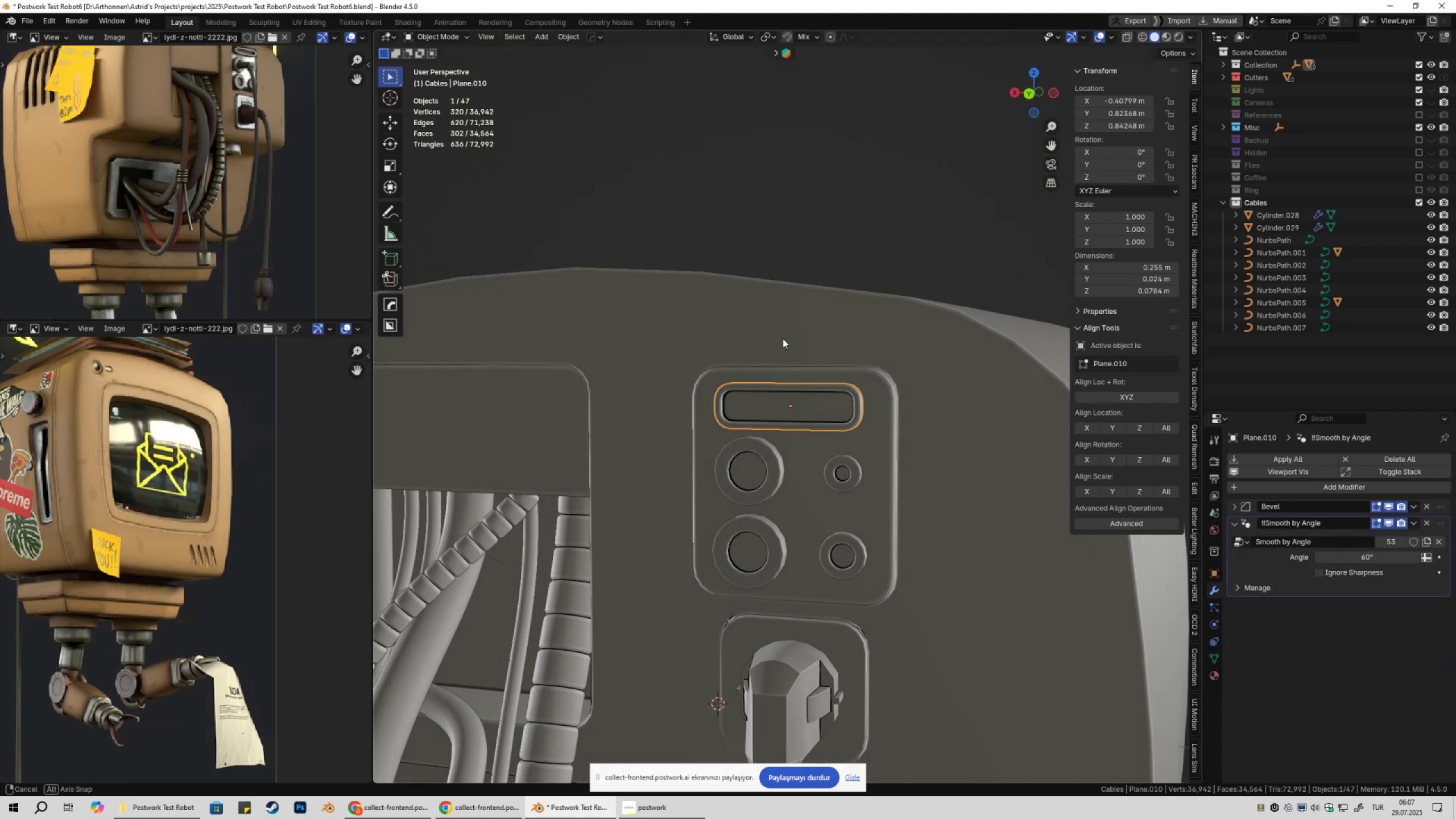 
hold_key(key=ShiftLeft, duration=0.33)
 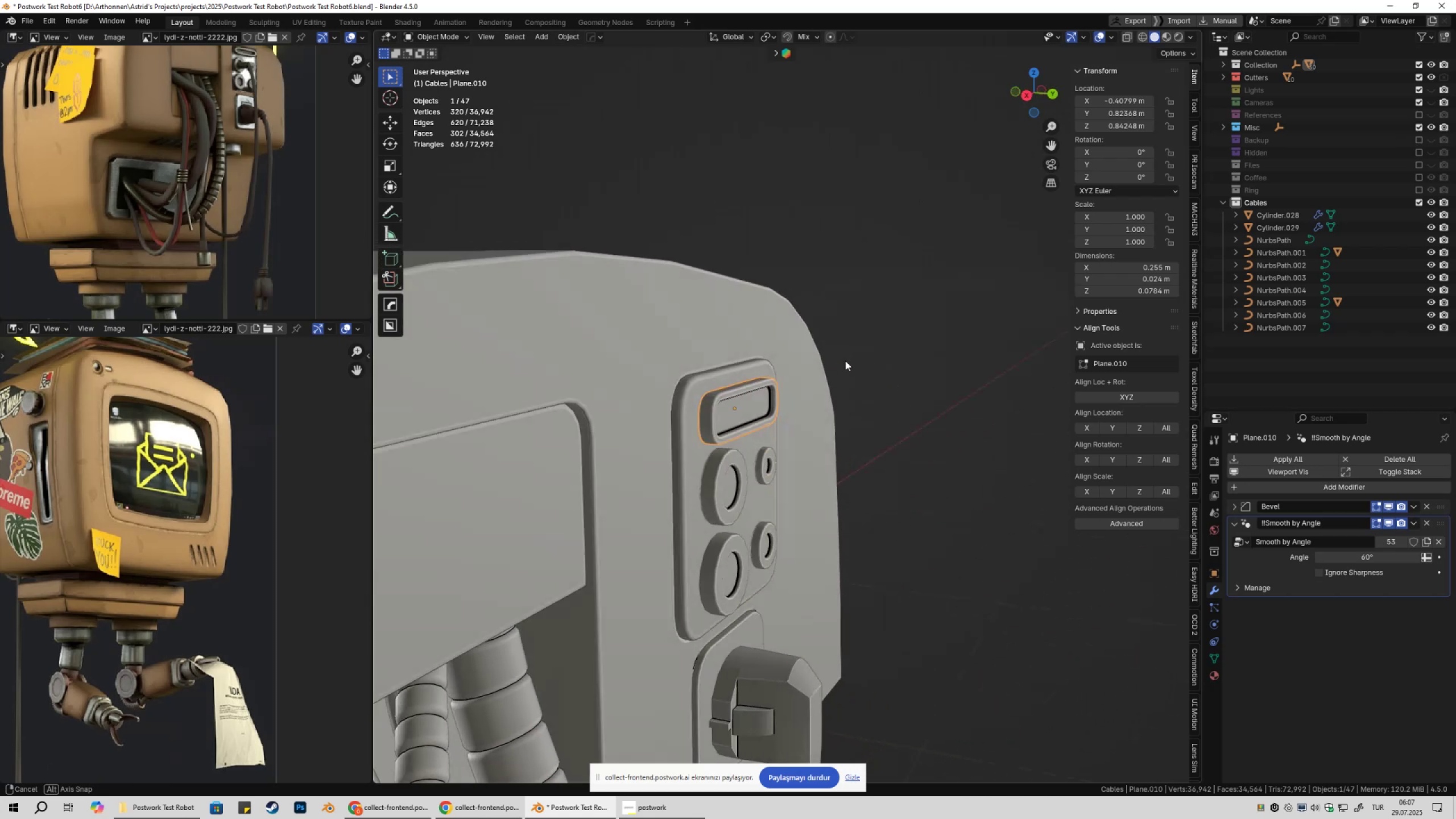 
scroll: coordinate [771, 406], scroll_direction: up, amount: 3.0
 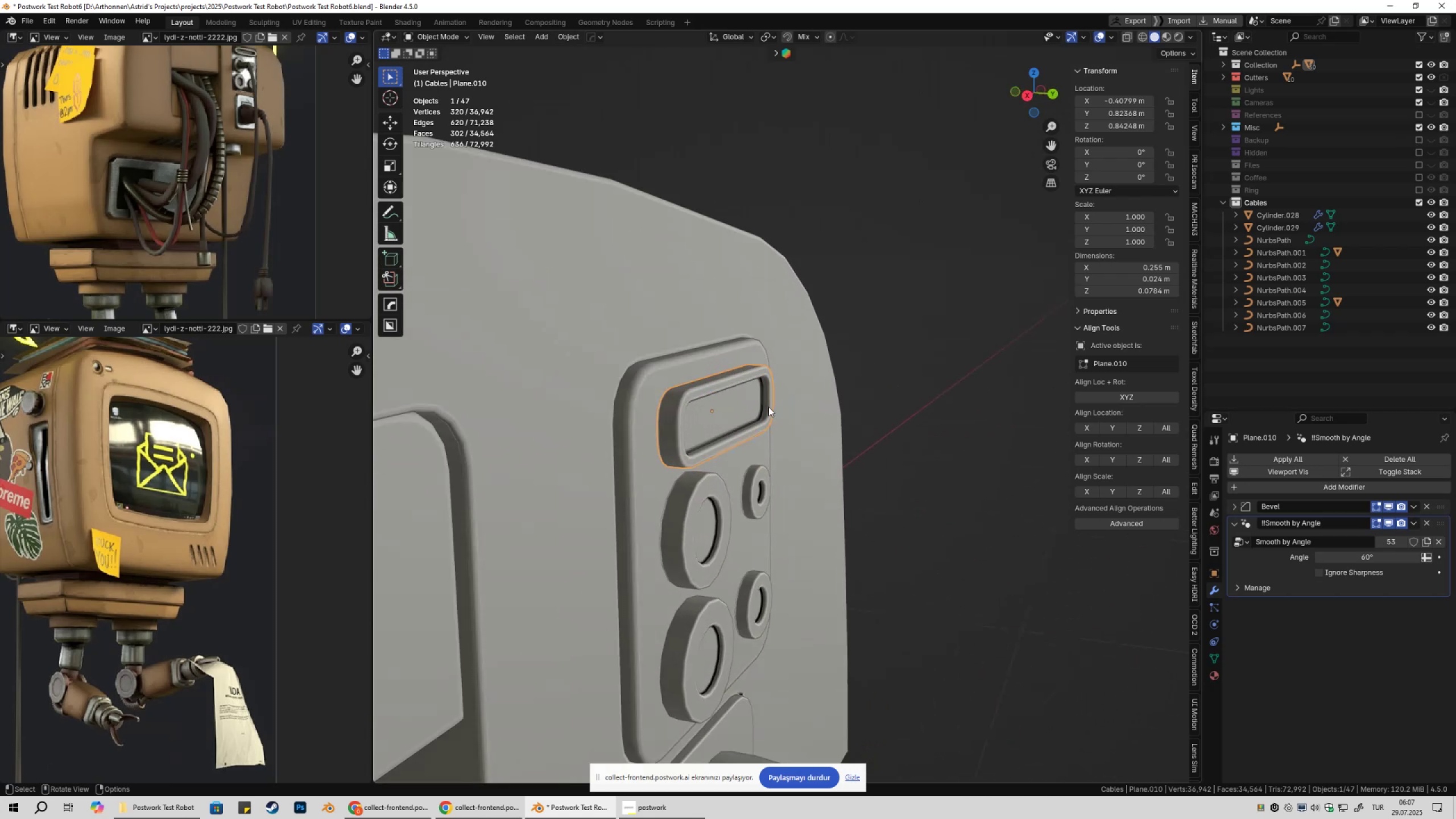 
key(Tab)
 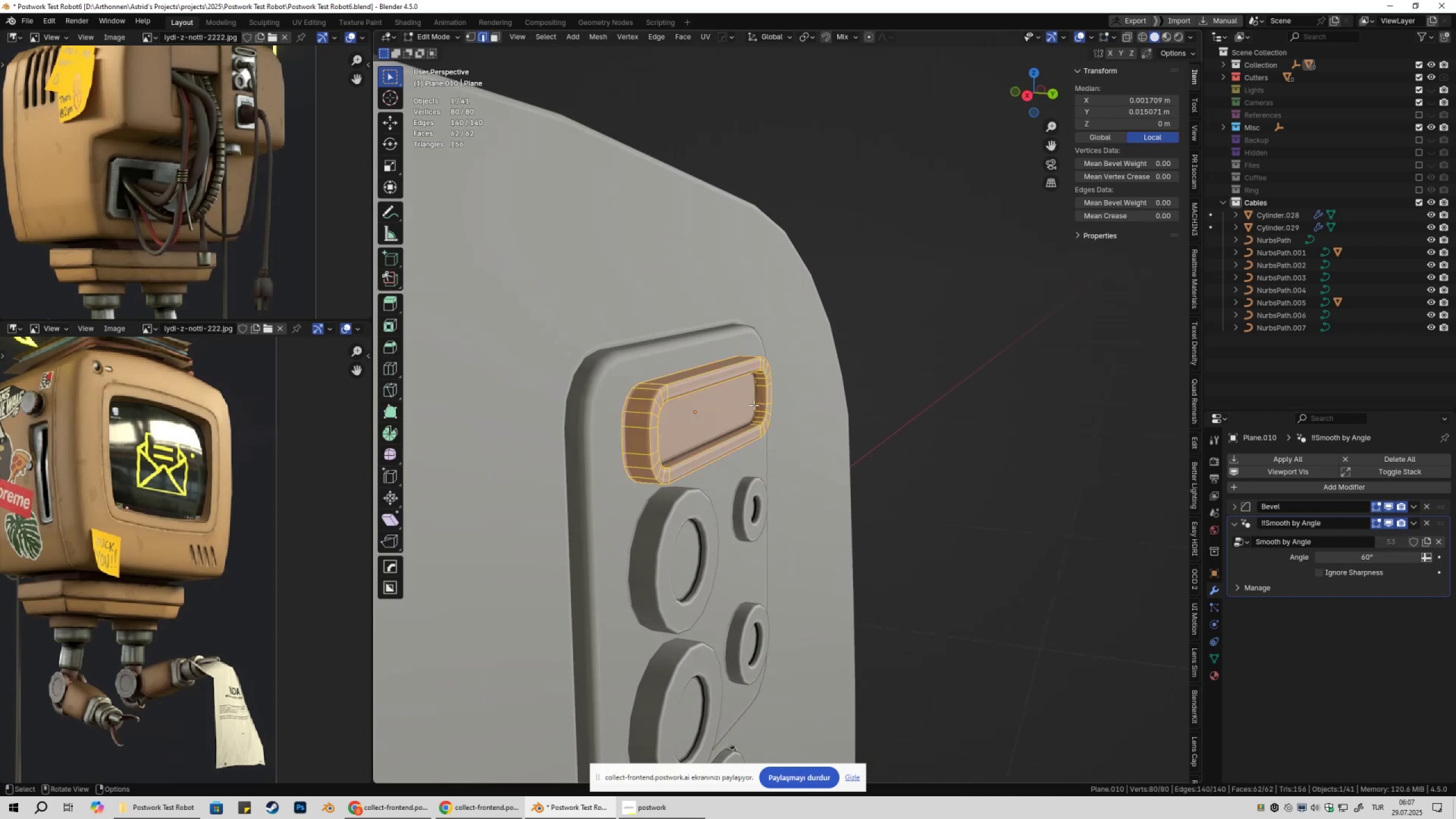 
key(2)
 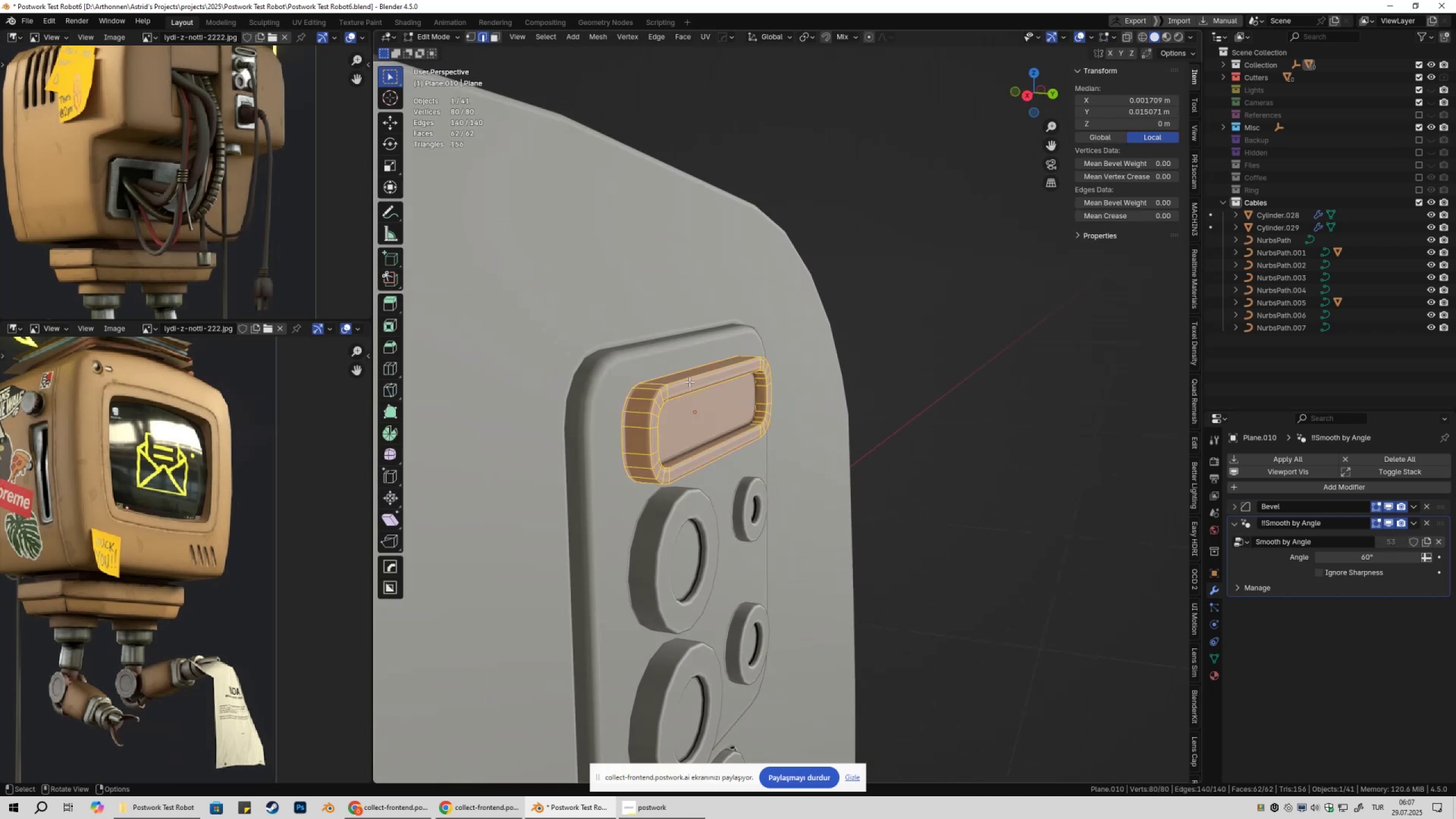 
left_click([689, 382])
 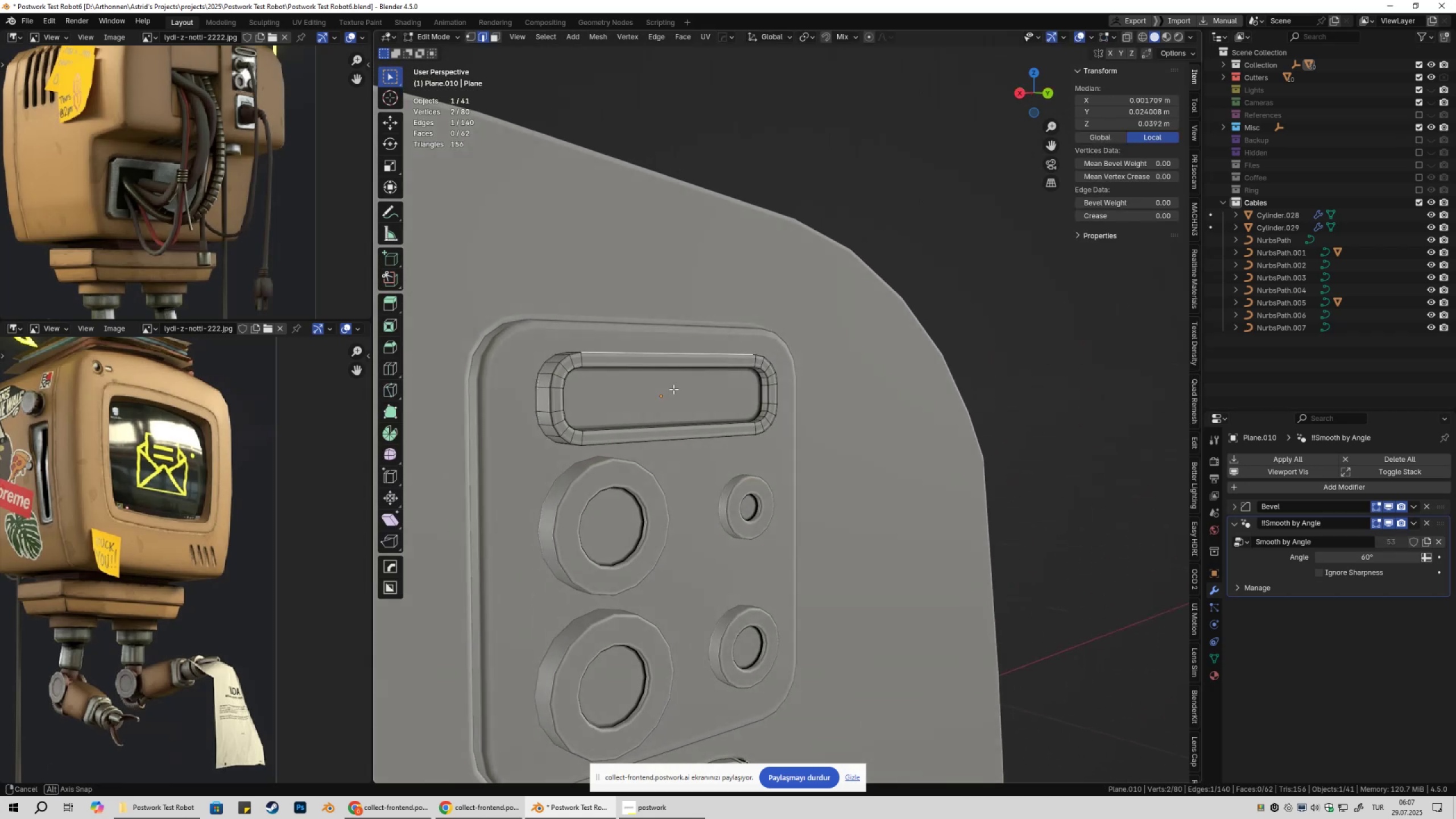 
key(Tab)
 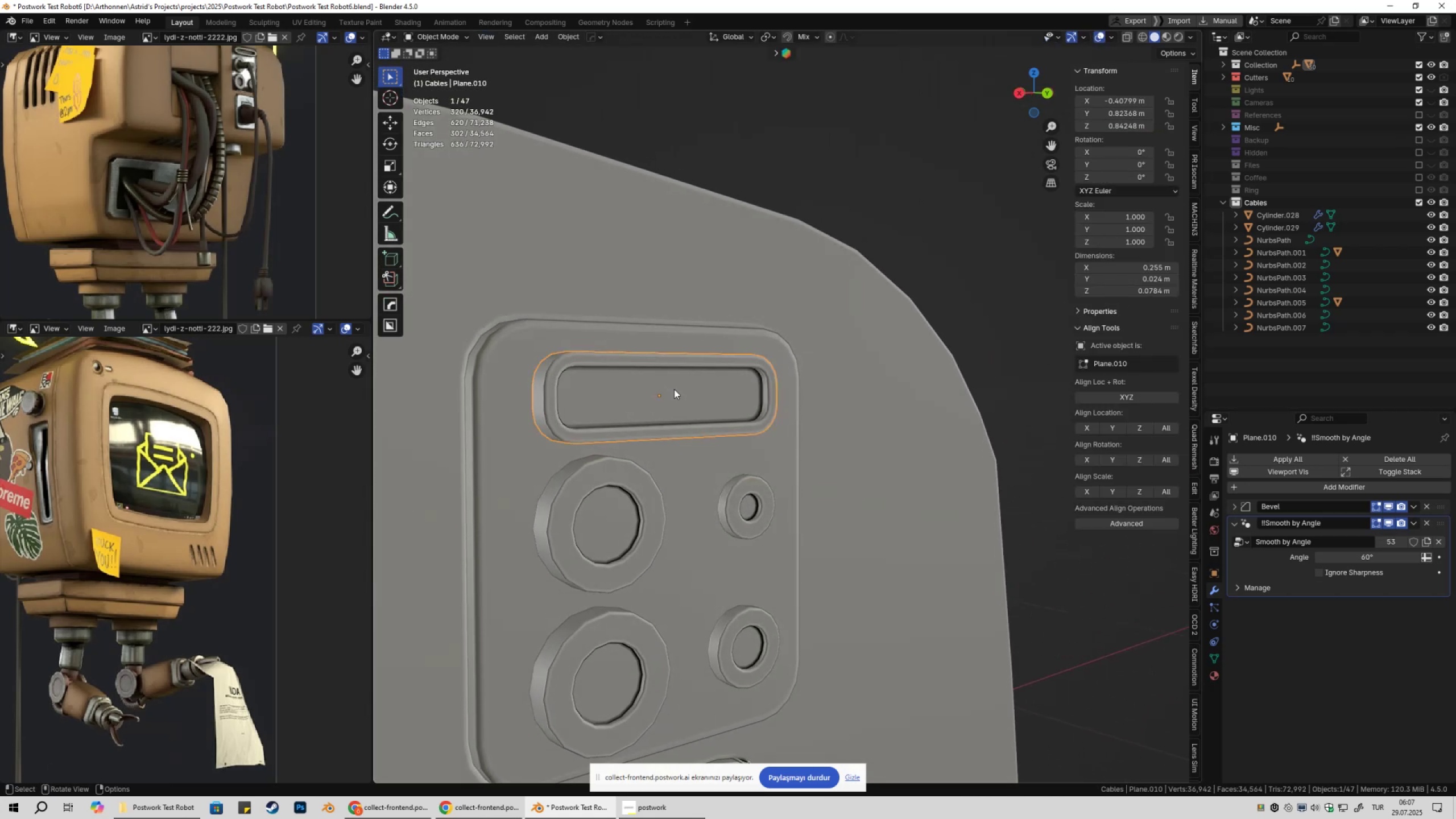 
key(Tab)
 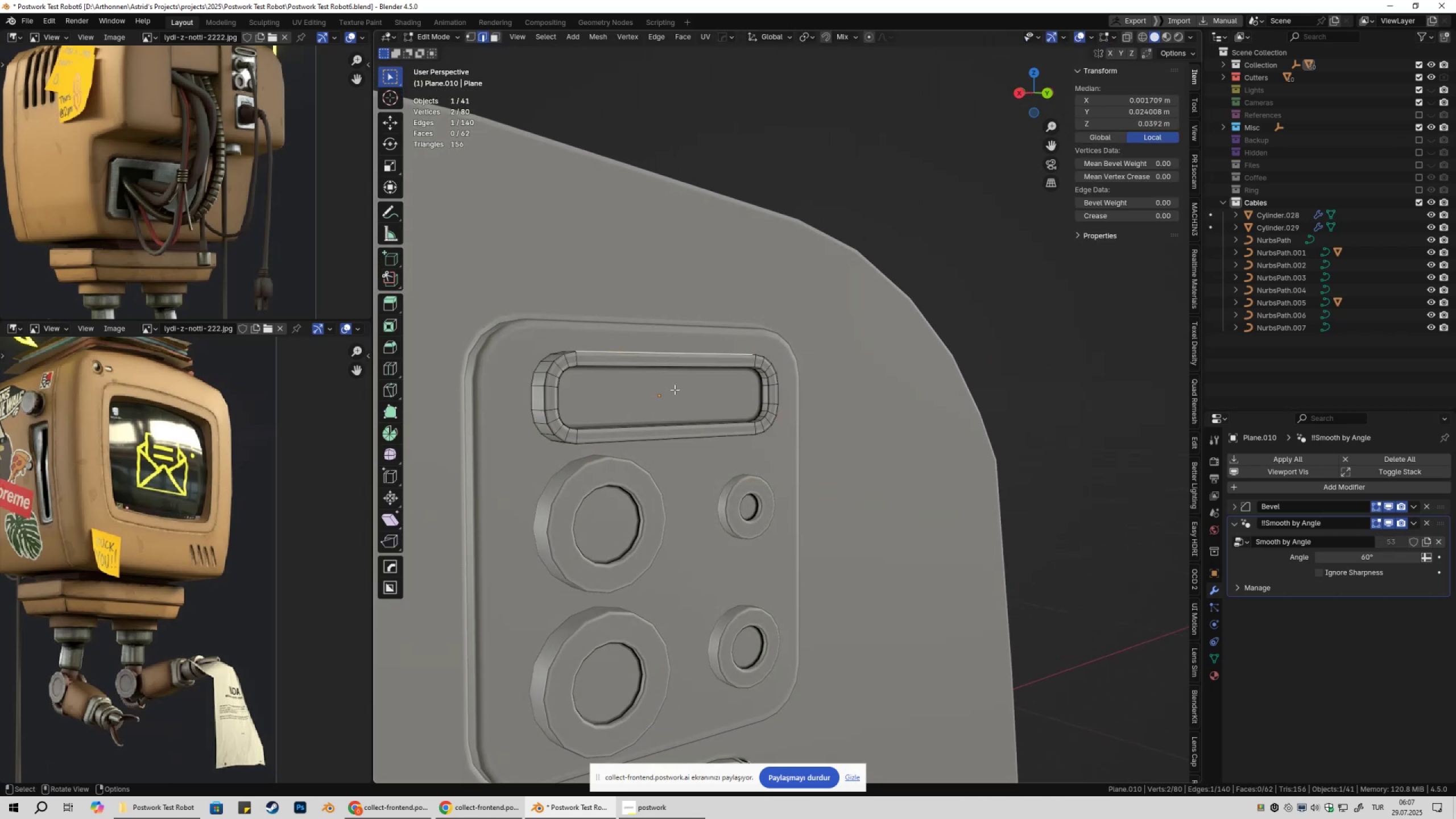 
key(Tab)
 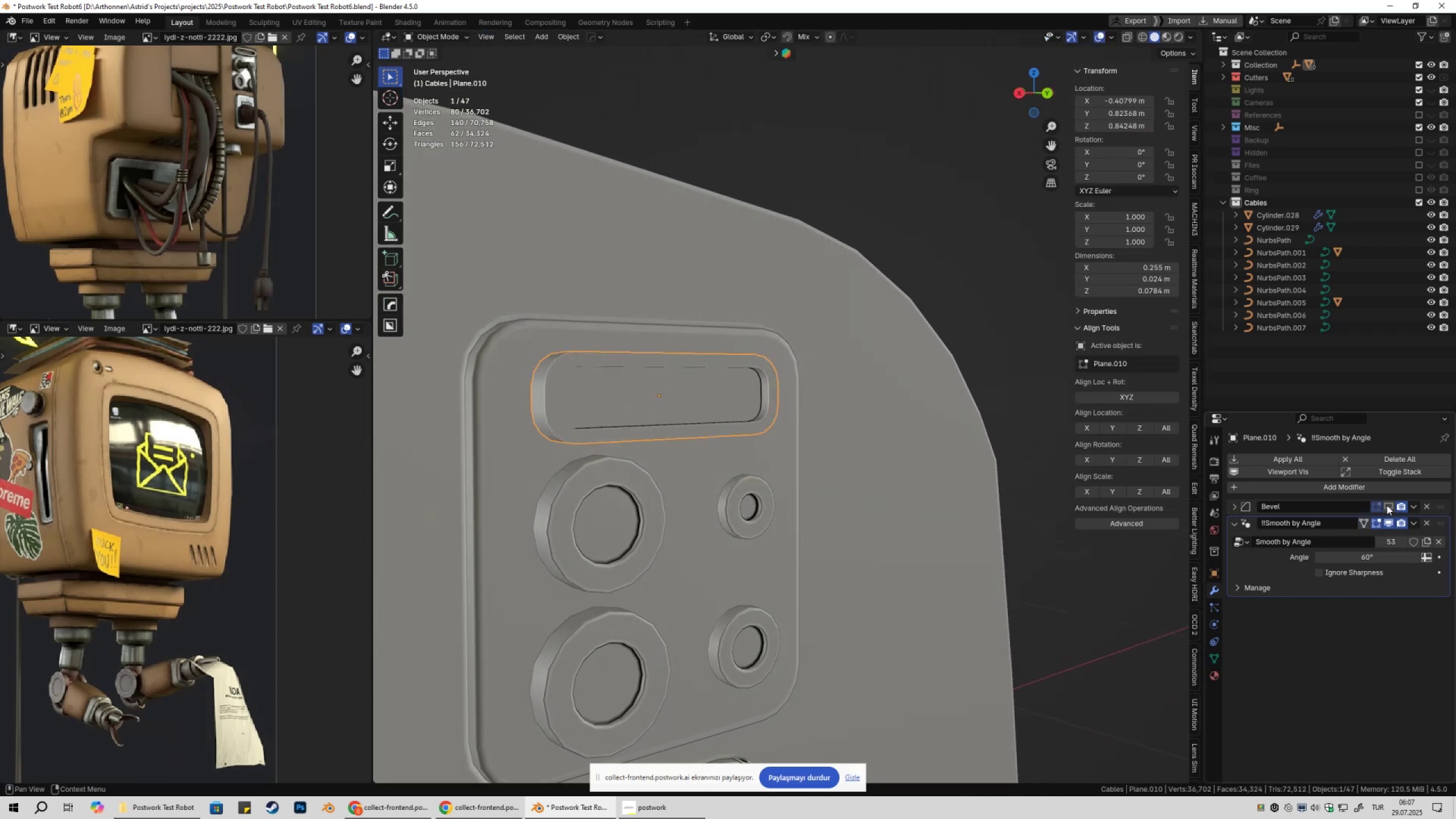 
double_click([1387, 505])
 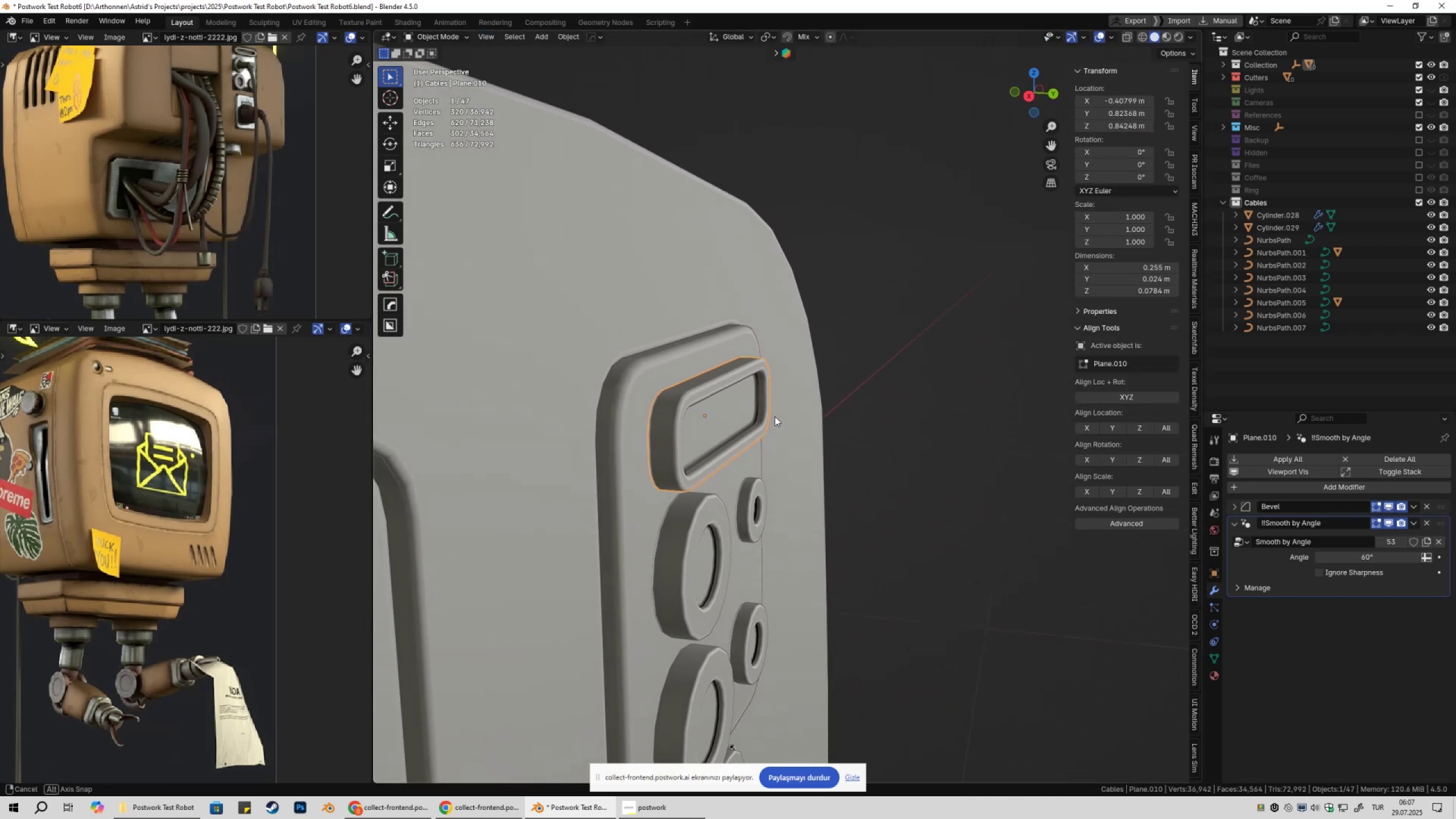 
key(Tab)
 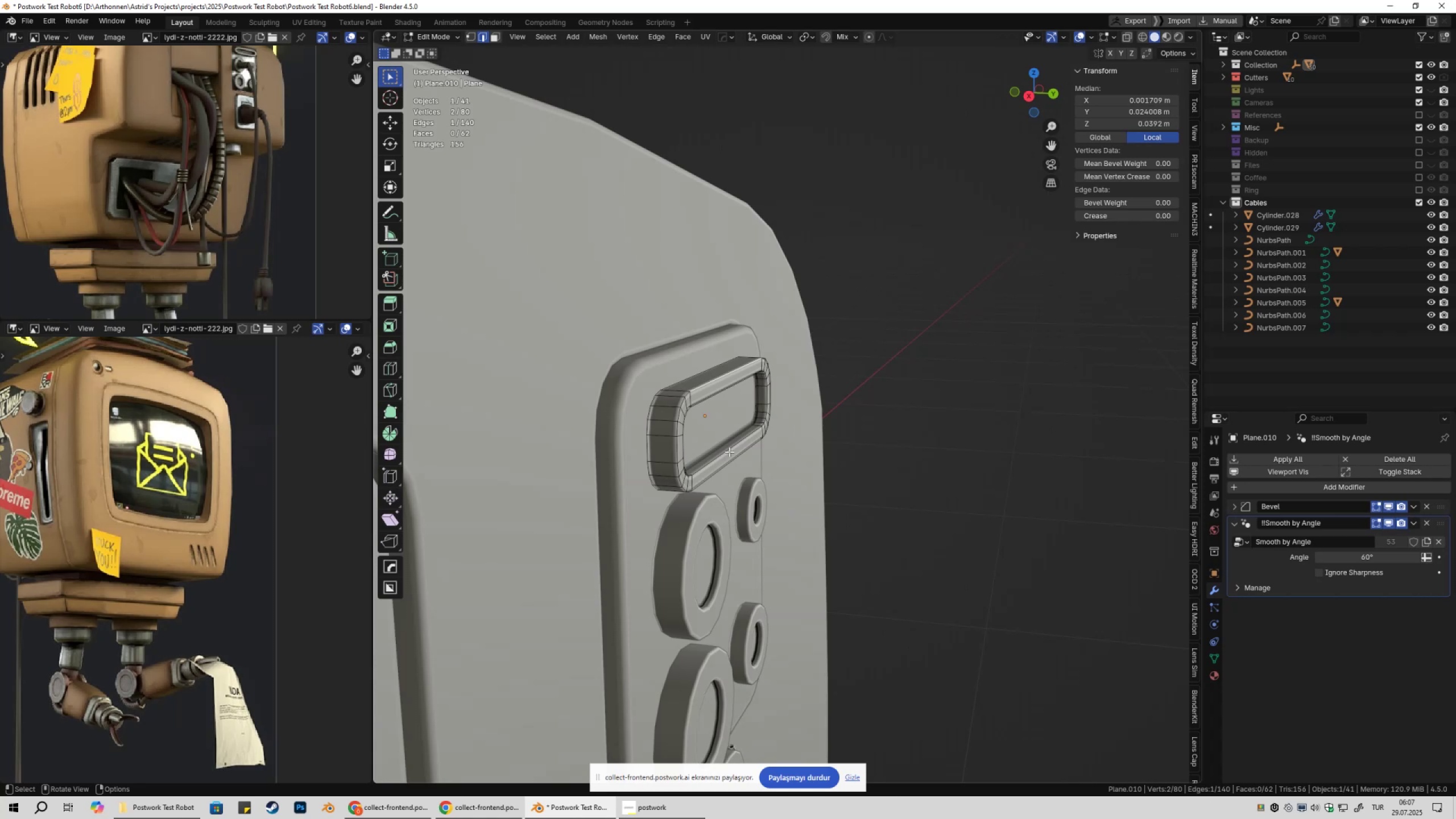 
hold_key(key=ShiftLeft, duration=1.11)
left_click([720, 469])
 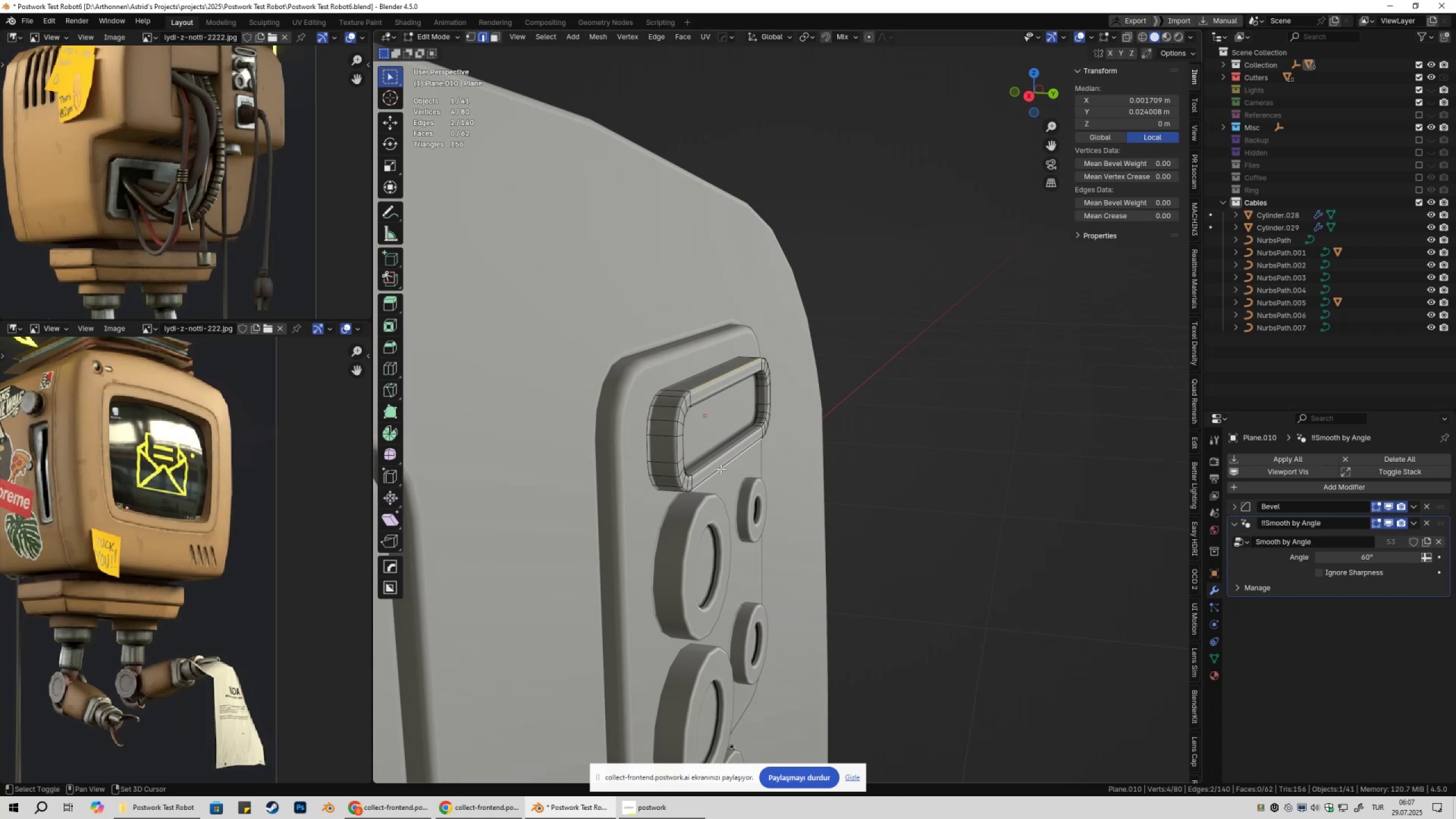 
double_click([721, 469])
 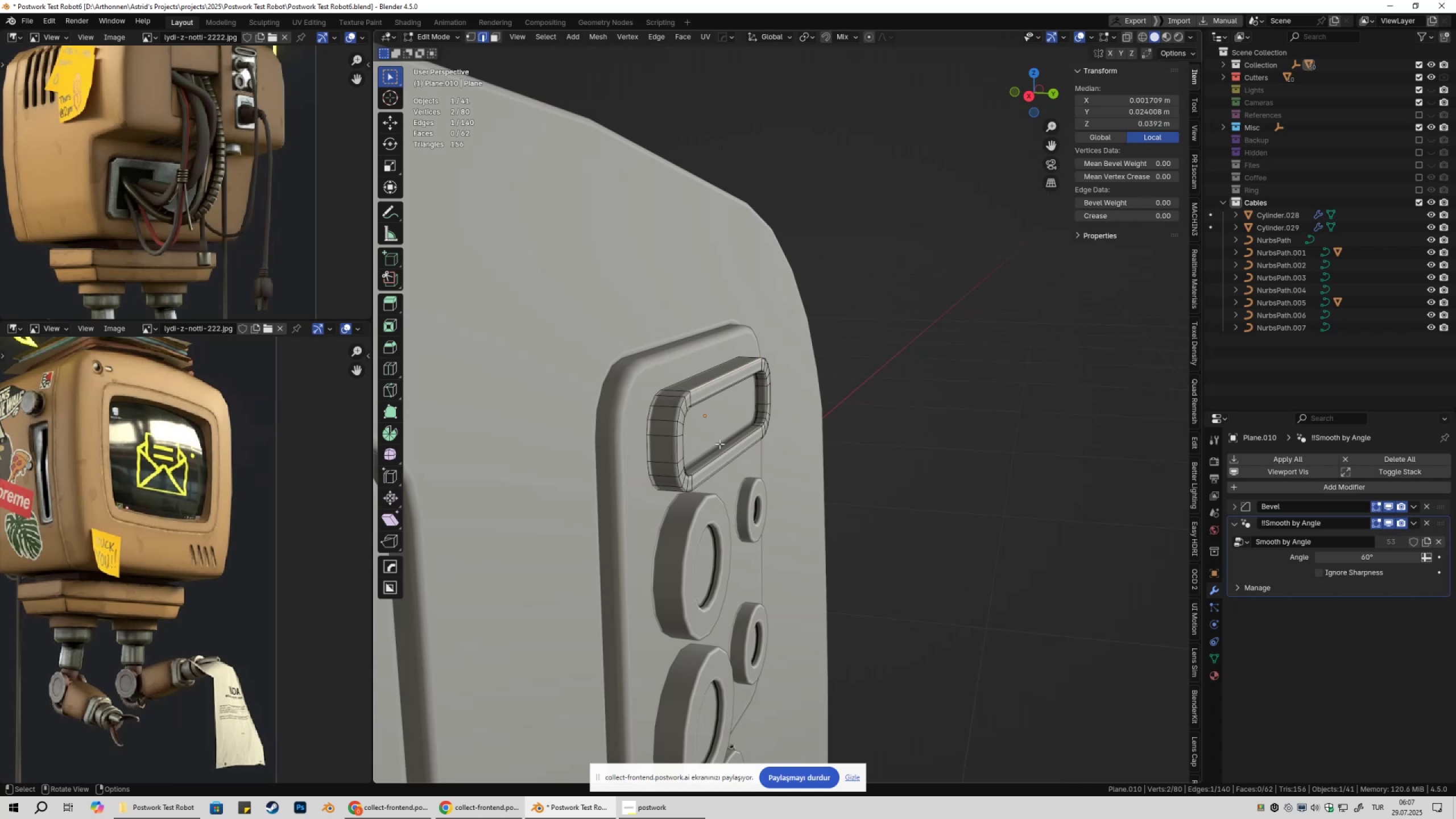 
hold_key(key=ShiftLeft, duration=0.53)
hold_key(key=AltLeft, duration=0.53)
left_click([700, 386])
 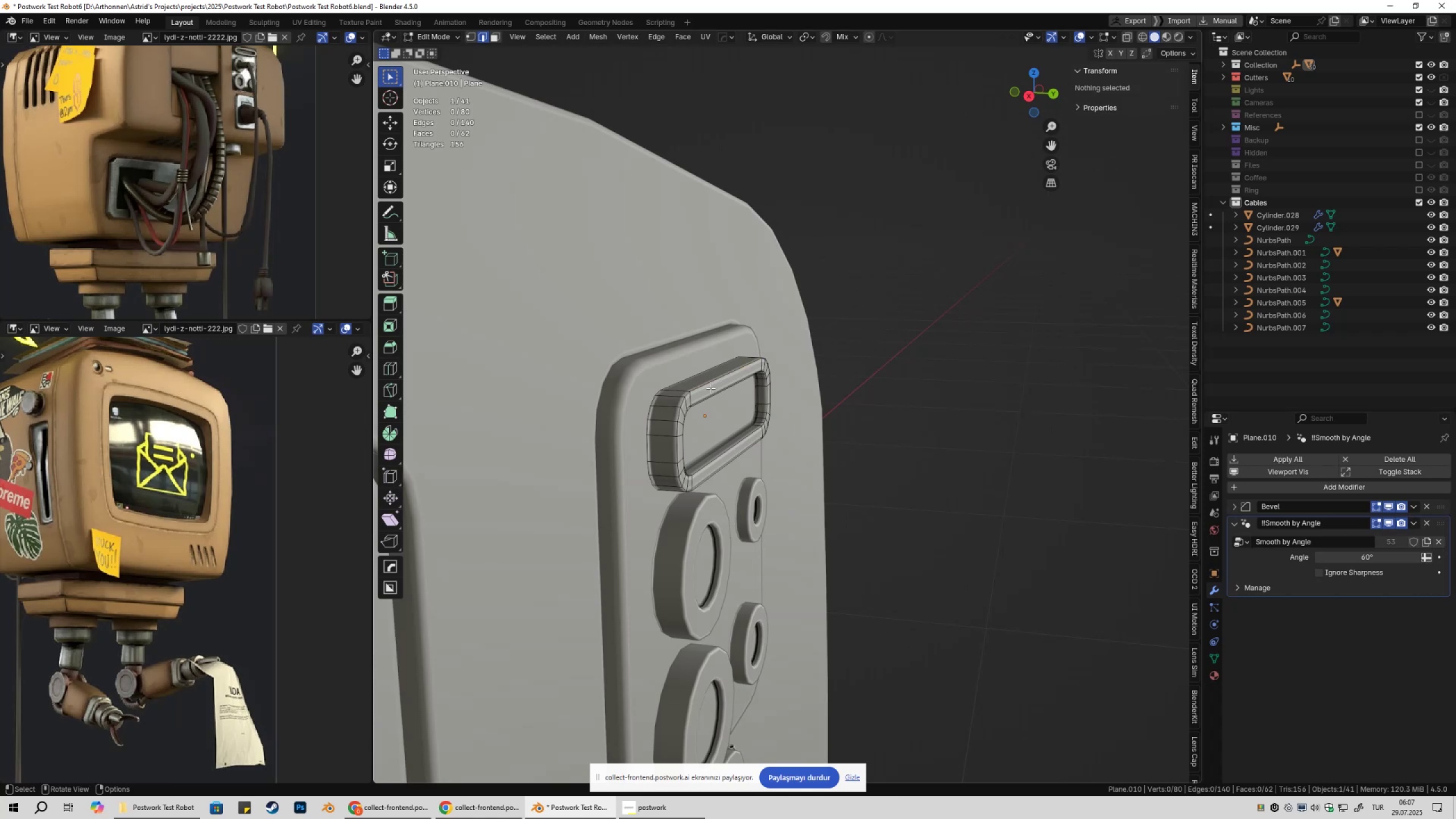 
left_click([708, 386])
 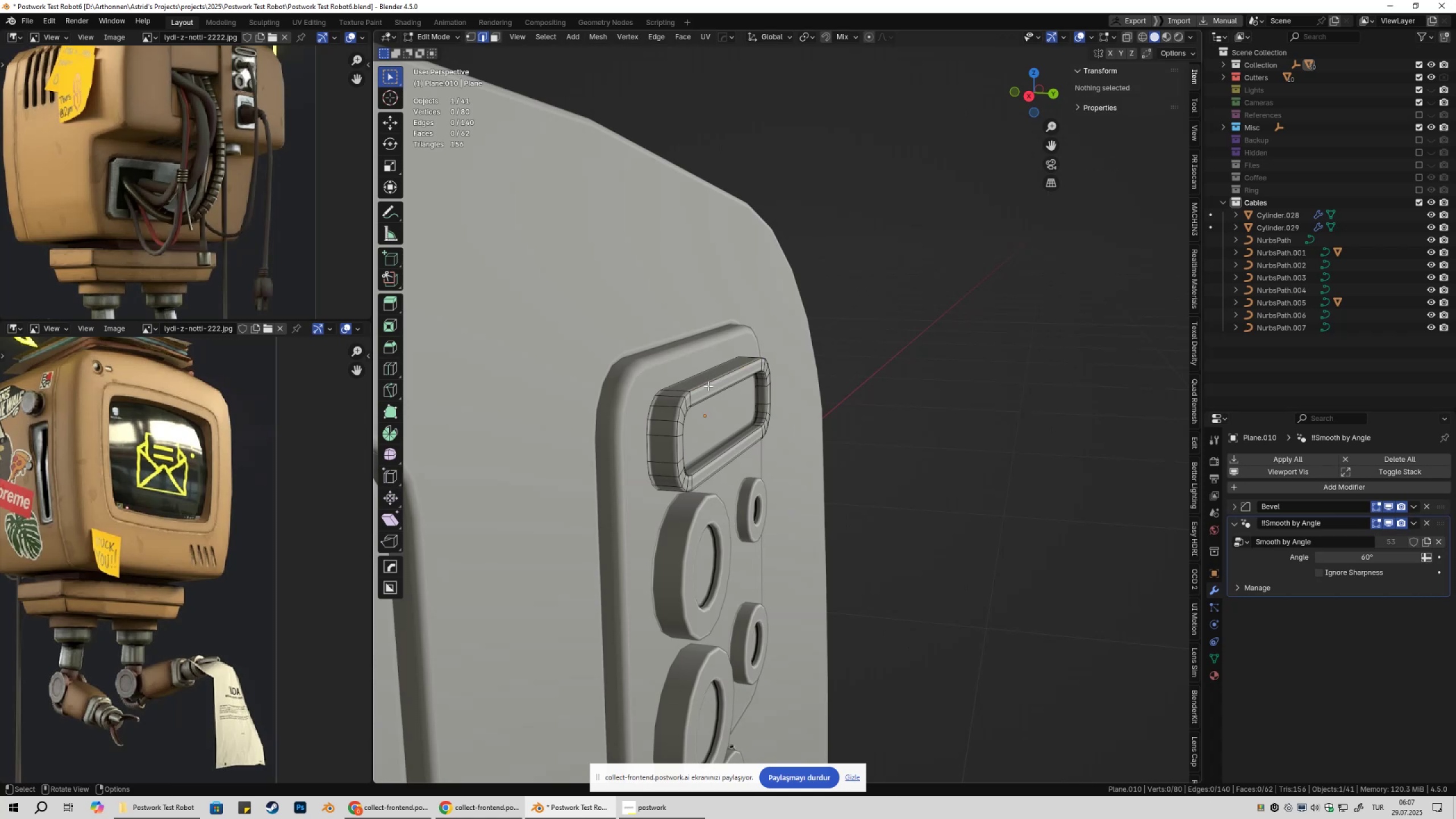 
hold_key(key=AltLeft, duration=0.56)
double_click([704, 385])
 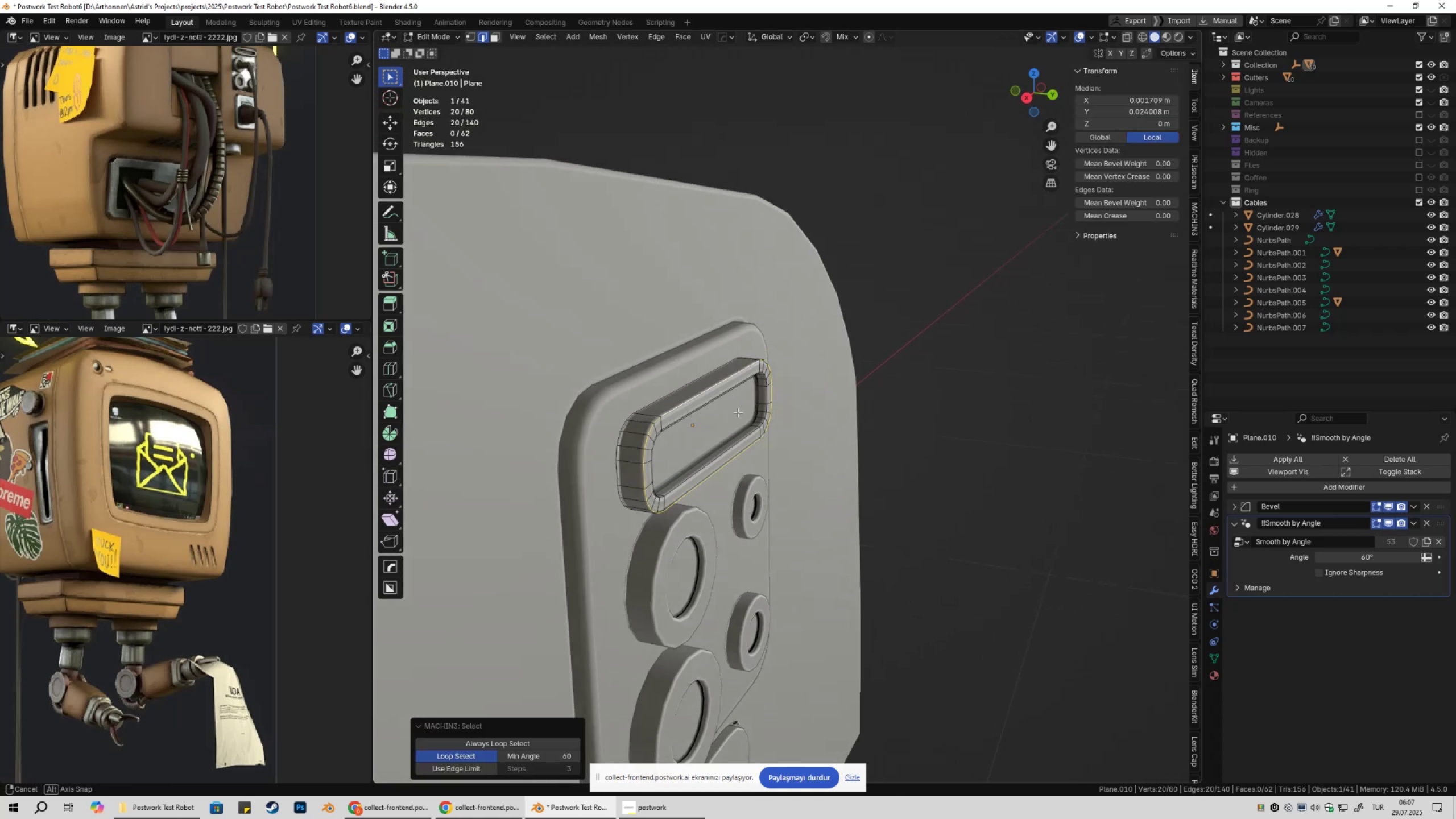 
type(Dy)
 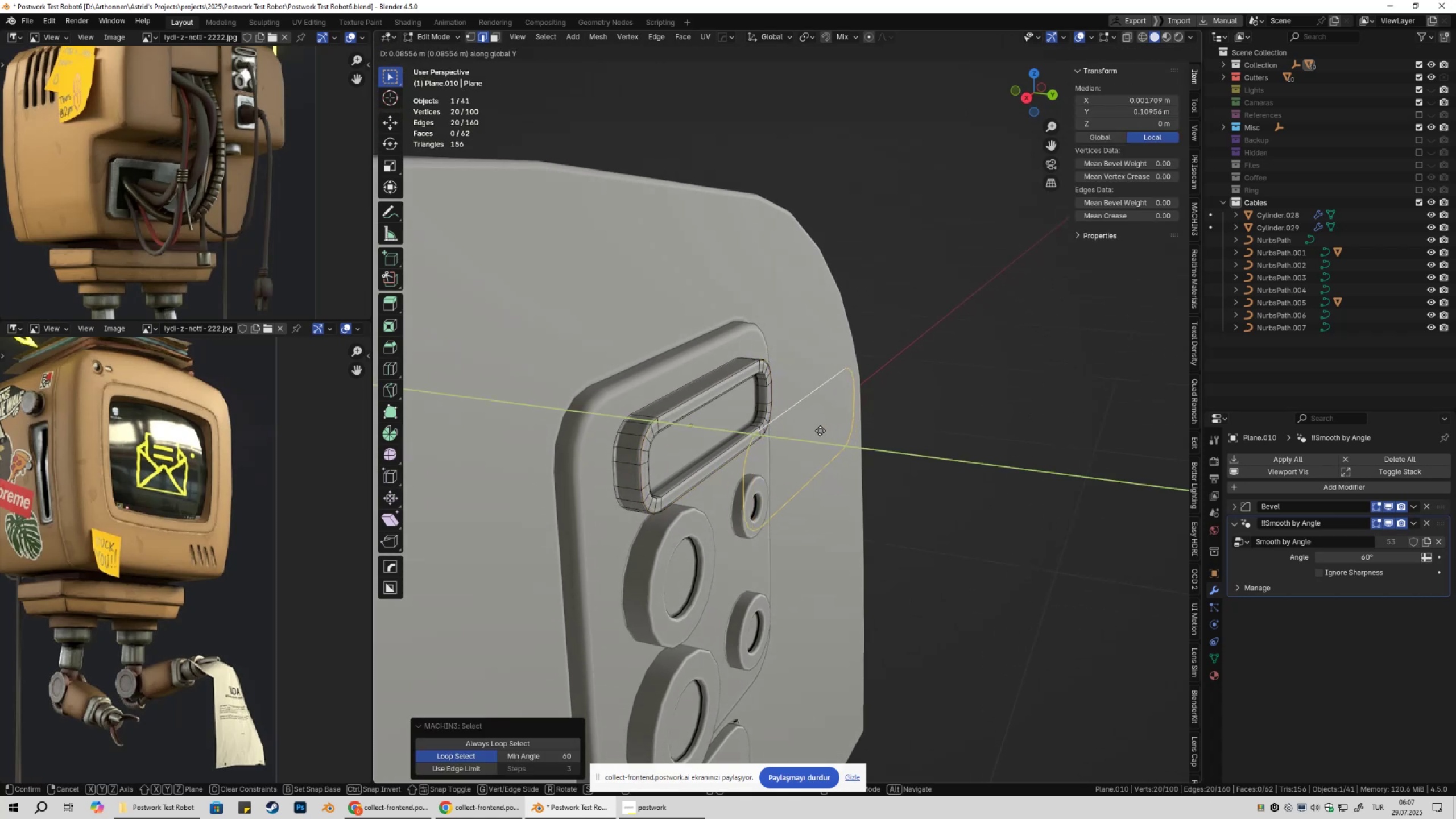 
left_click([818, 430])
 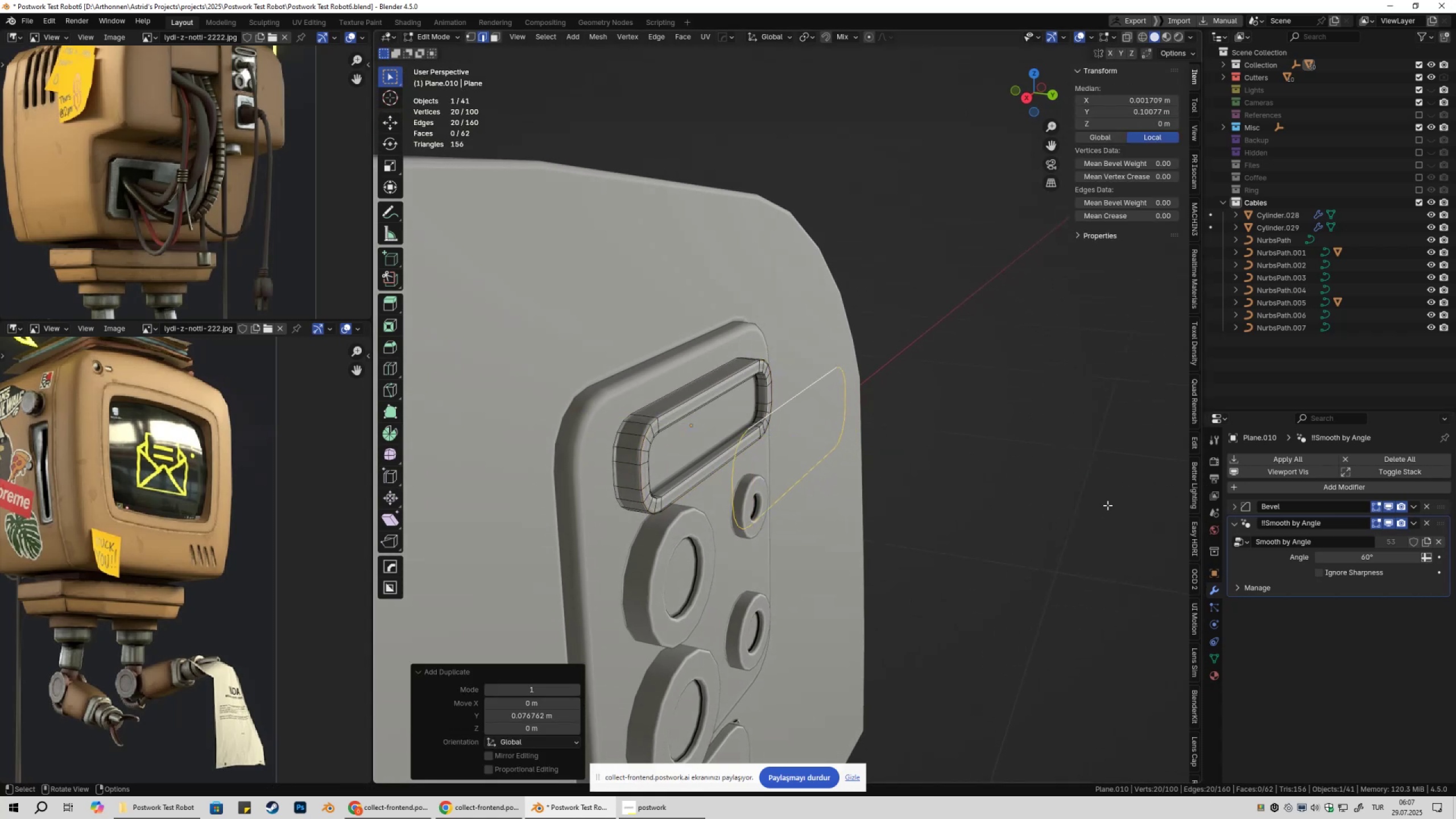 
key(Tab)
 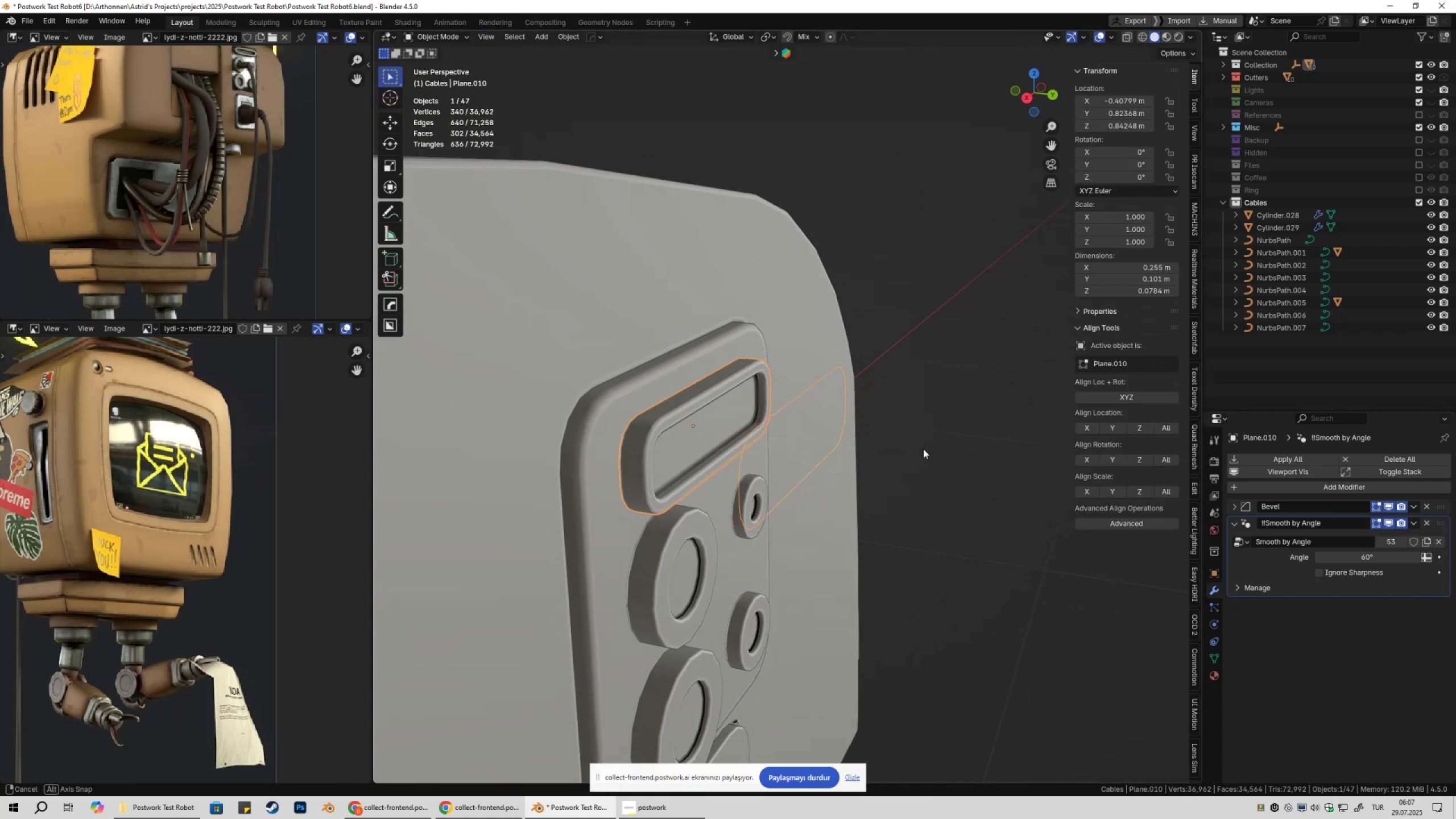 
key(Tab)
 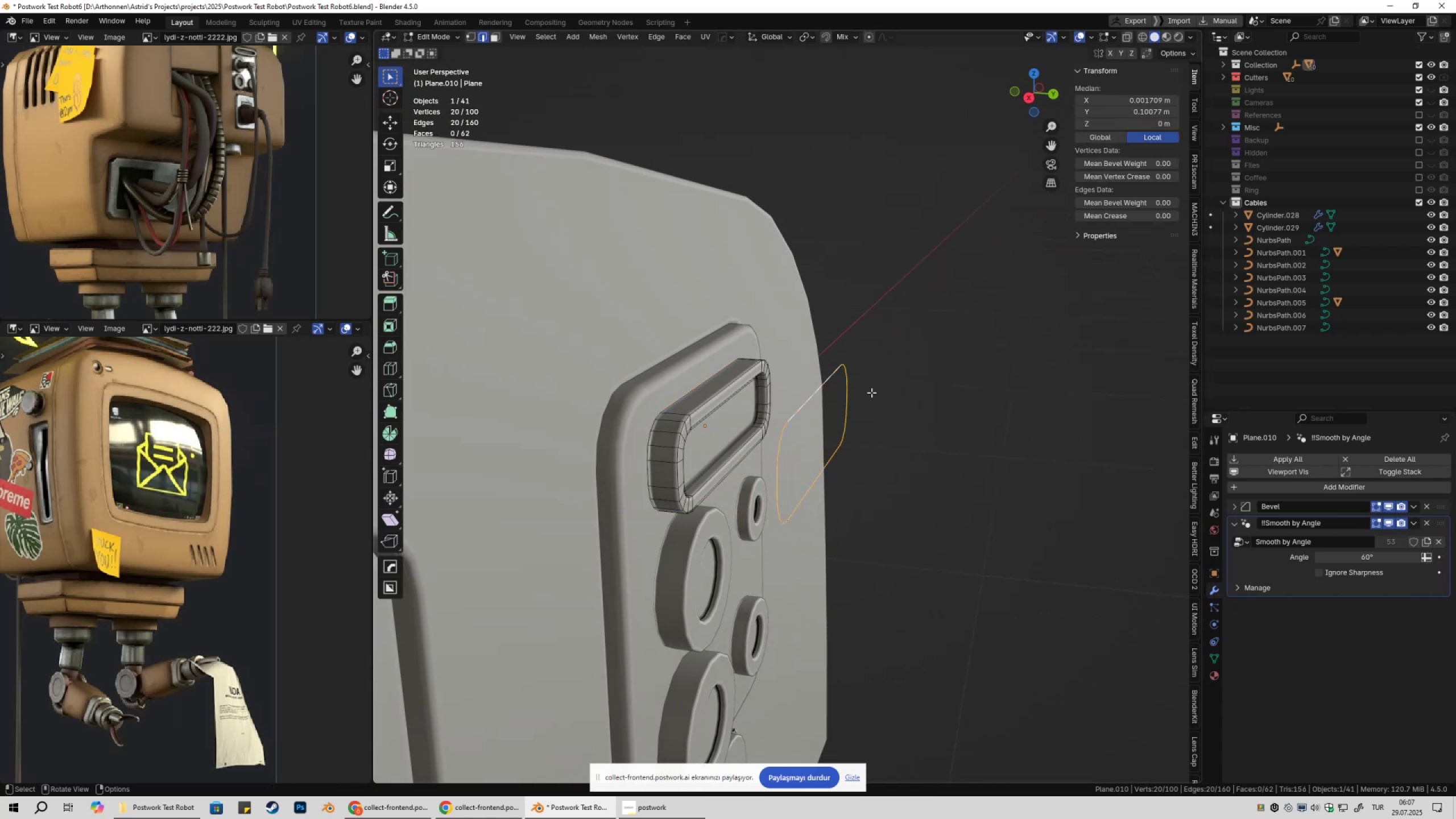 
key(P)
 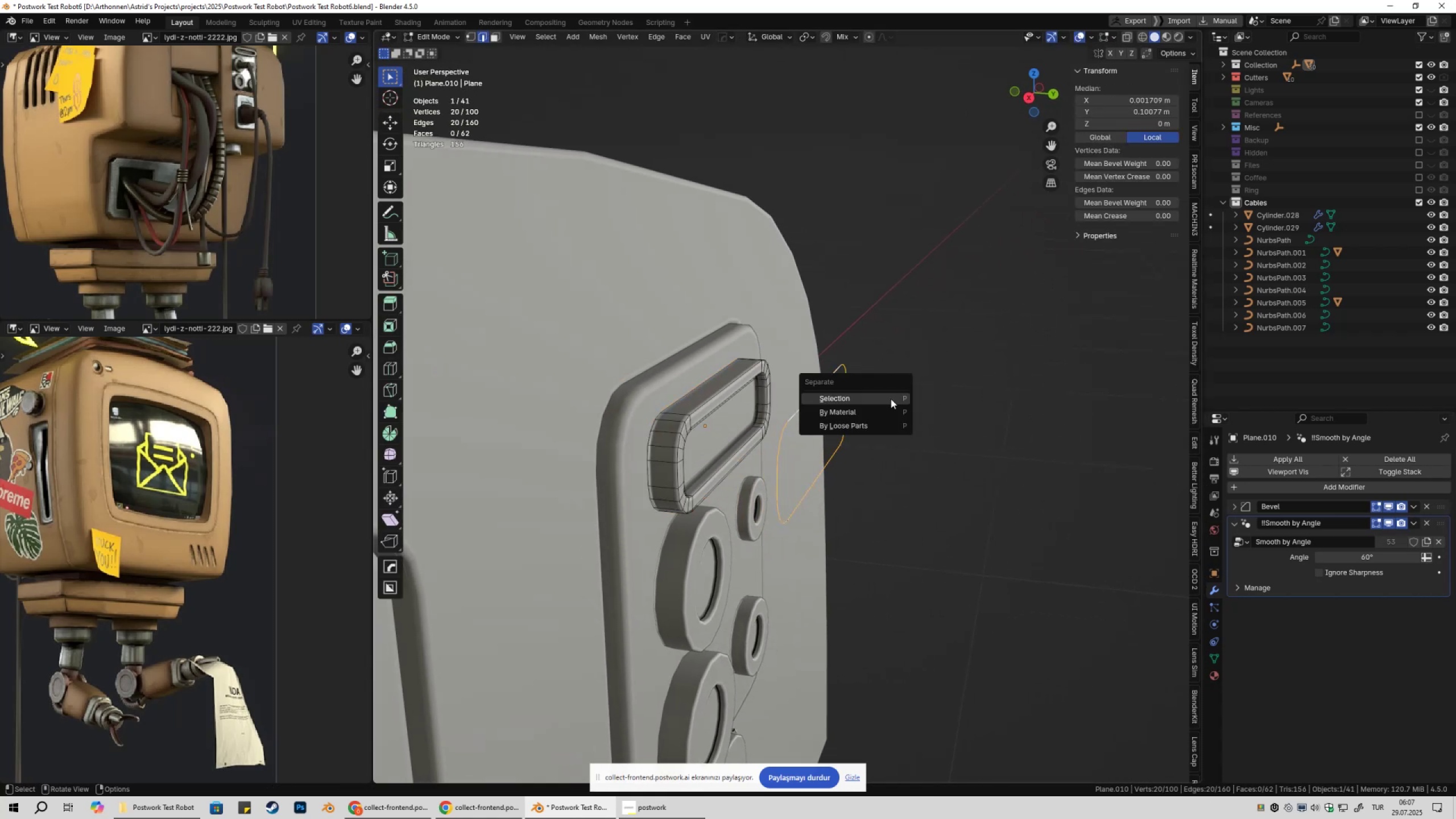 
left_click([891, 399])
 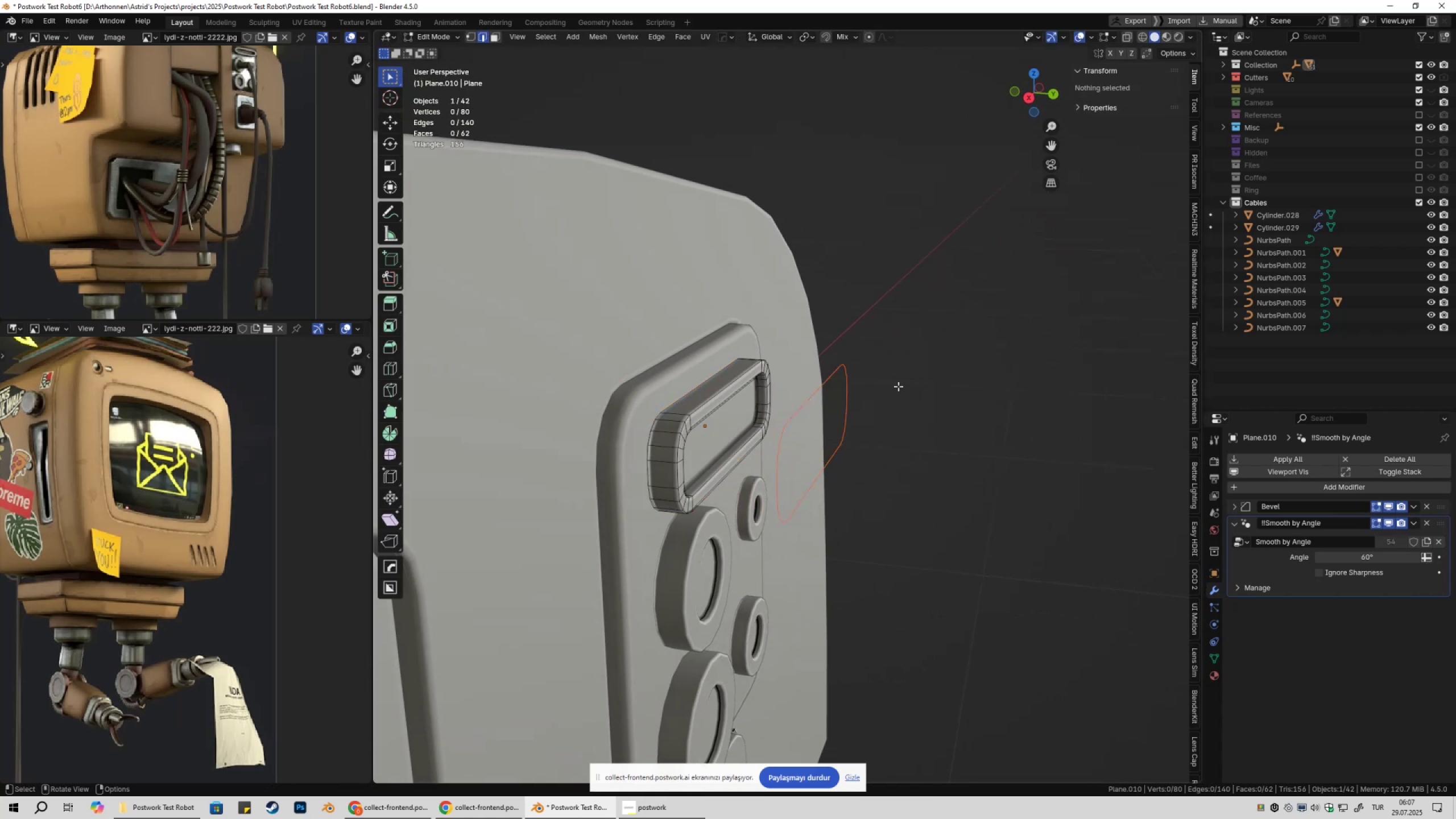 
key(Tab)
 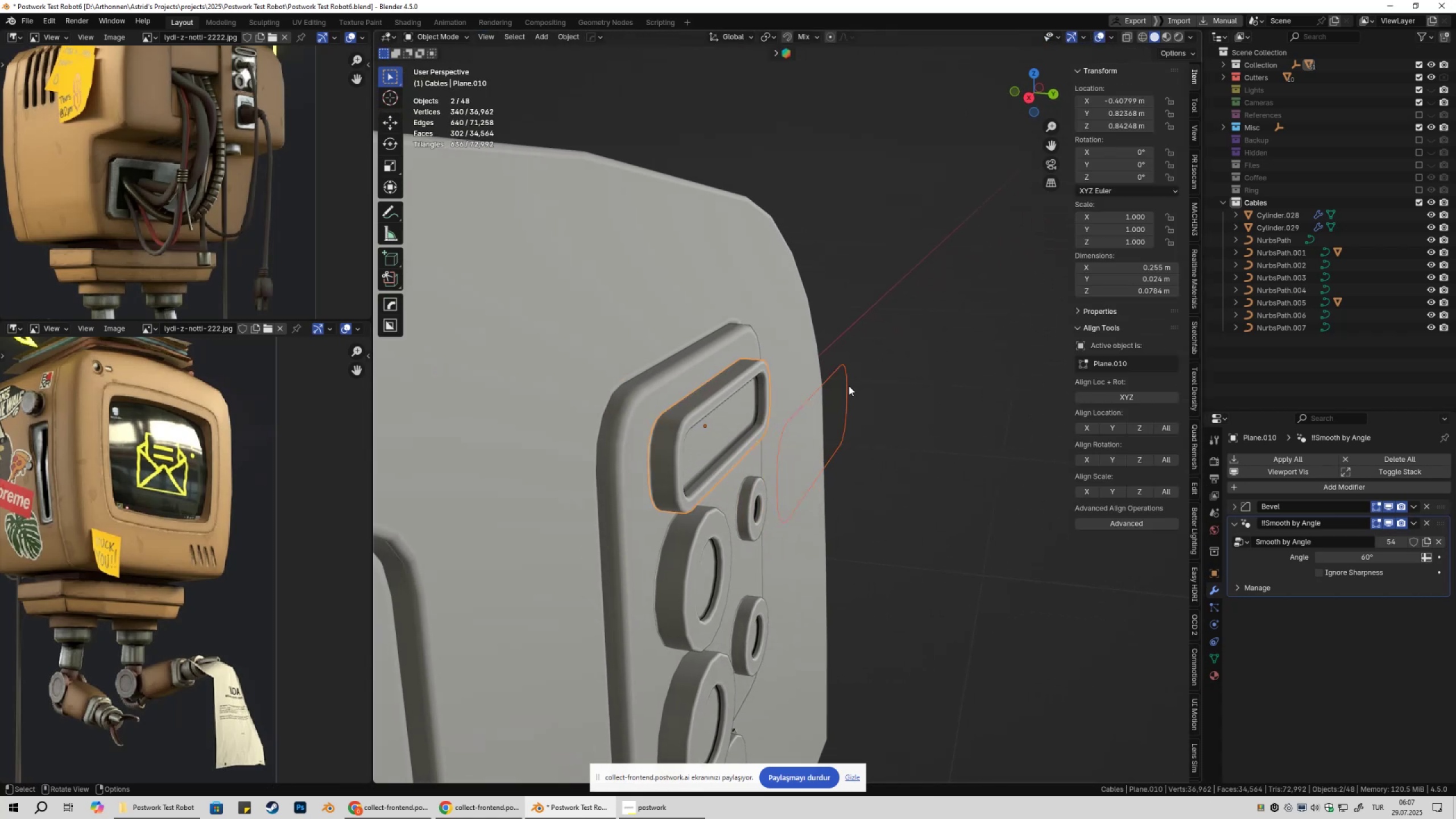 
left_click([849, 386])
 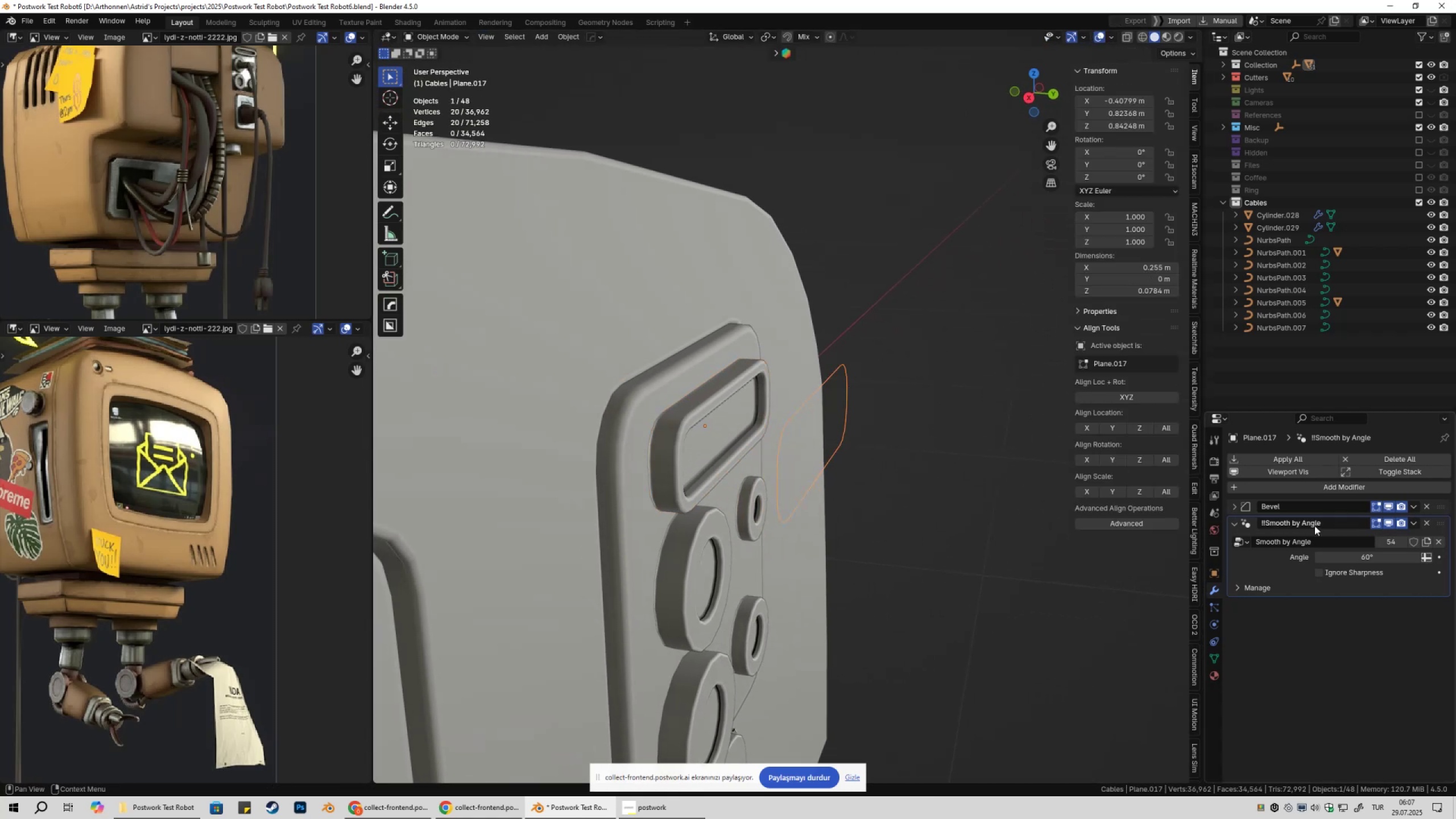 
mouse_move([1412, 508])
 